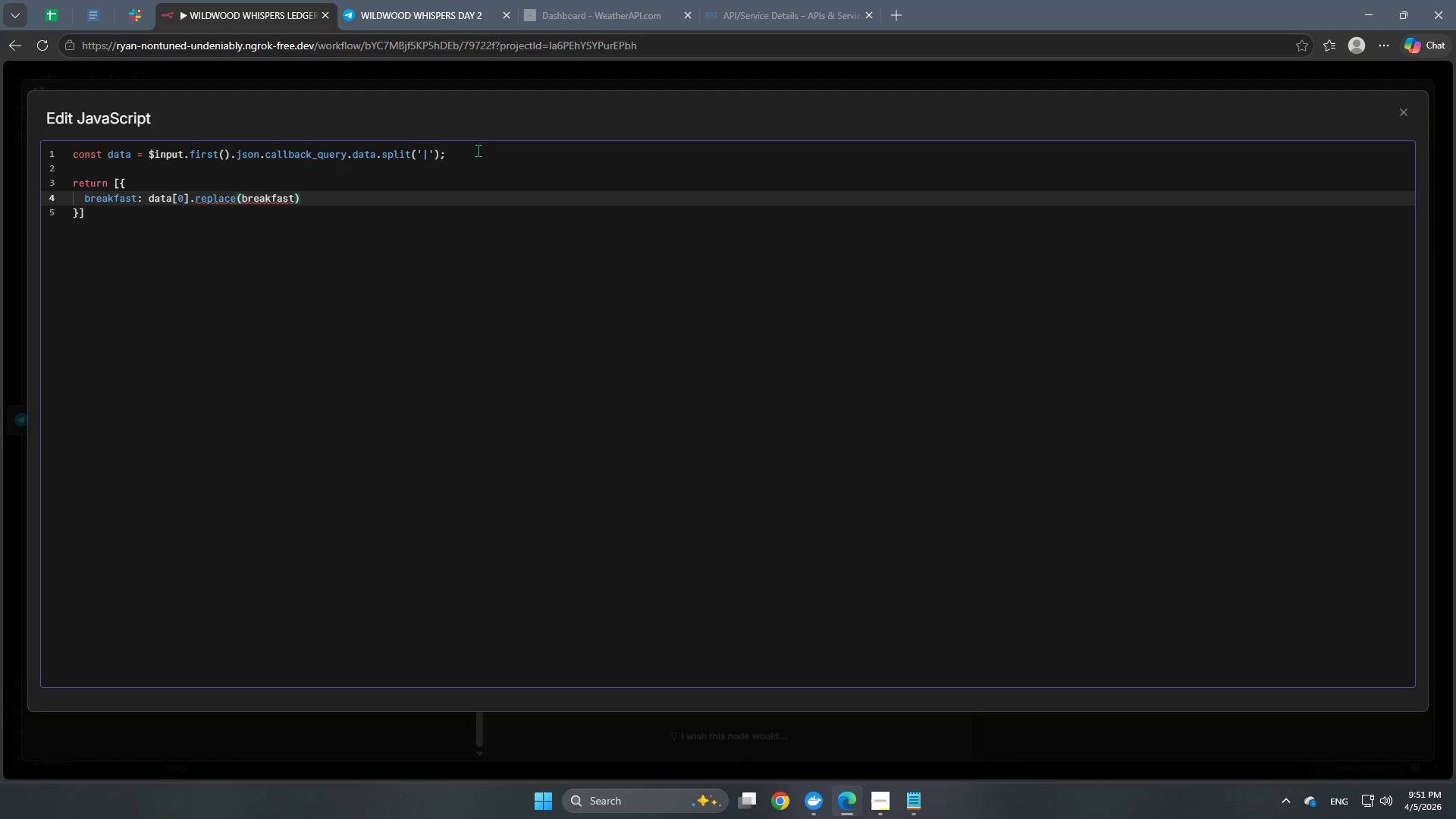 
key(Shift+Minus)
 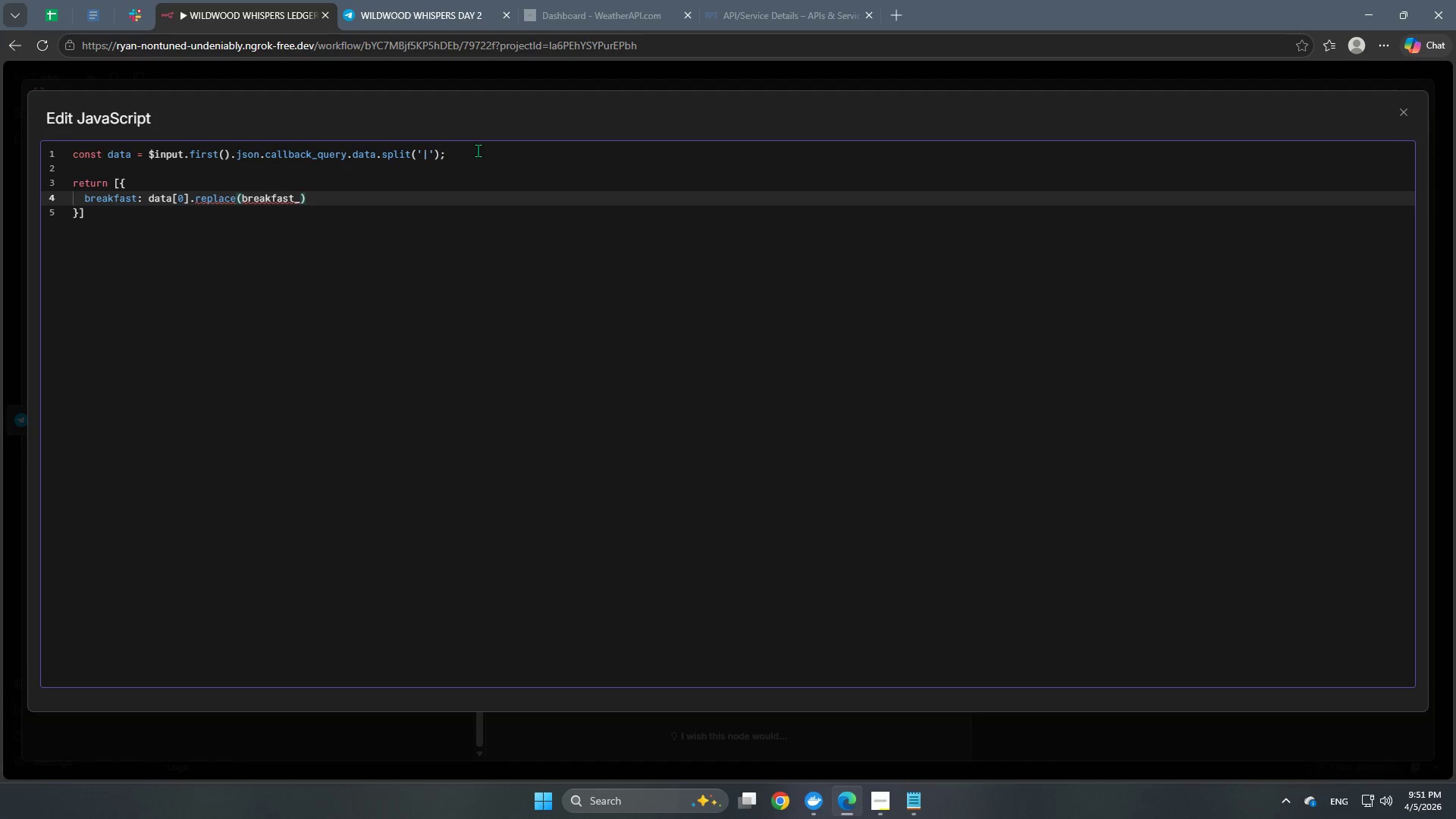 
key(Quote)
 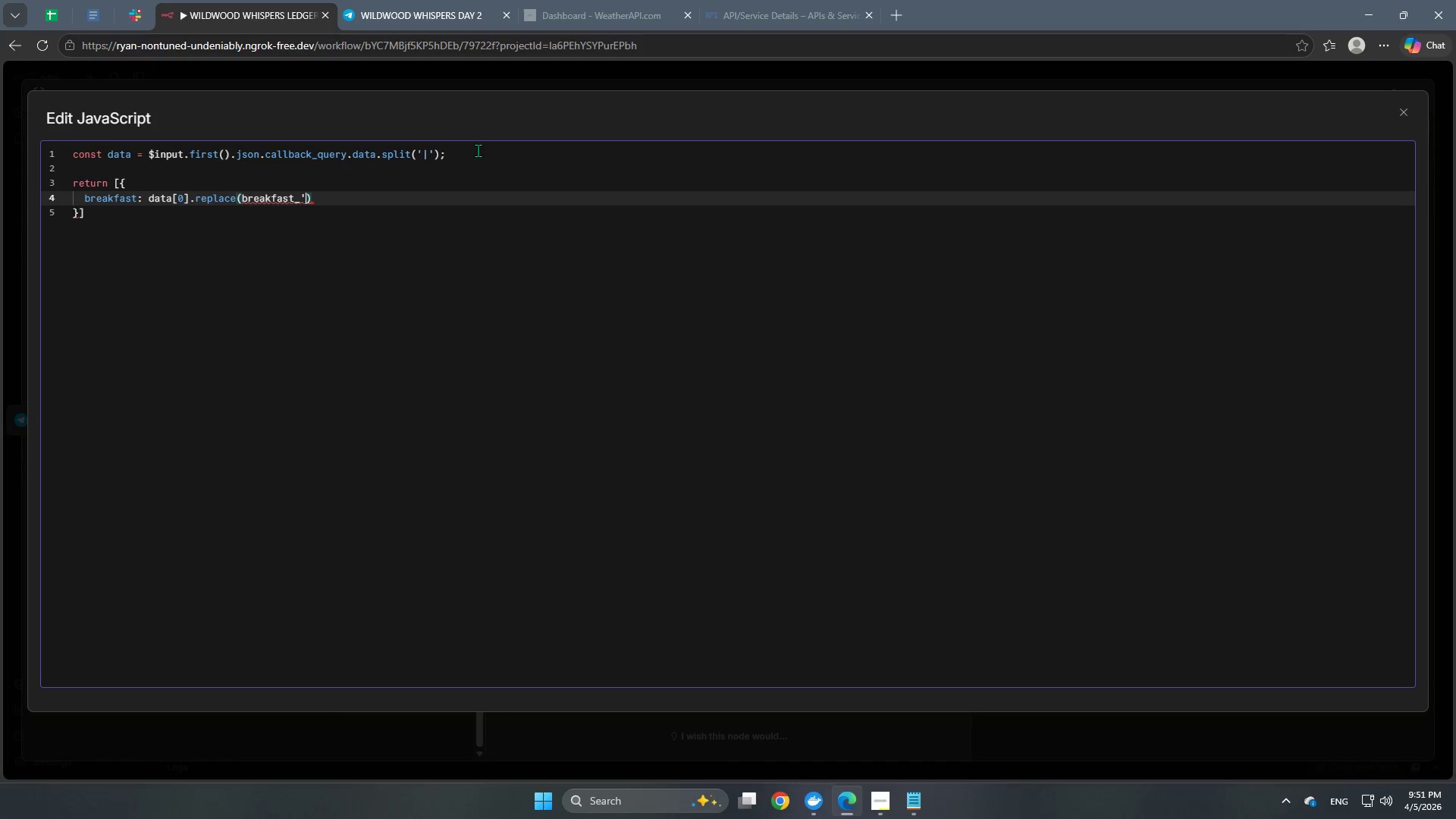 
key(Comma)
 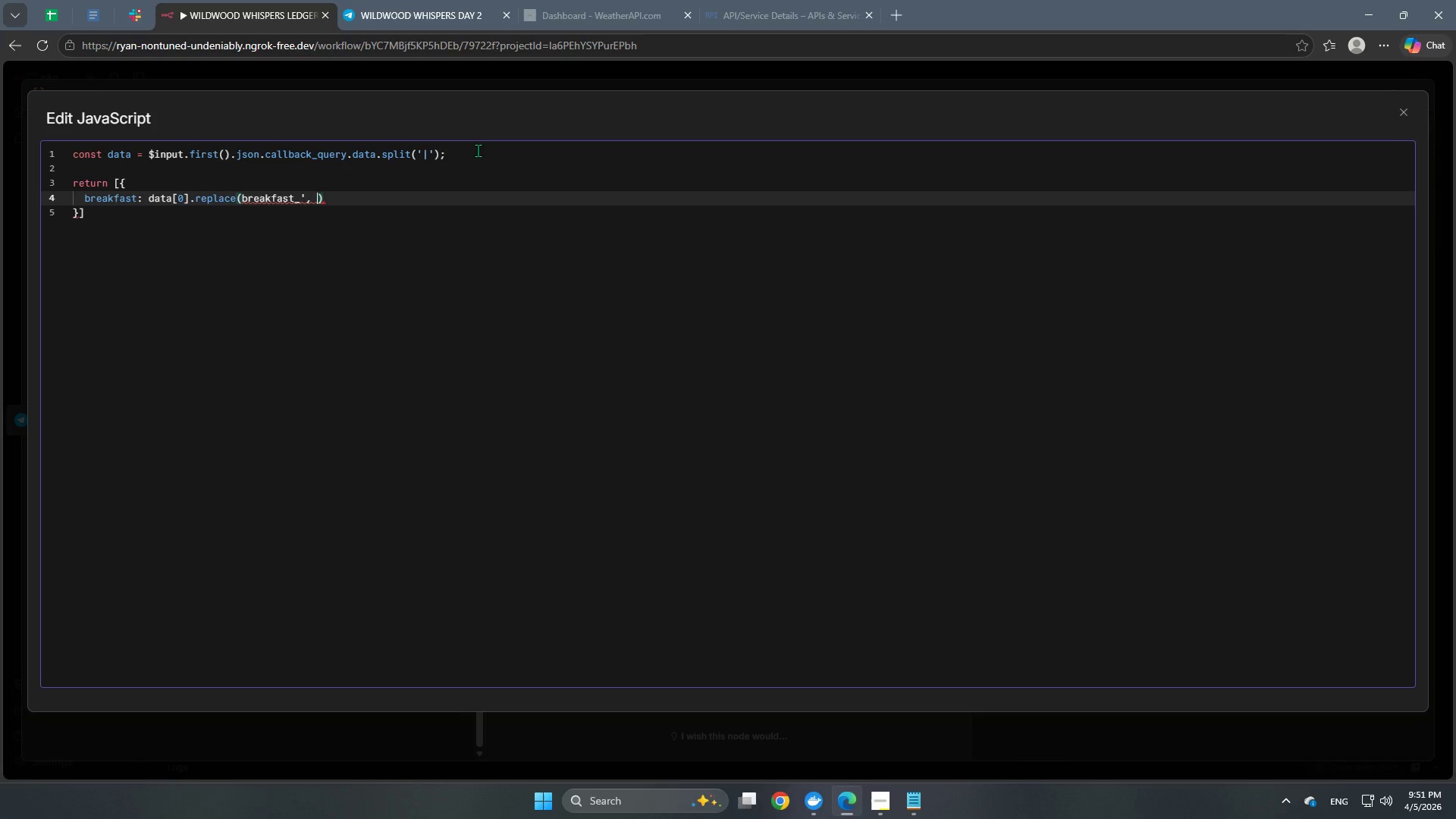 
key(Space)
 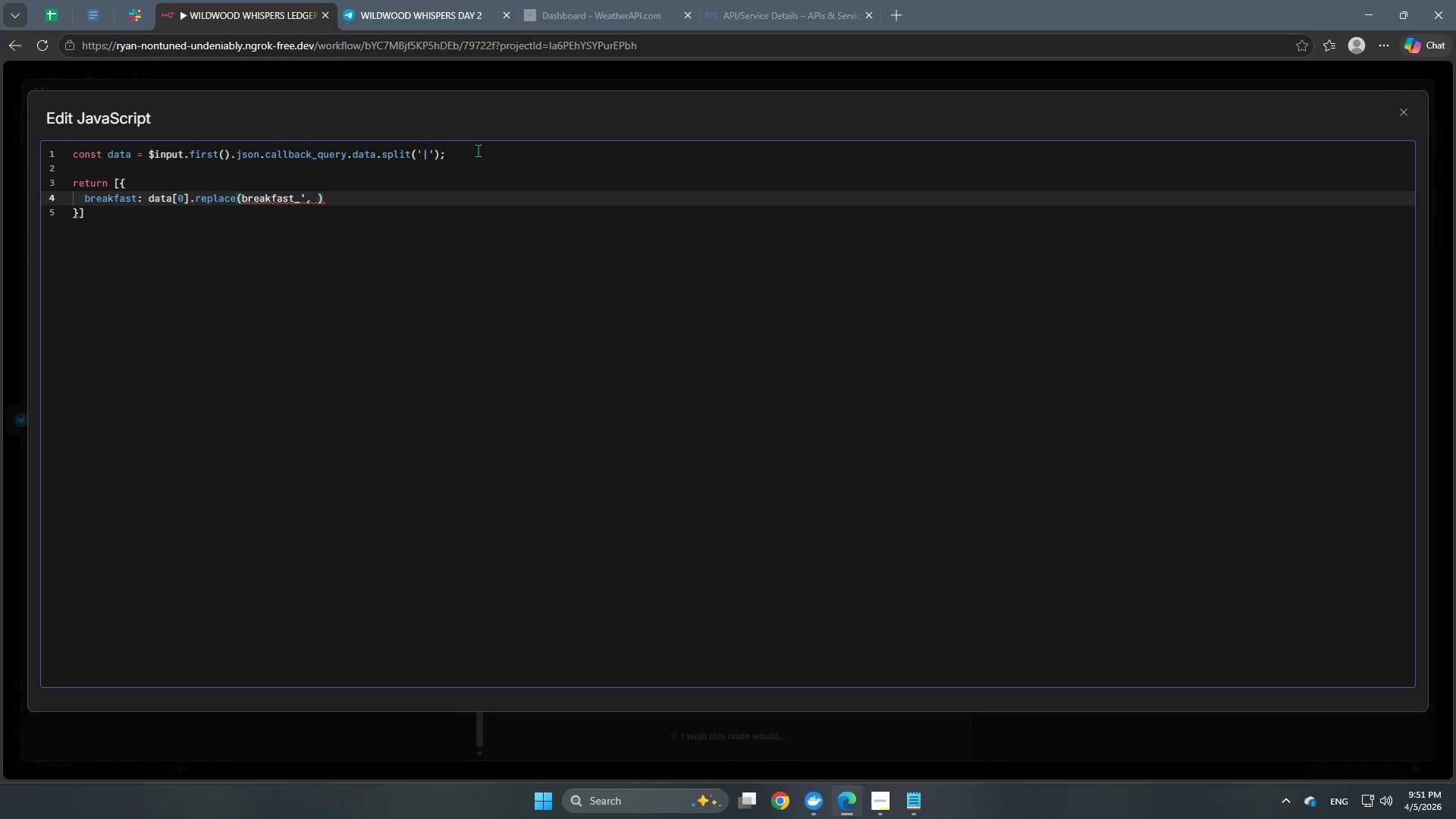 
key(Quote)
 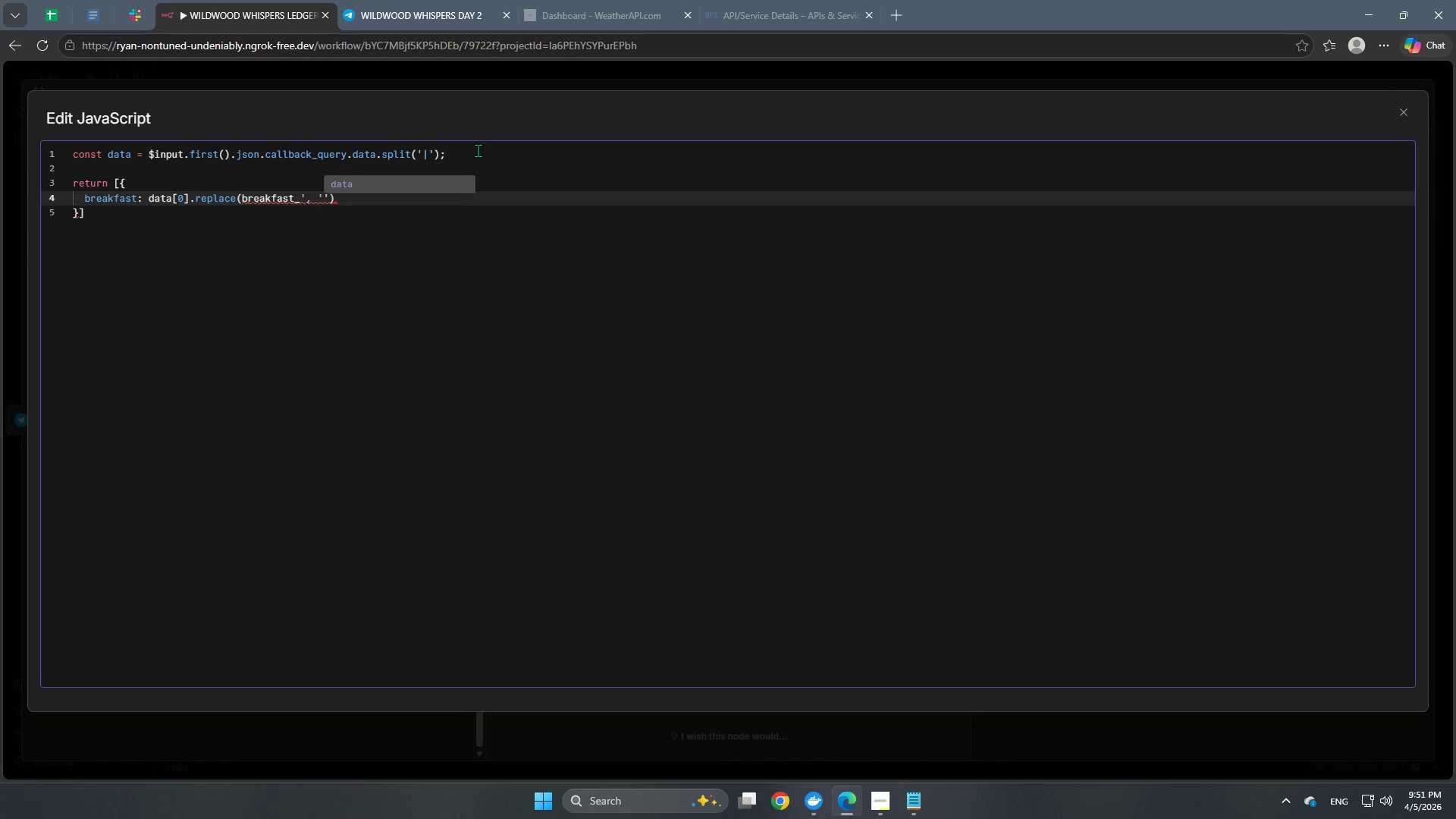 
key(ArrowRight)
 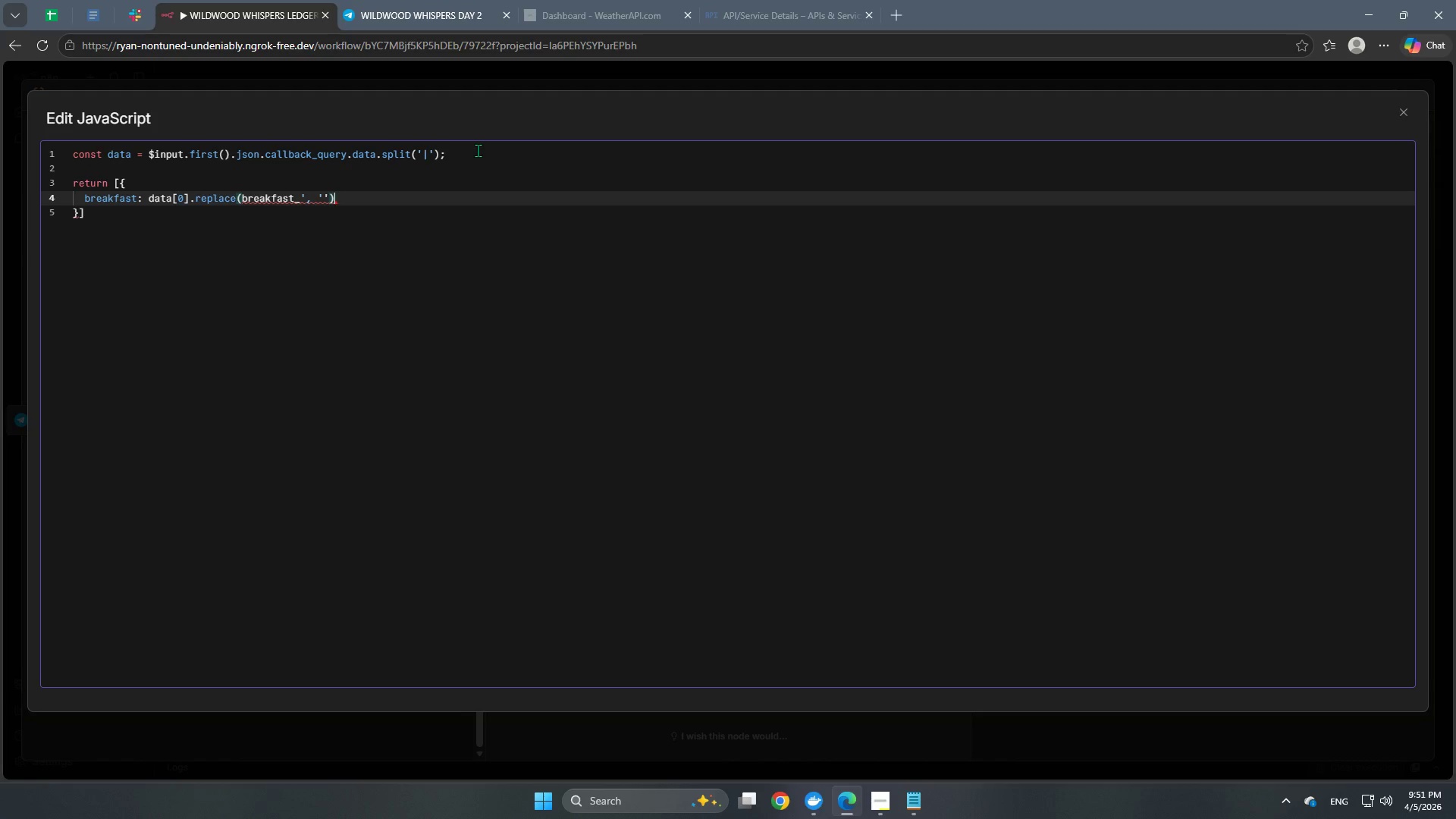 
key(ArrowRight)
 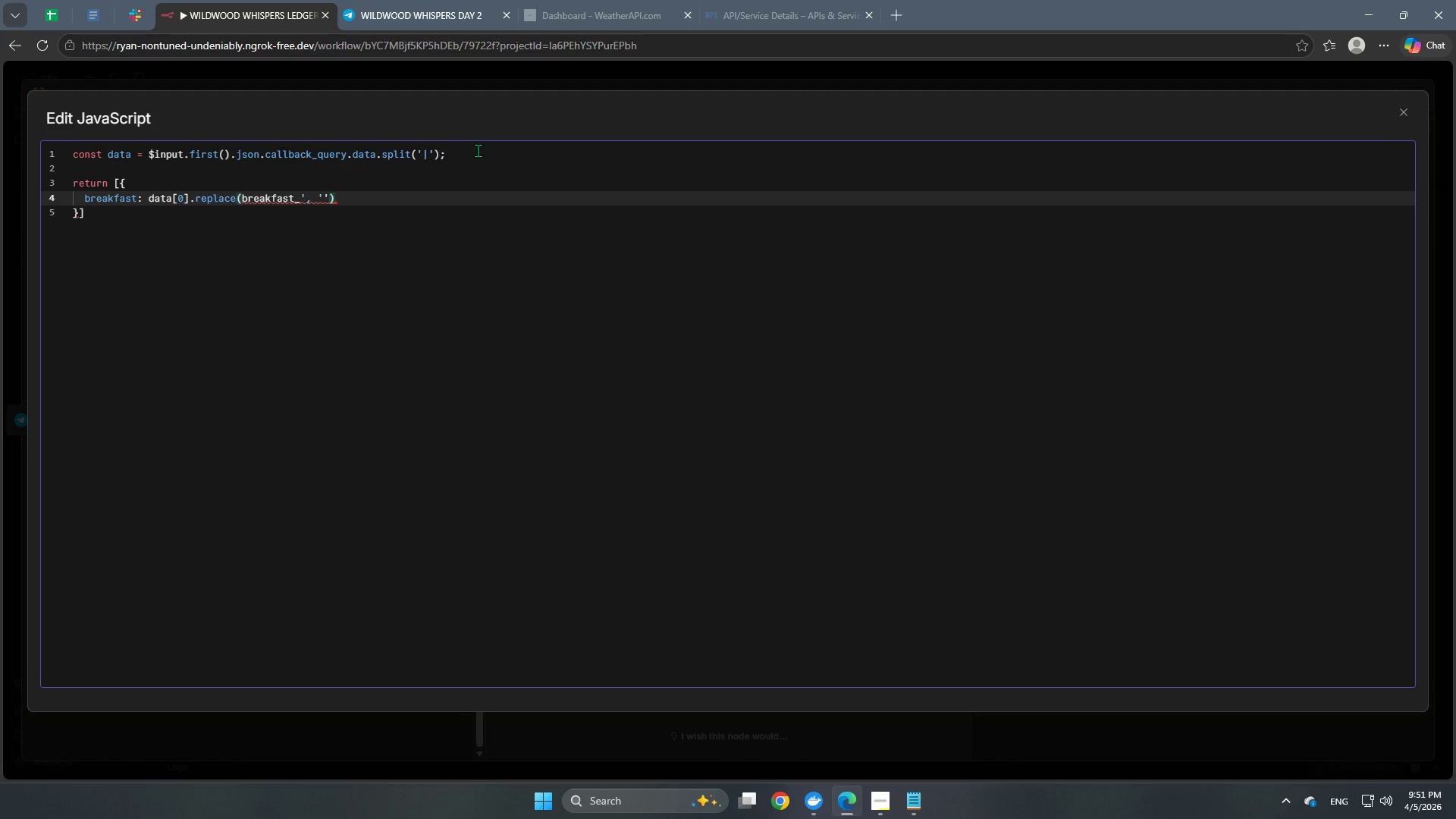 
key(Comma)
 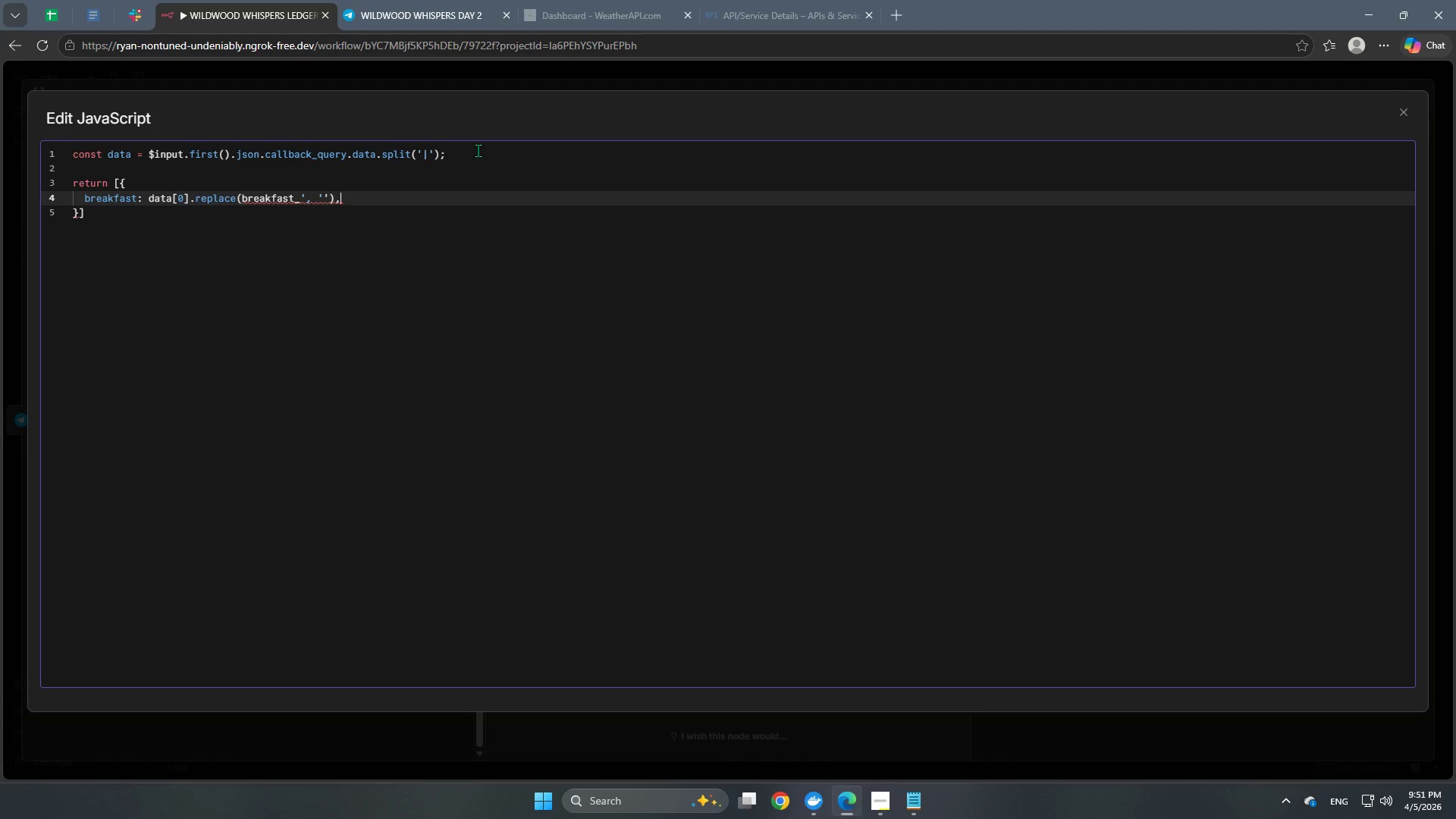 
key(Enter)
 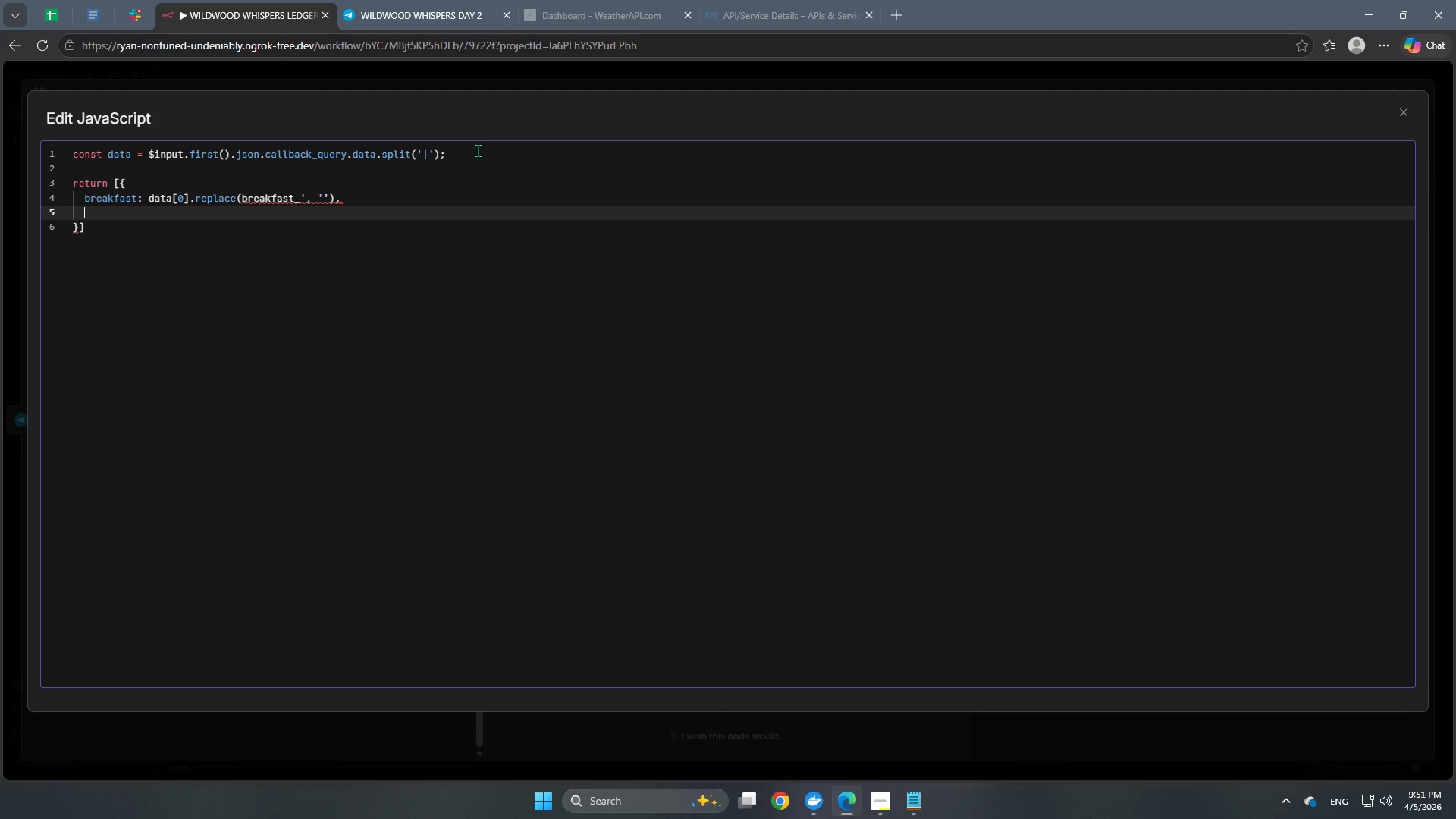 
type(rowId: data [1)
 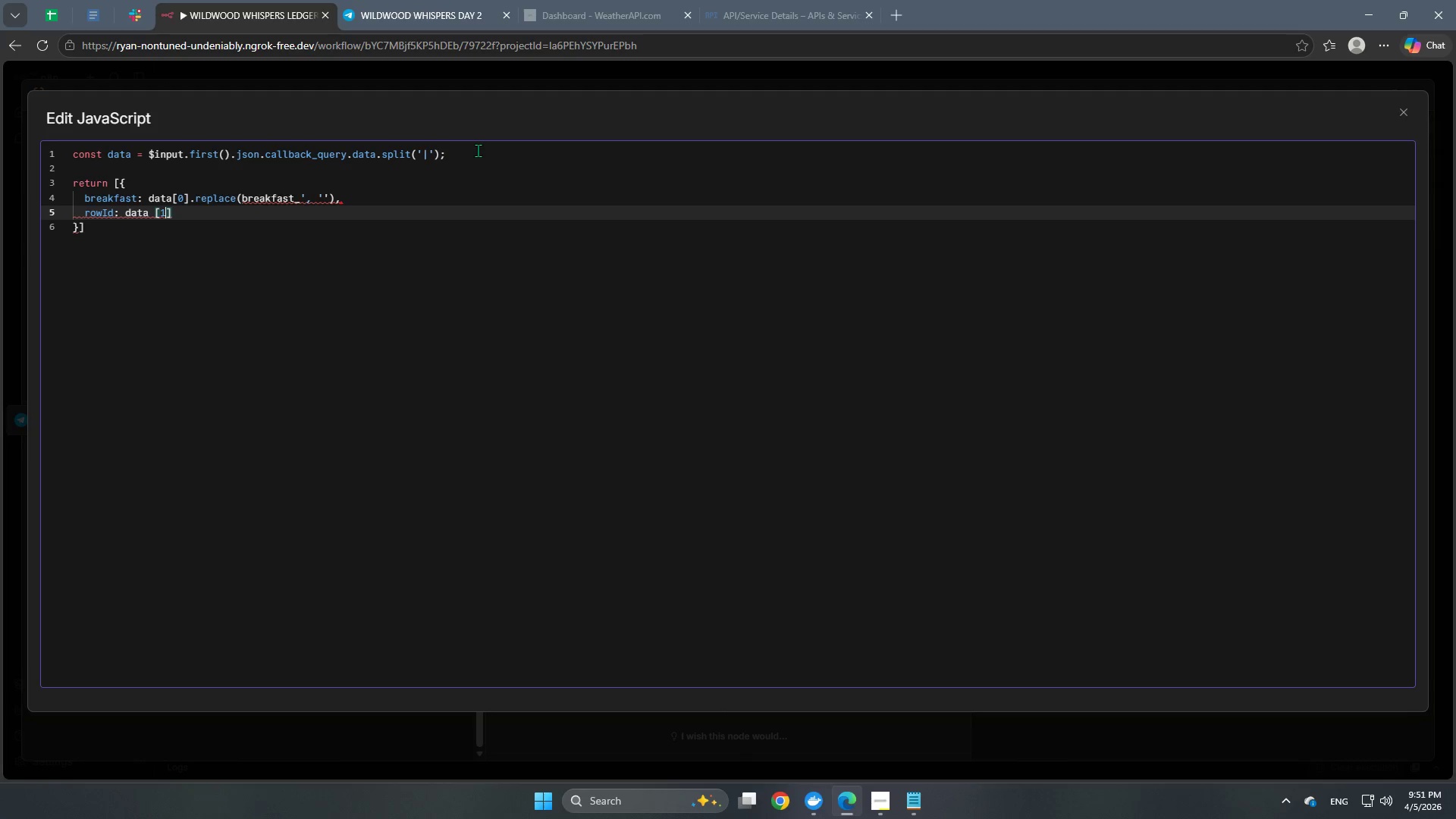 
key(ArrowRight)
 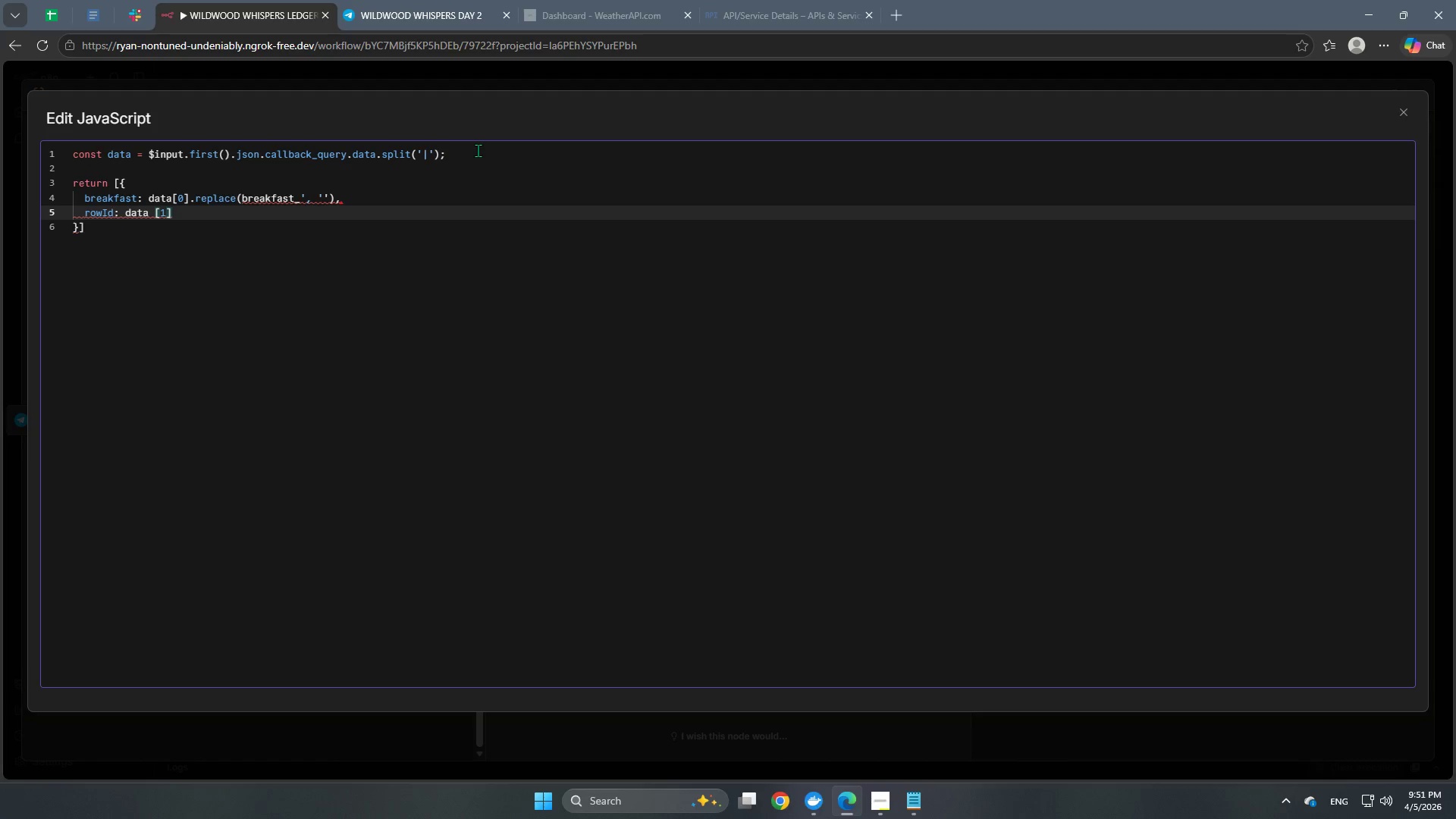 
key(ArrowDown)
 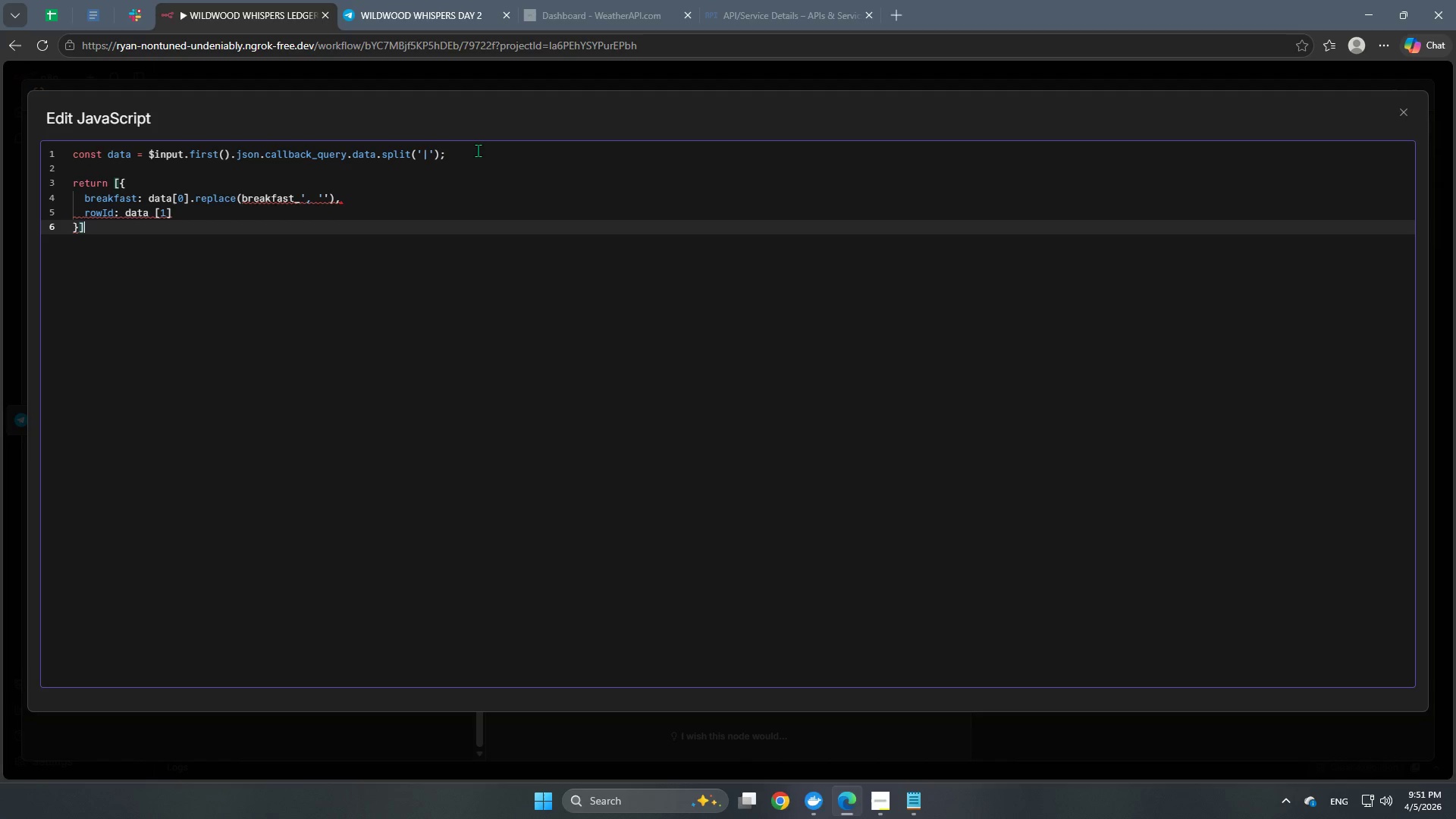 
key(Semicolon)
 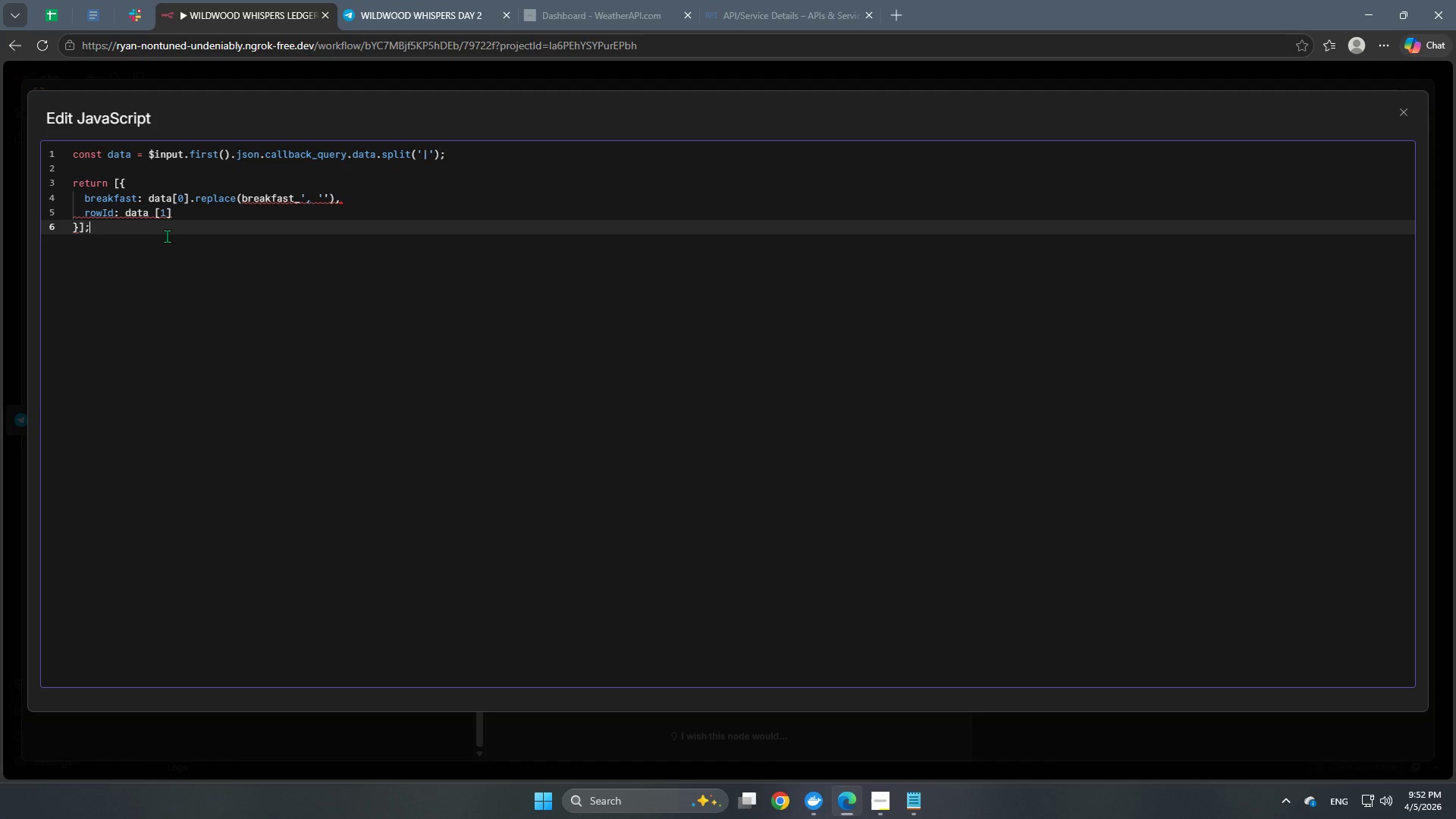 
mouse_move([148, 225])
 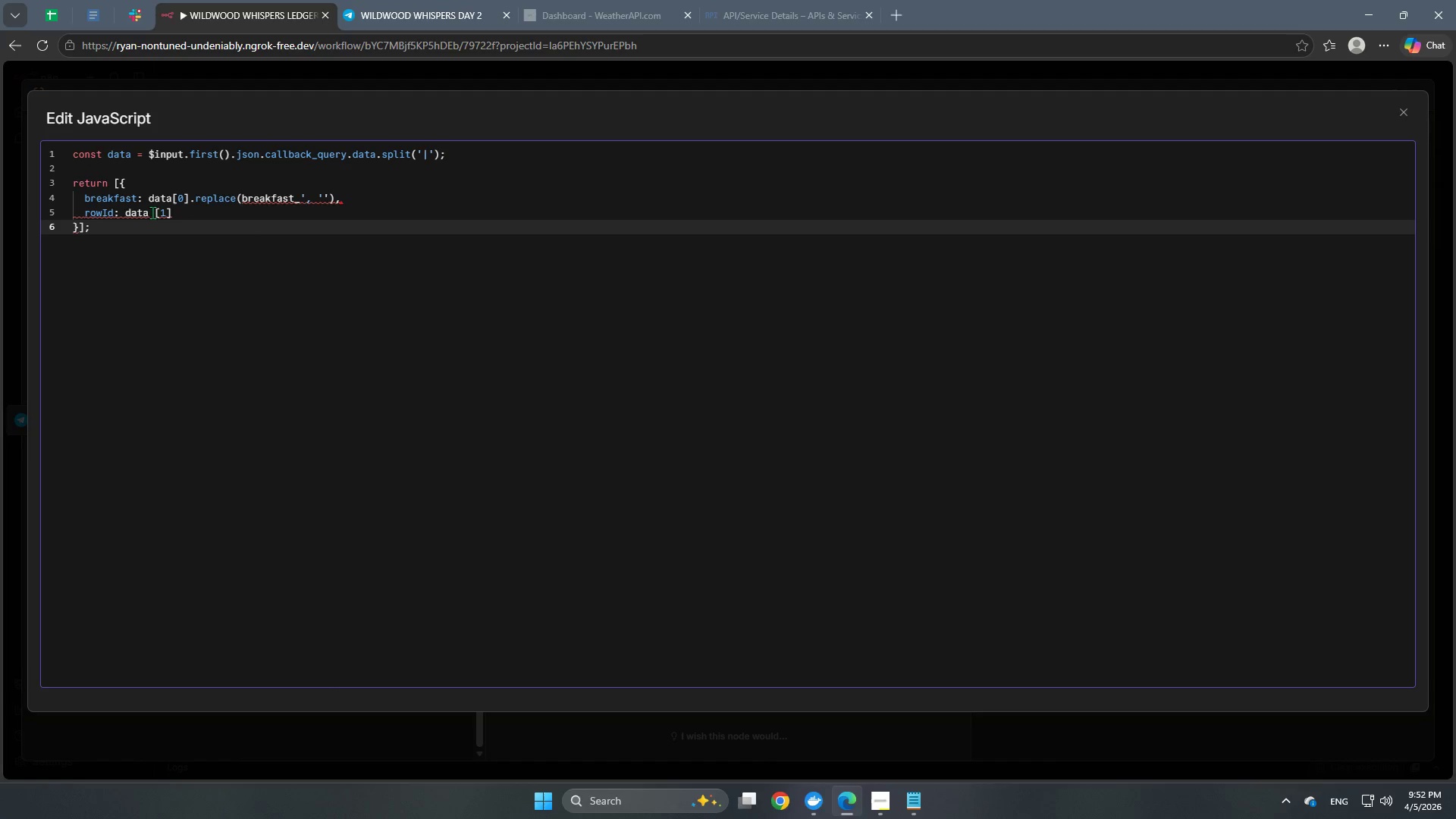 
left_click([156, 212])
 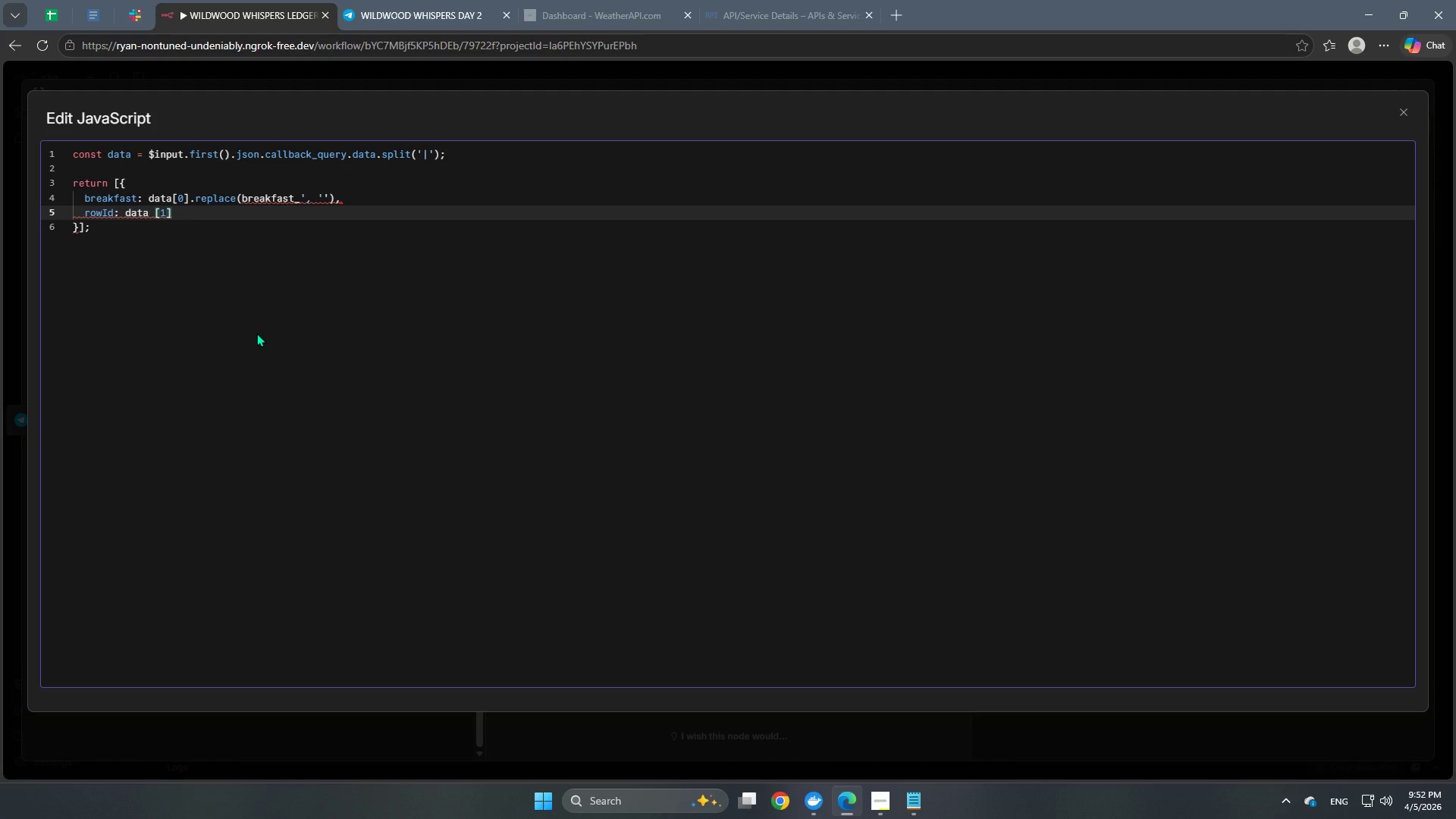 
key(Backspace)
 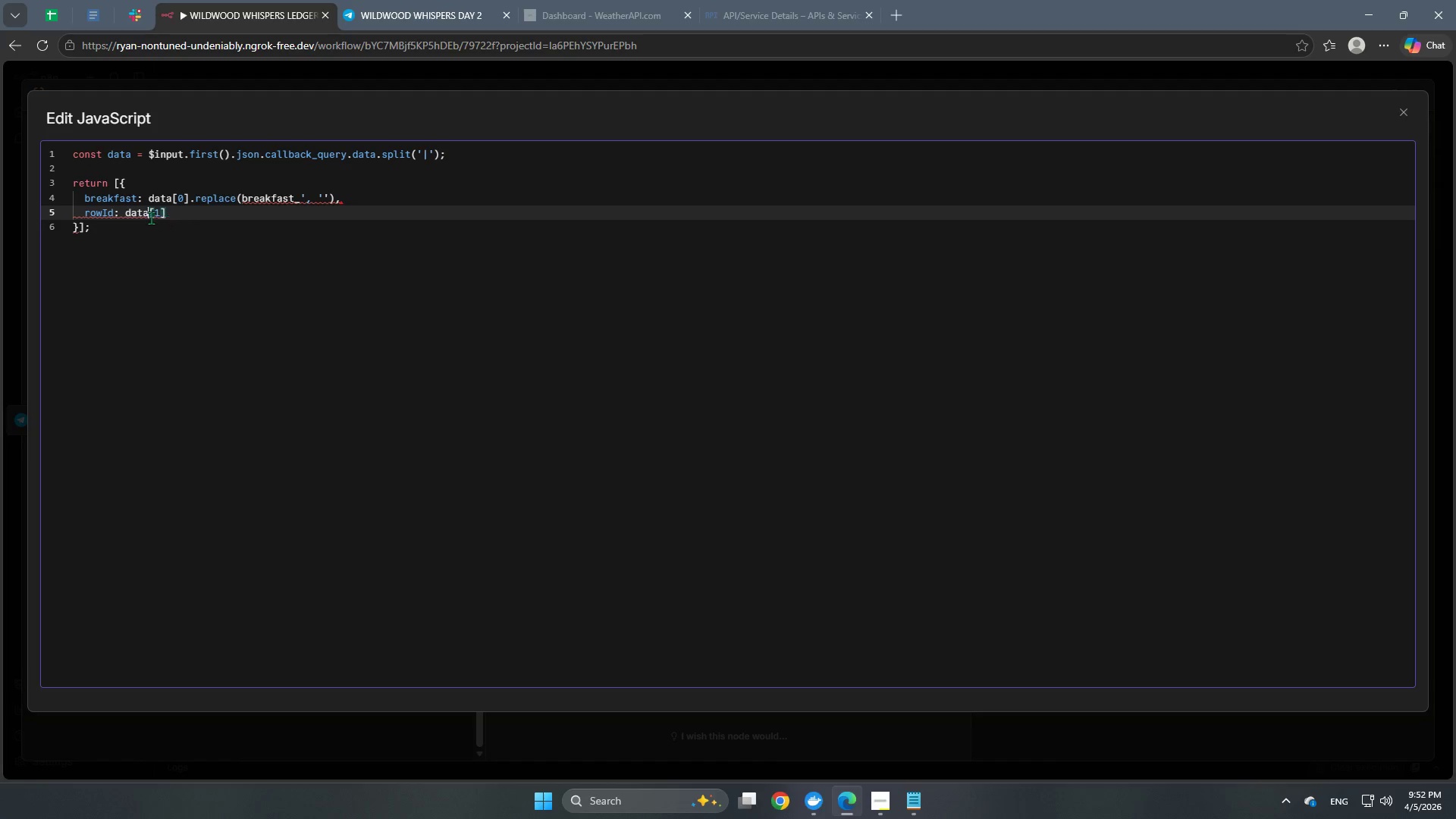 
left_click([133, 215])
 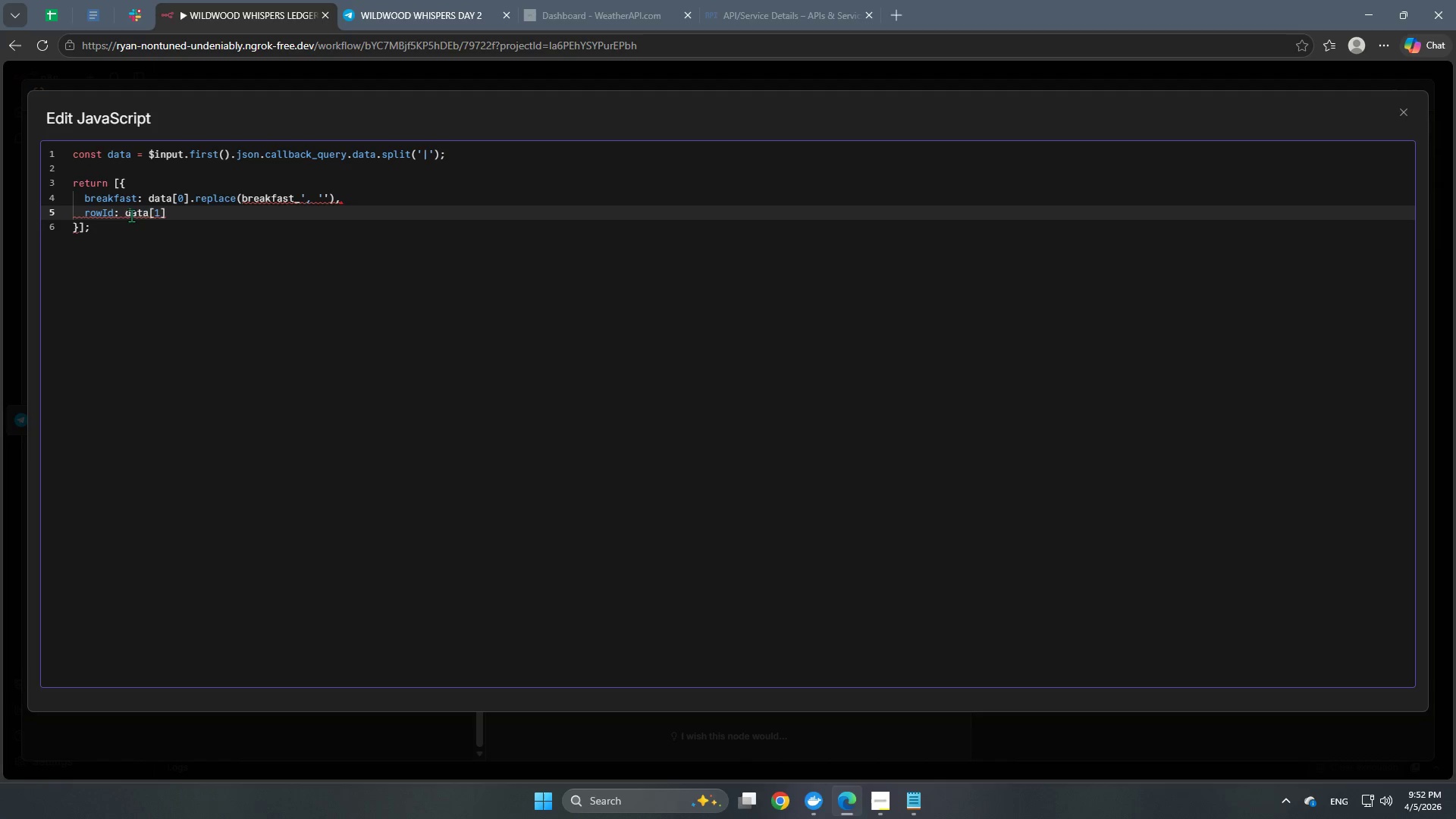 
left_click([127, 215])
 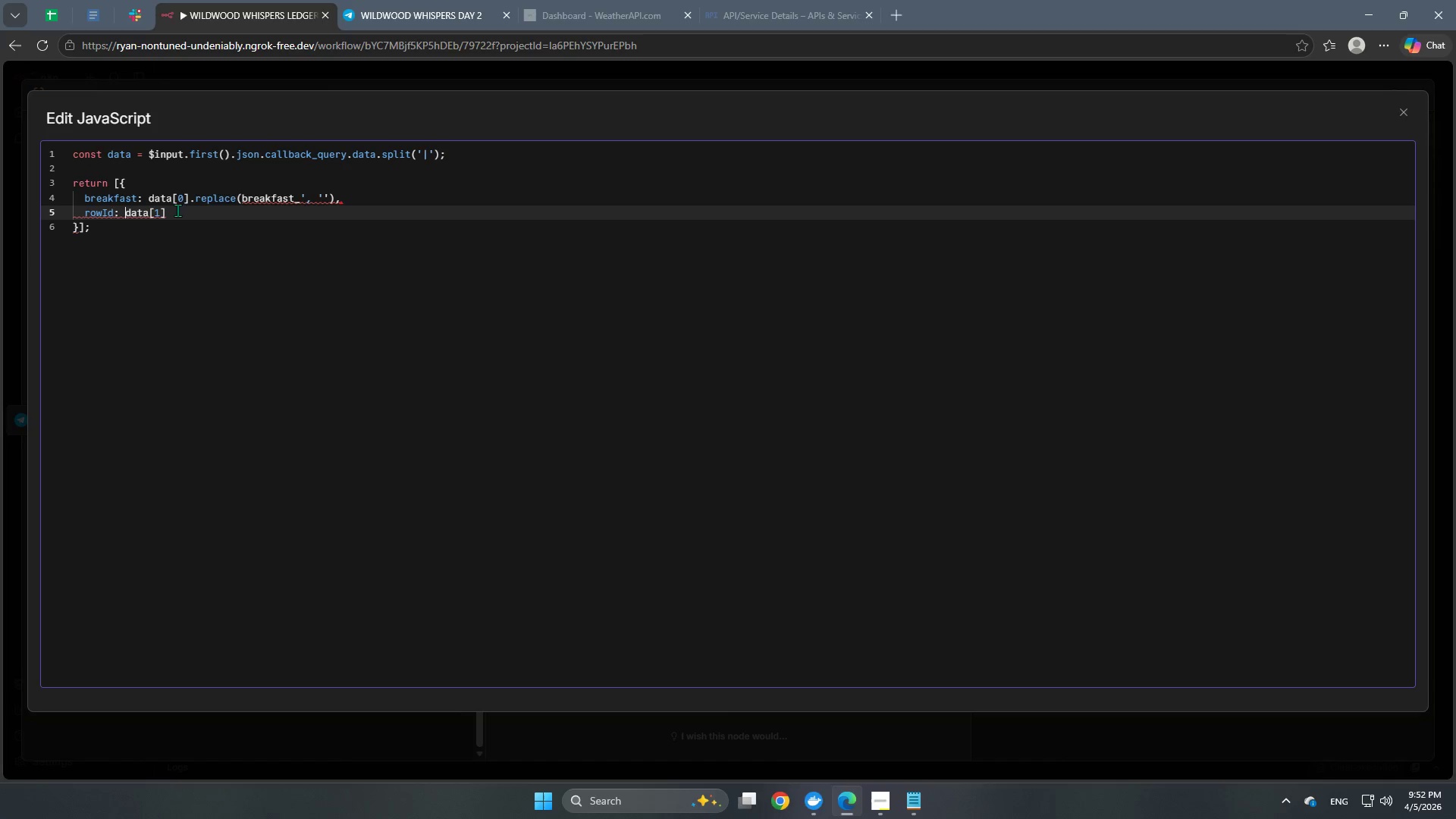 
wait(8.78)
 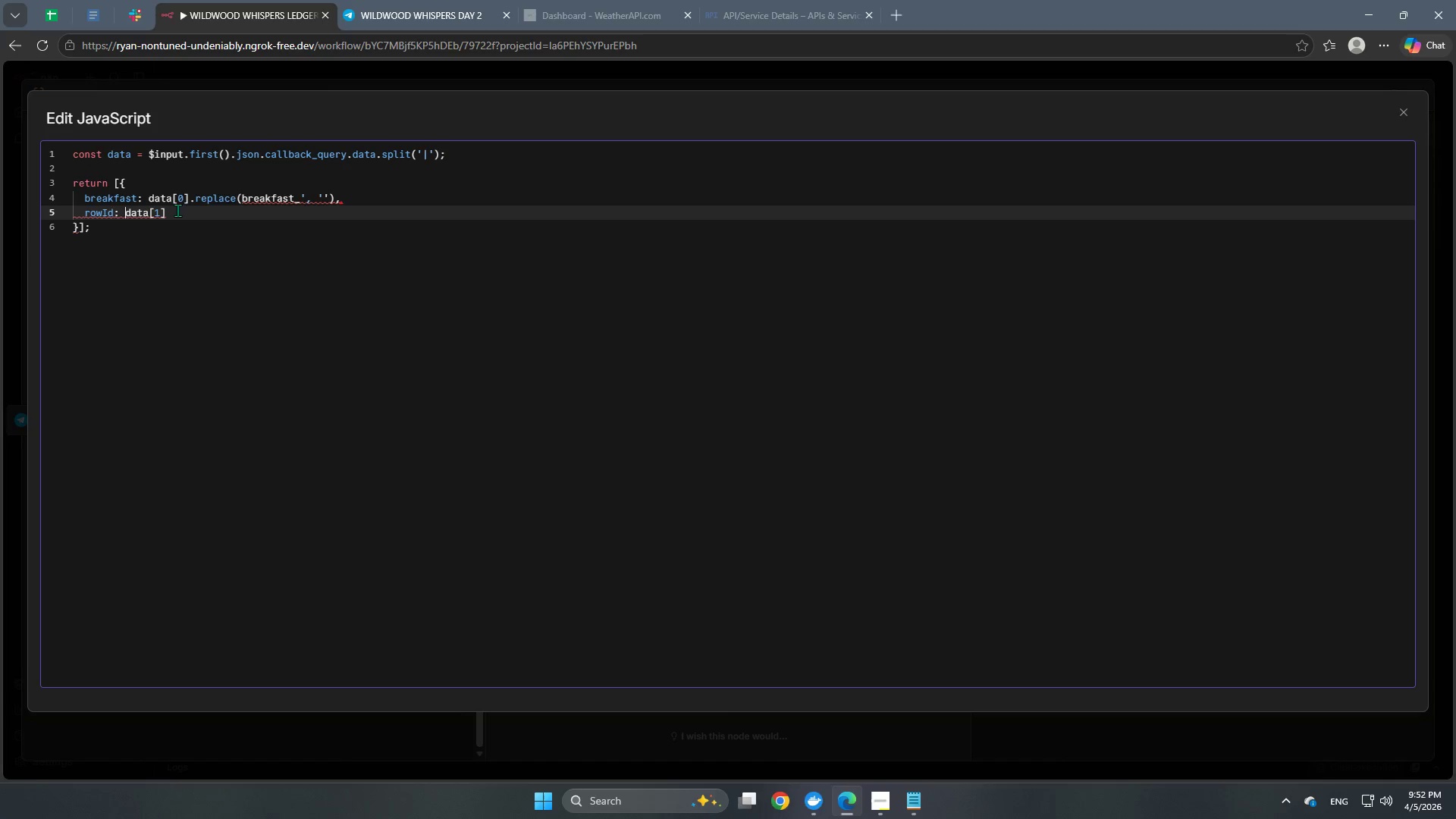 
left_click([291, 200])
 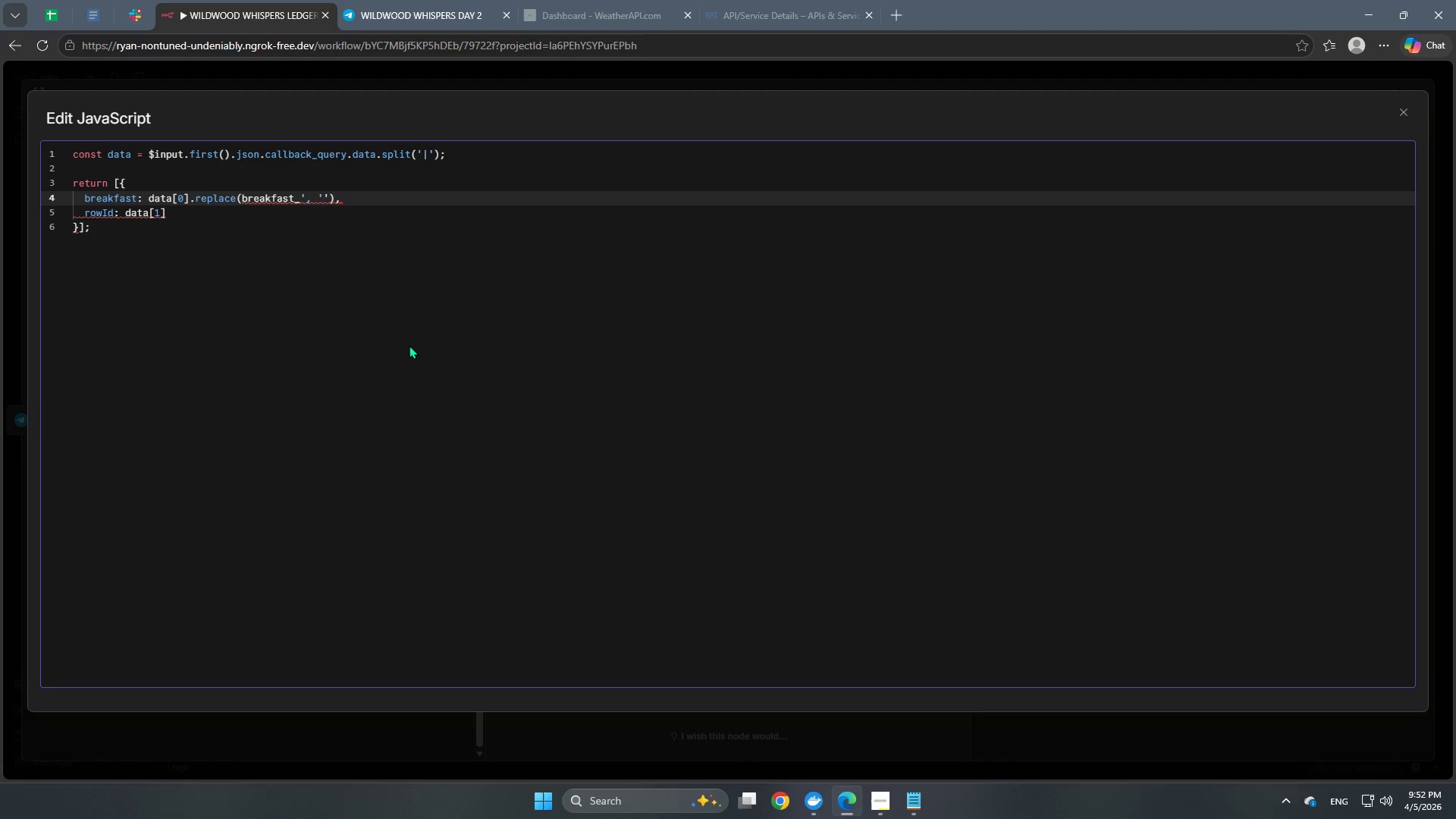 
key(Backspace)
 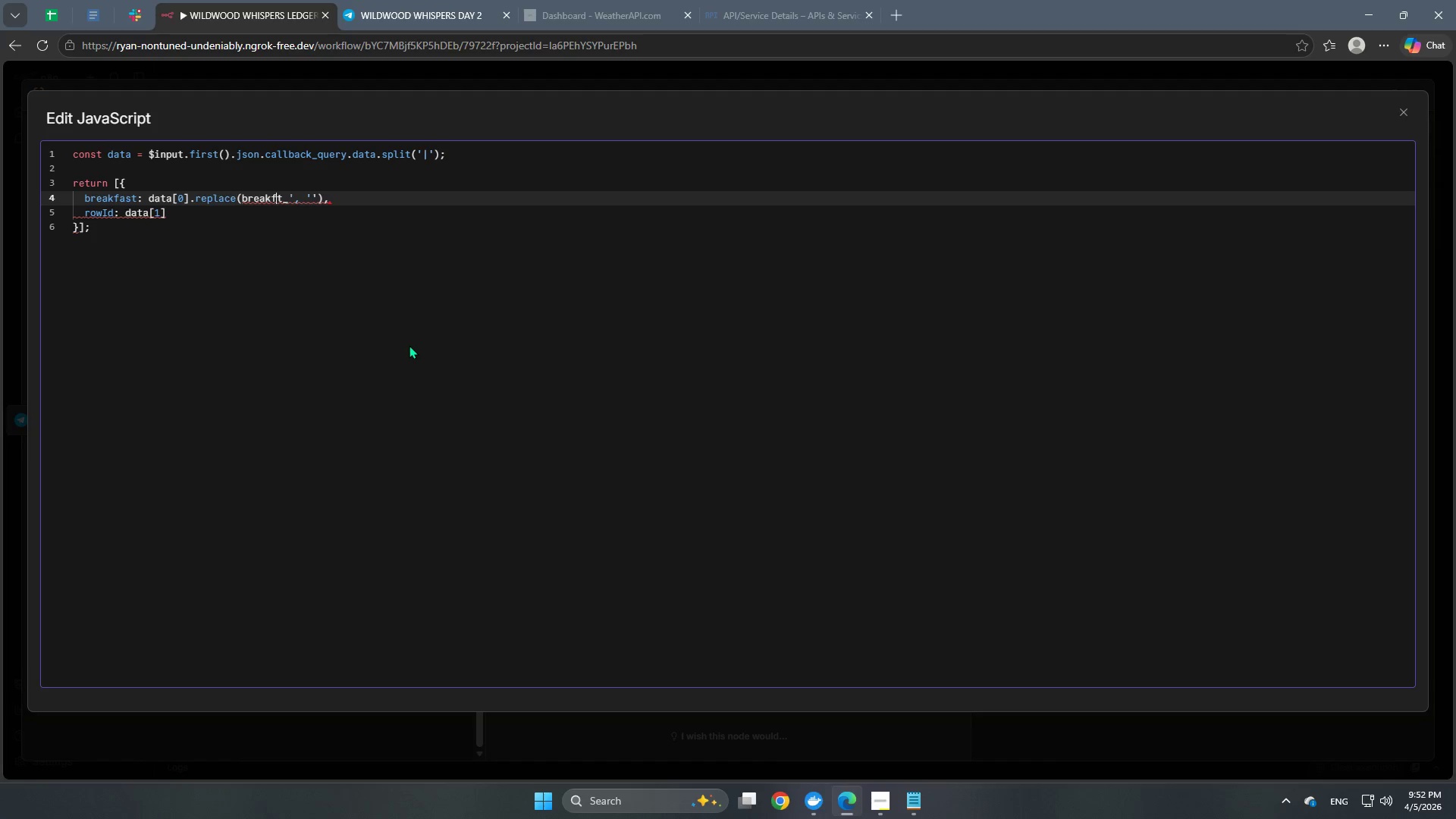 
key(Backspace)
 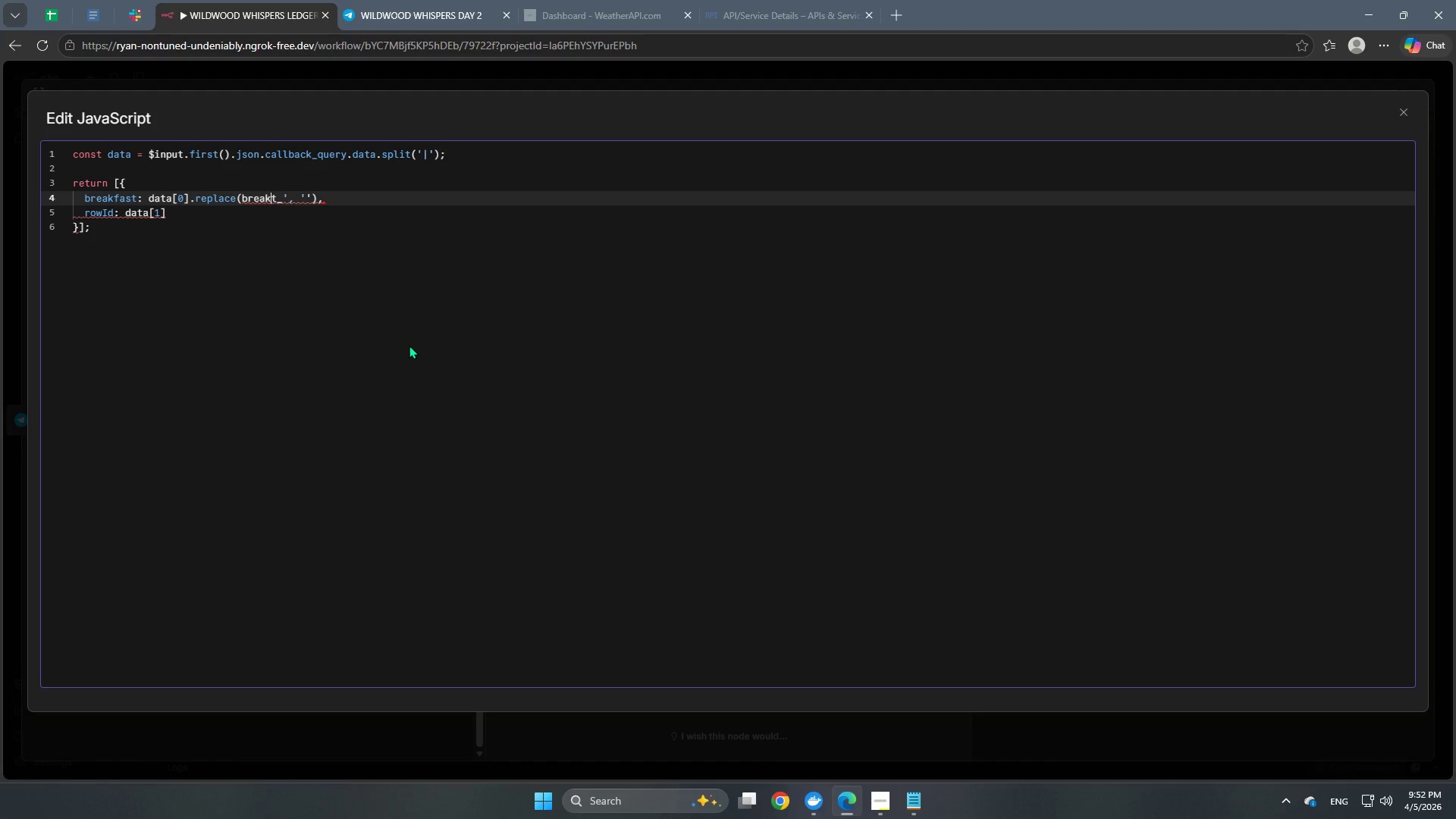 
key(Backspace)
 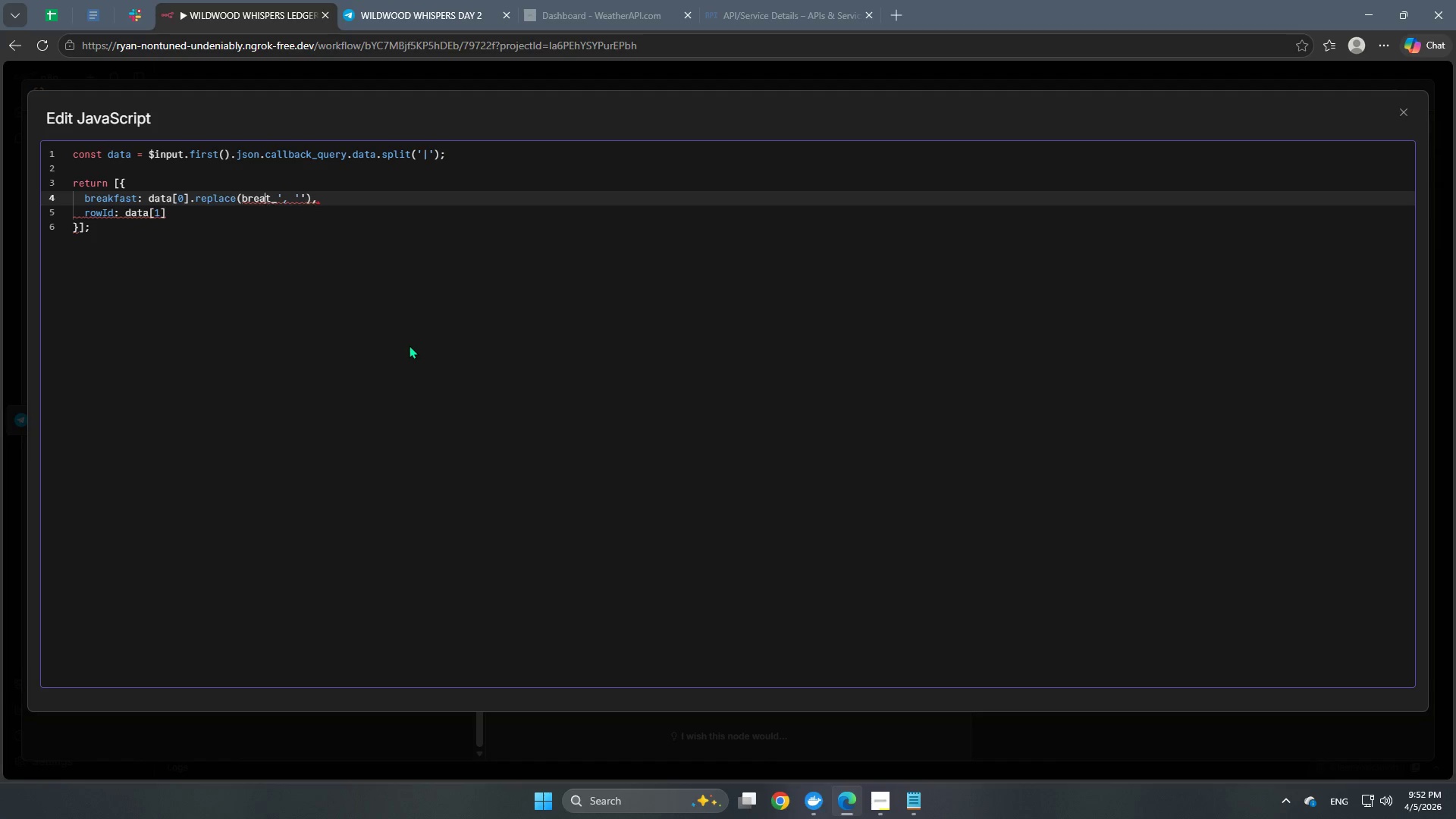 
key(Backspace)
 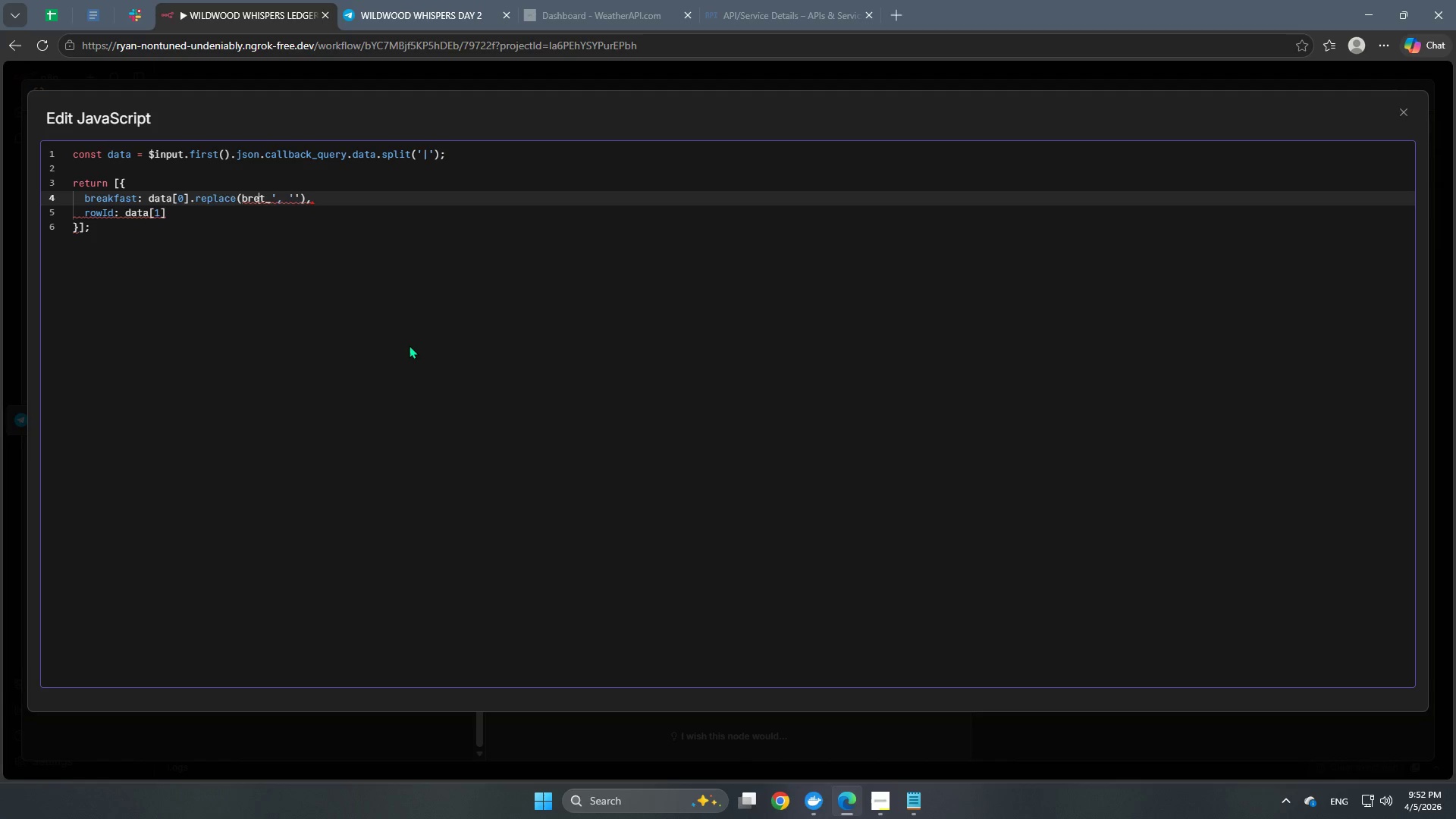 
key(Backspace)
 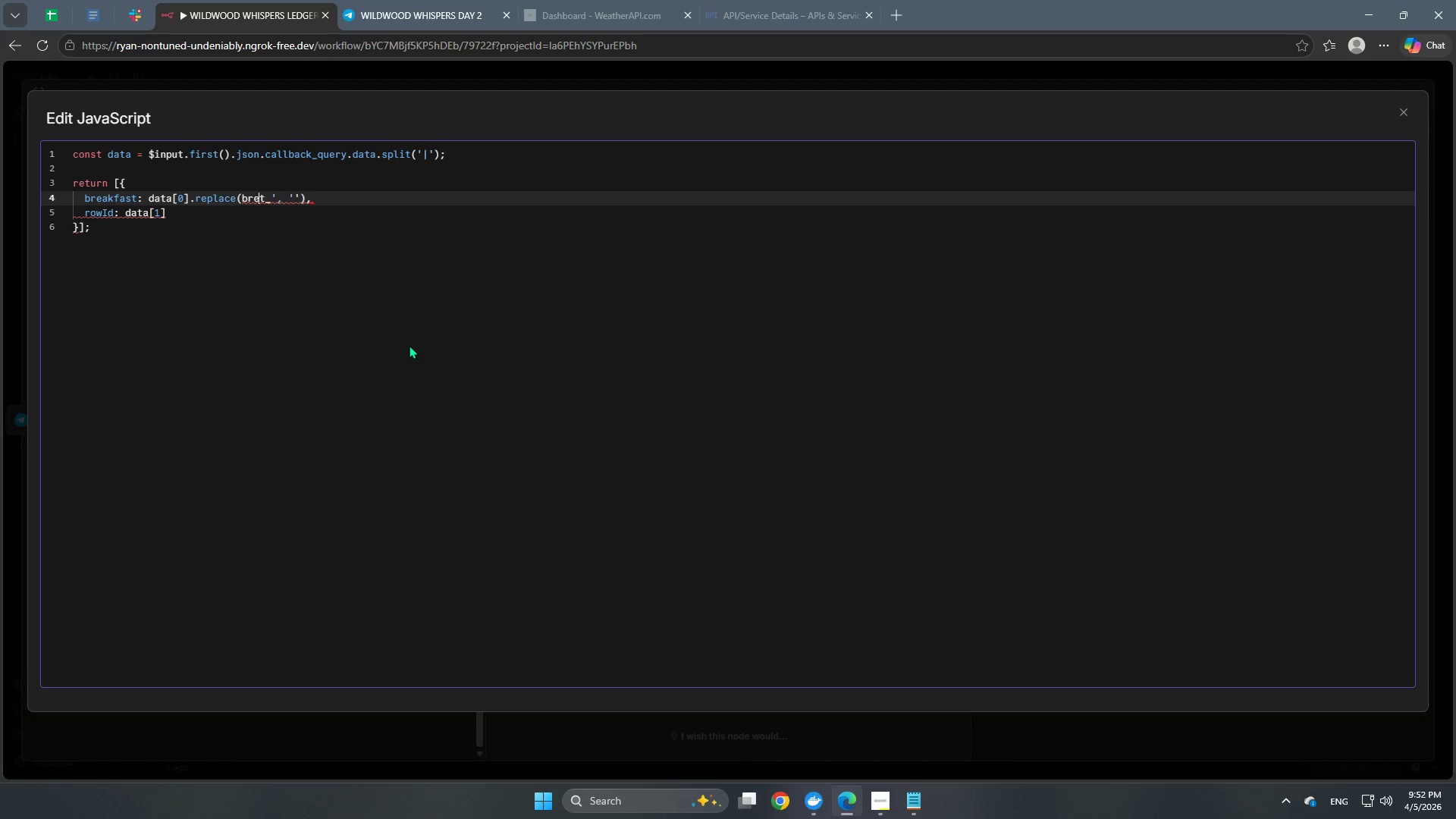 
key(Backspace)
 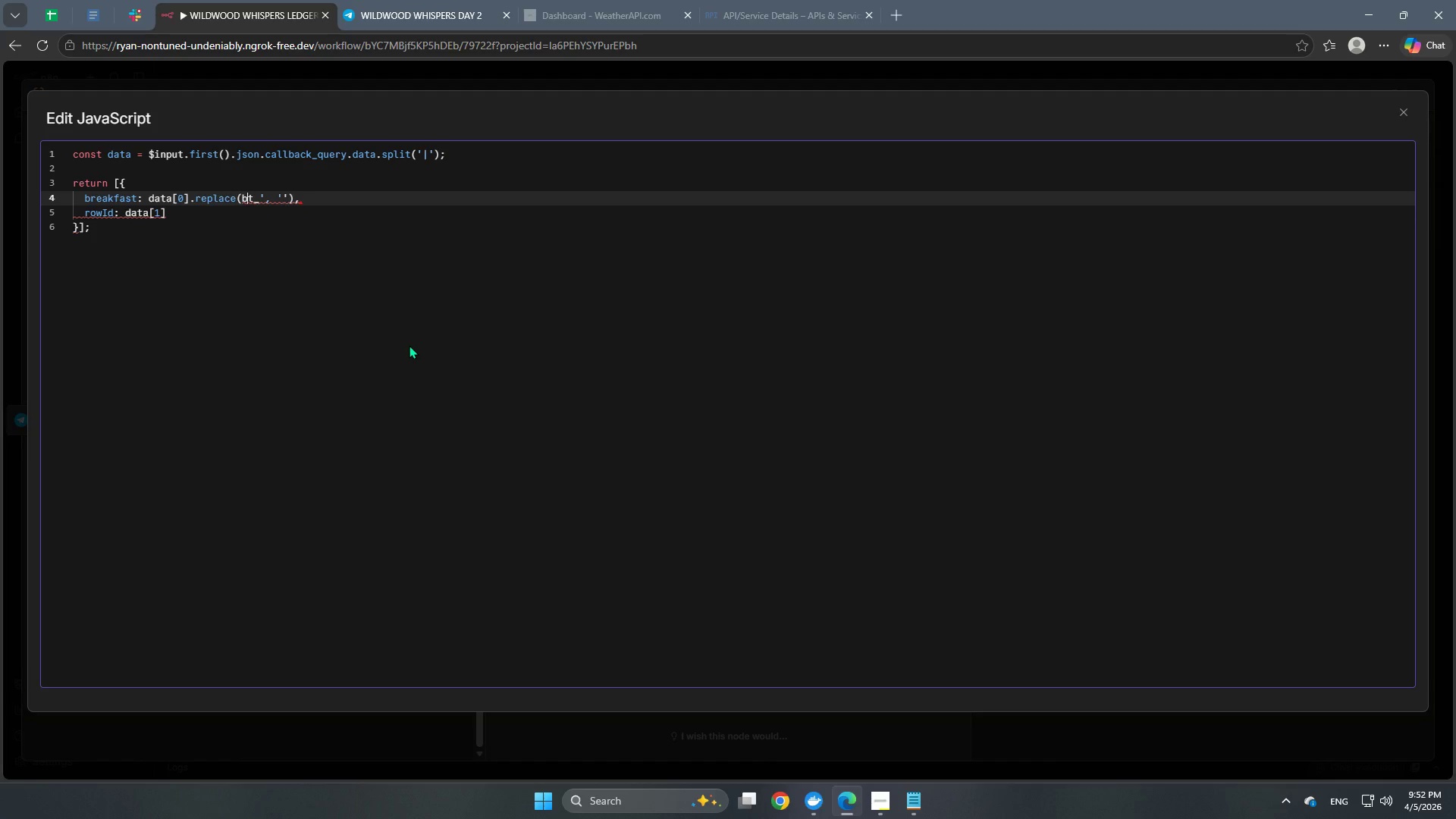 
key(Backspace)
 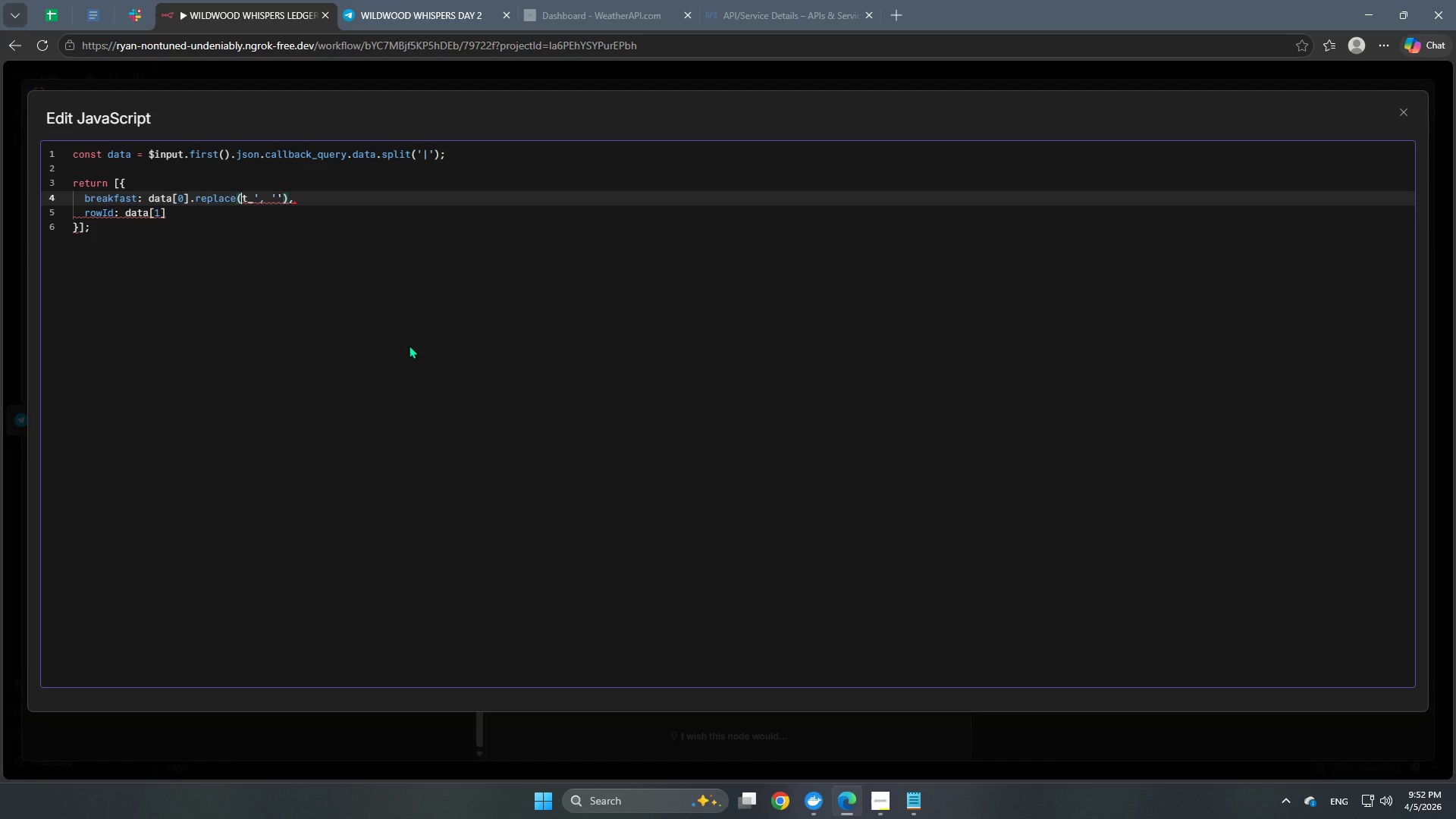 
key(Backspace)
 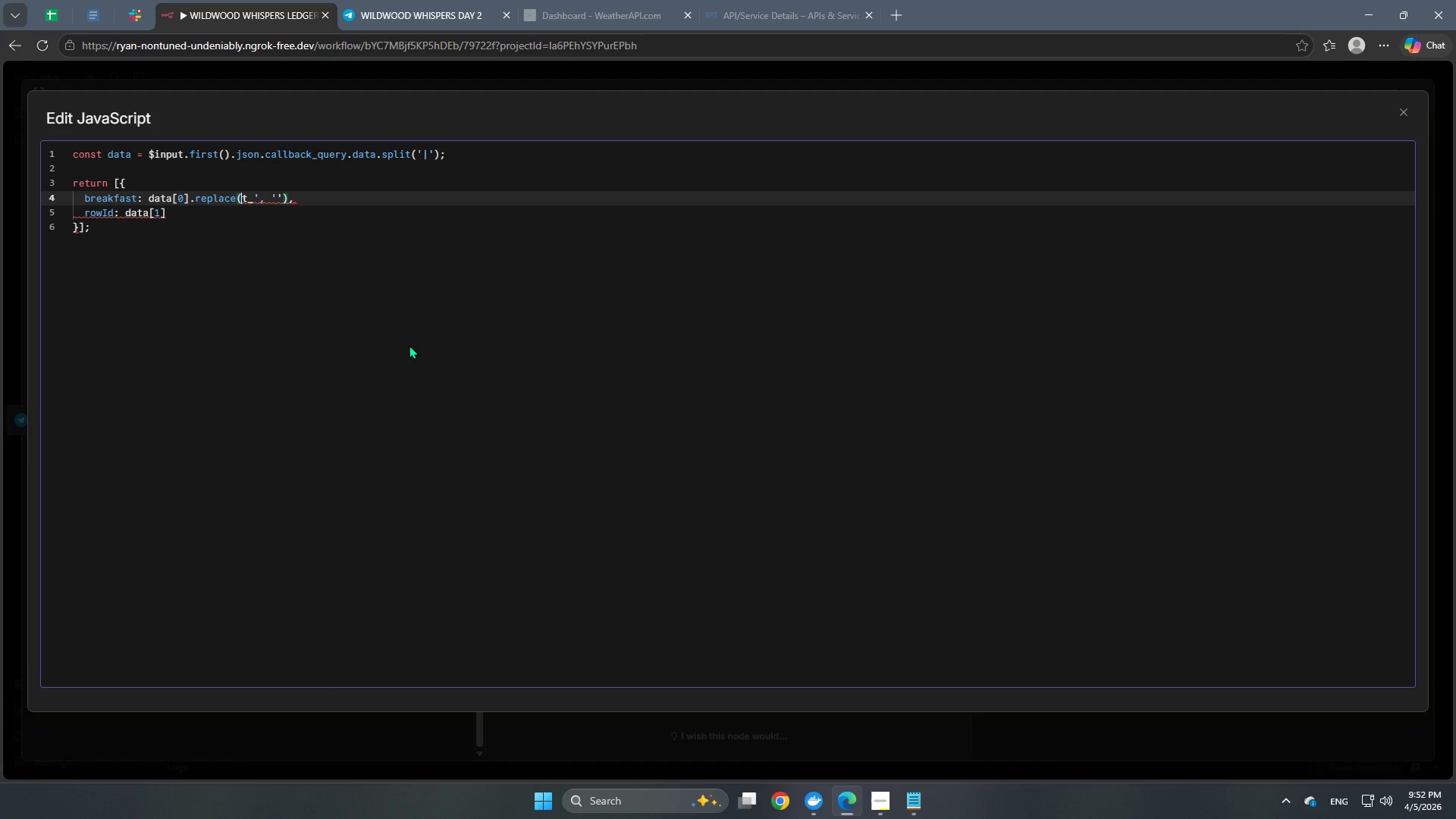 
key(ArrowRight)
 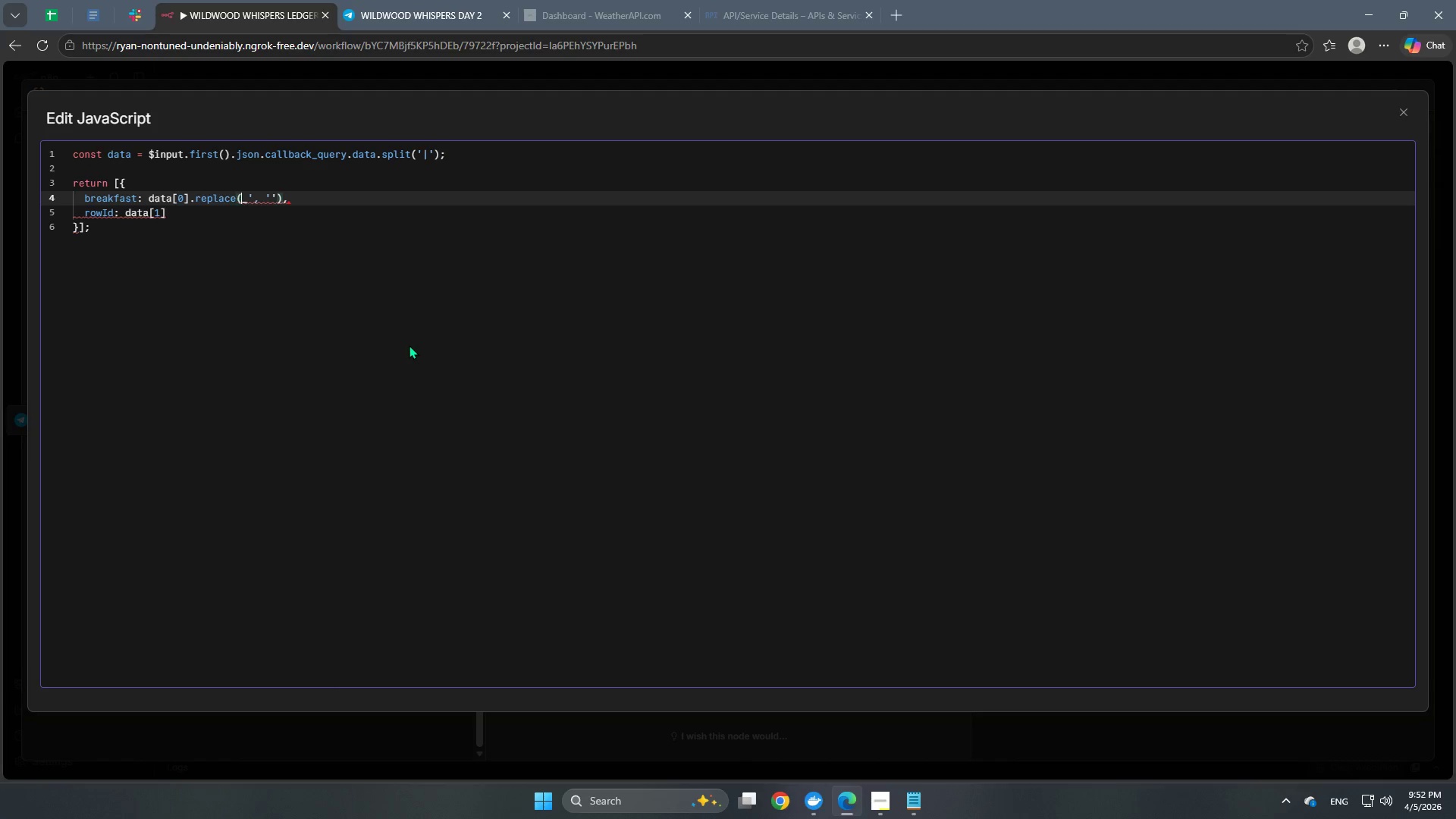 
key(Backspace)
type(choice)
 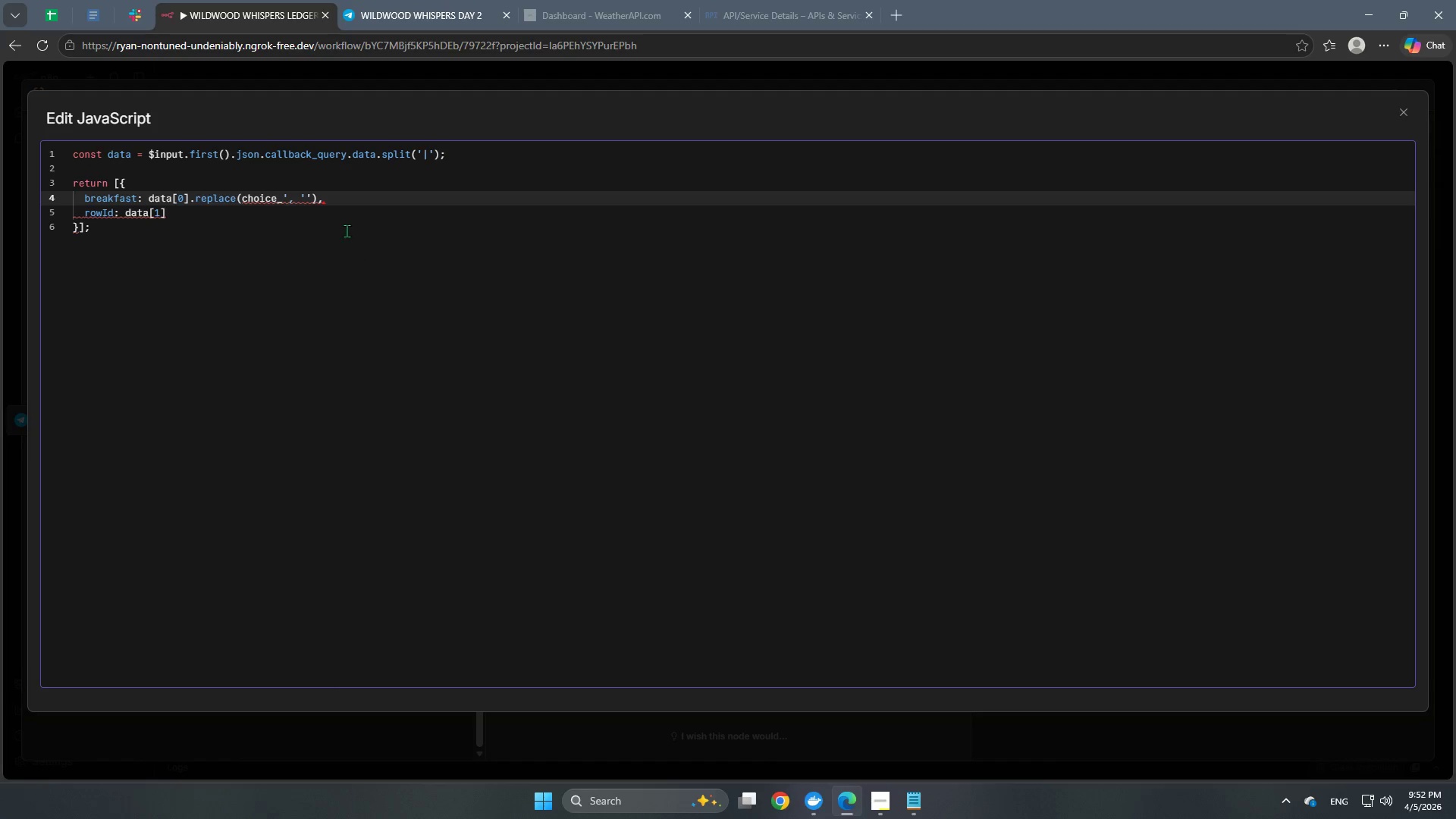 
left_click([314, 200])
 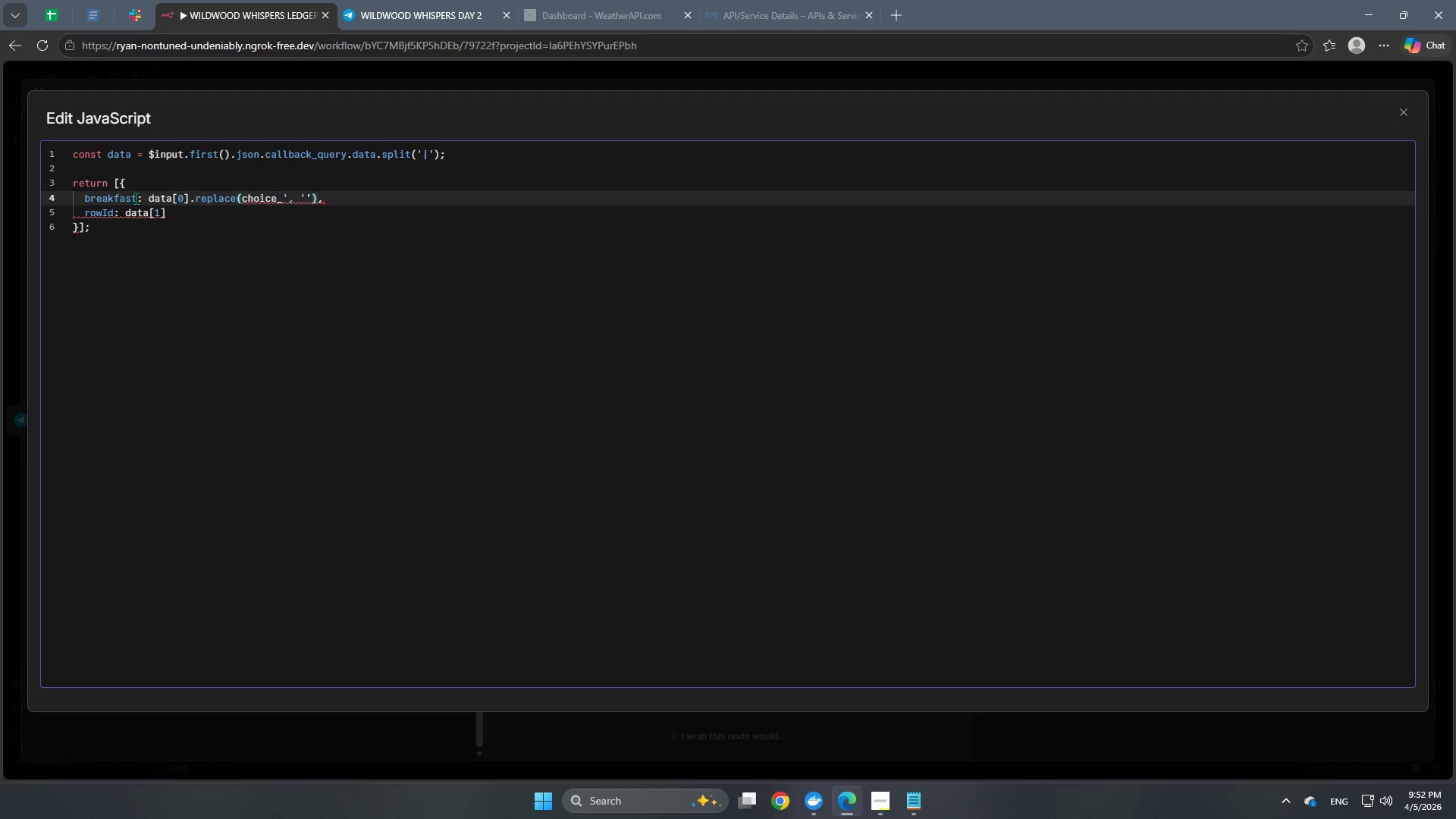 
left_click_drag(start_coordinate=[136, 198], to_coordinate=[86, 202])
 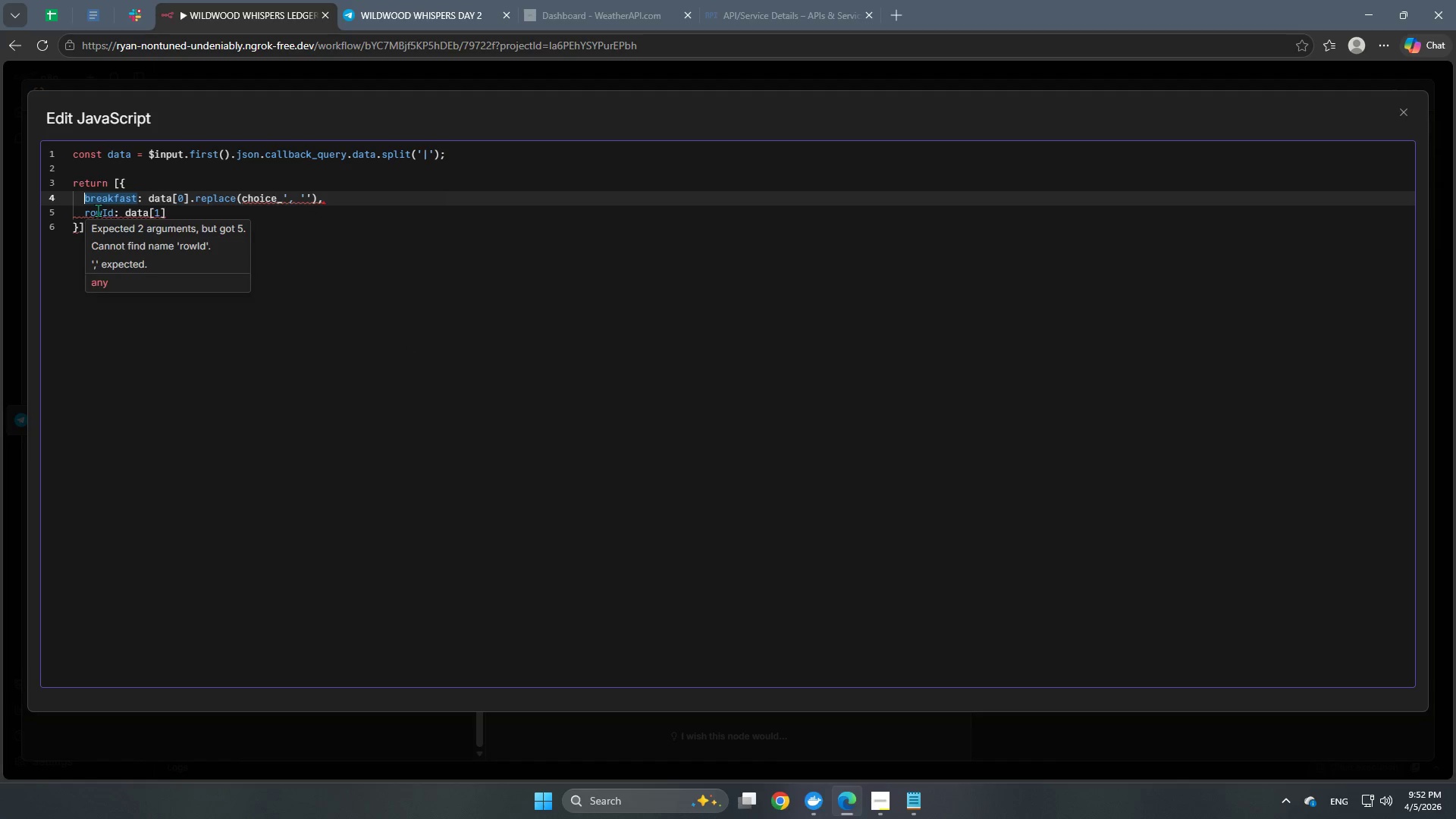 
type(choice)
 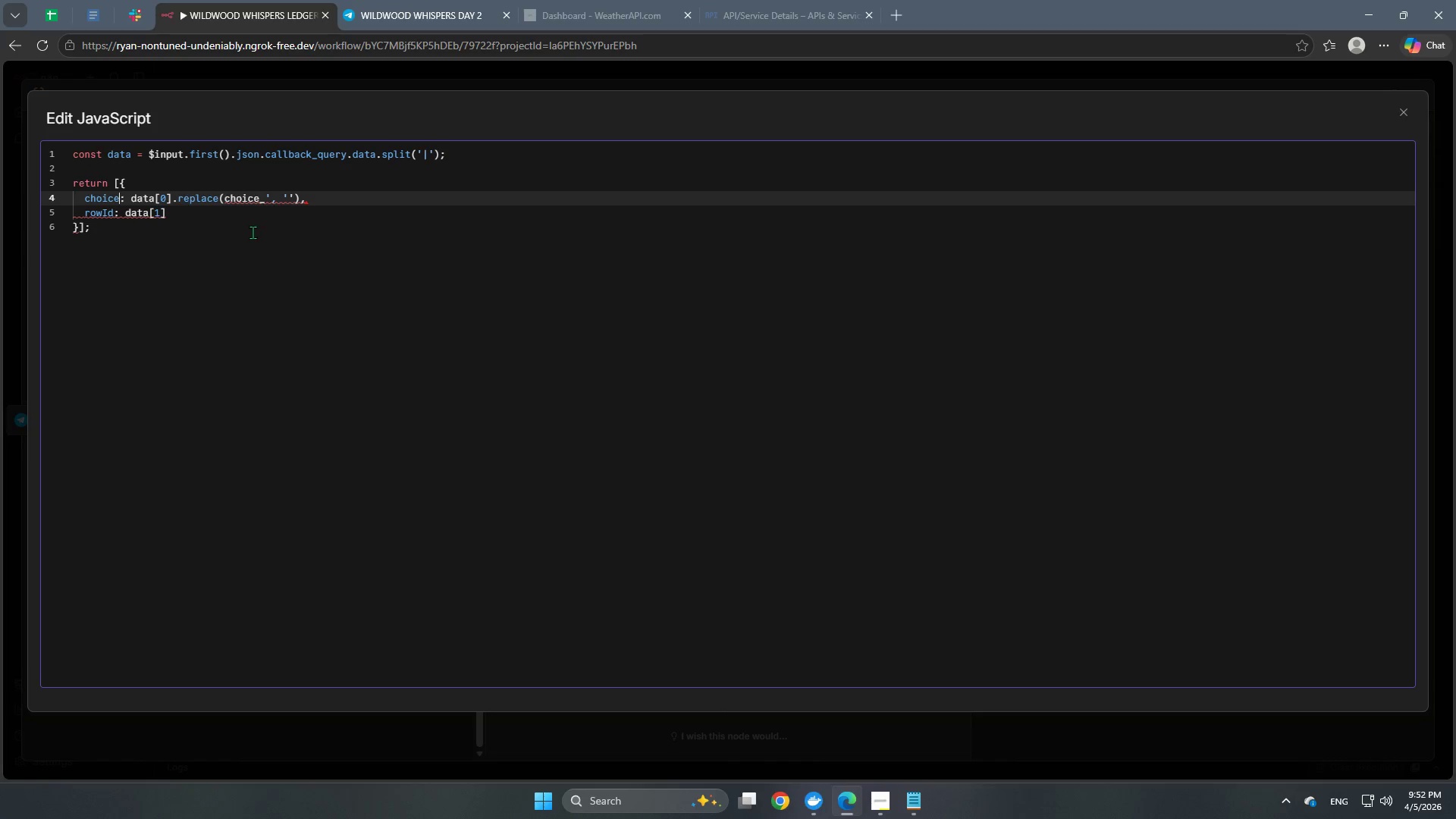 
left_click([246, 223])
 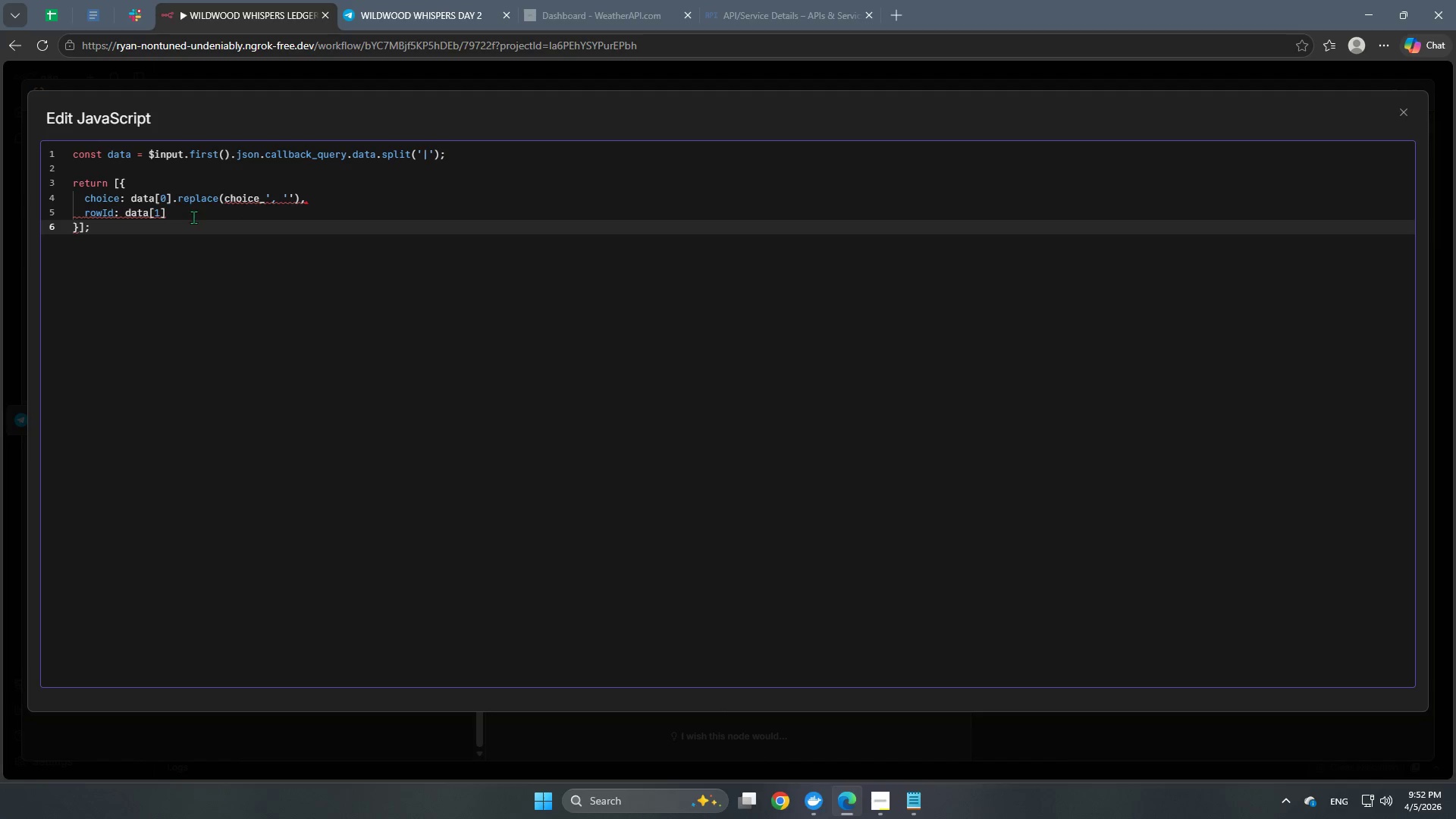 
left_click([193, 217])
 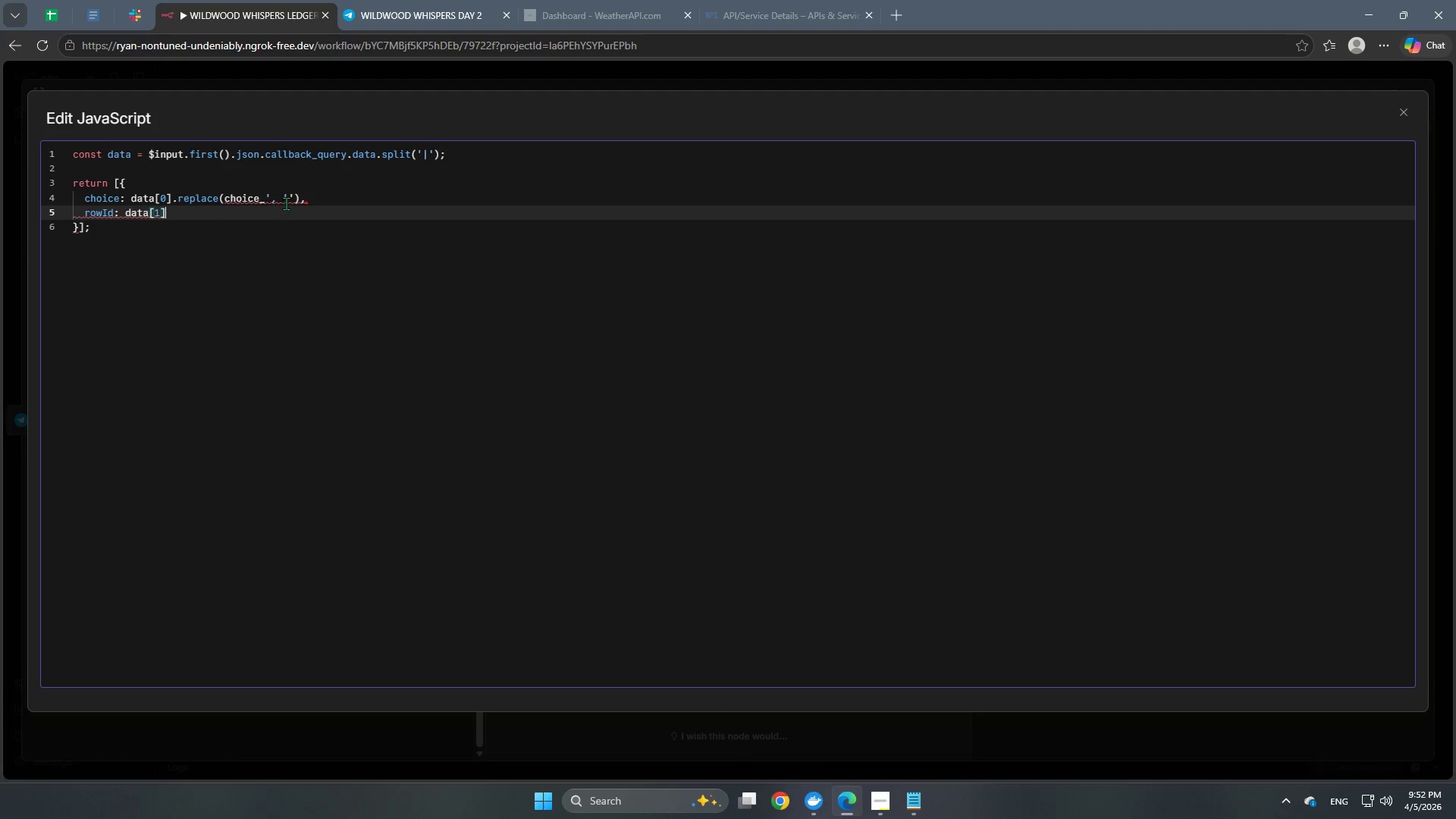 
left_click([287, 202])
 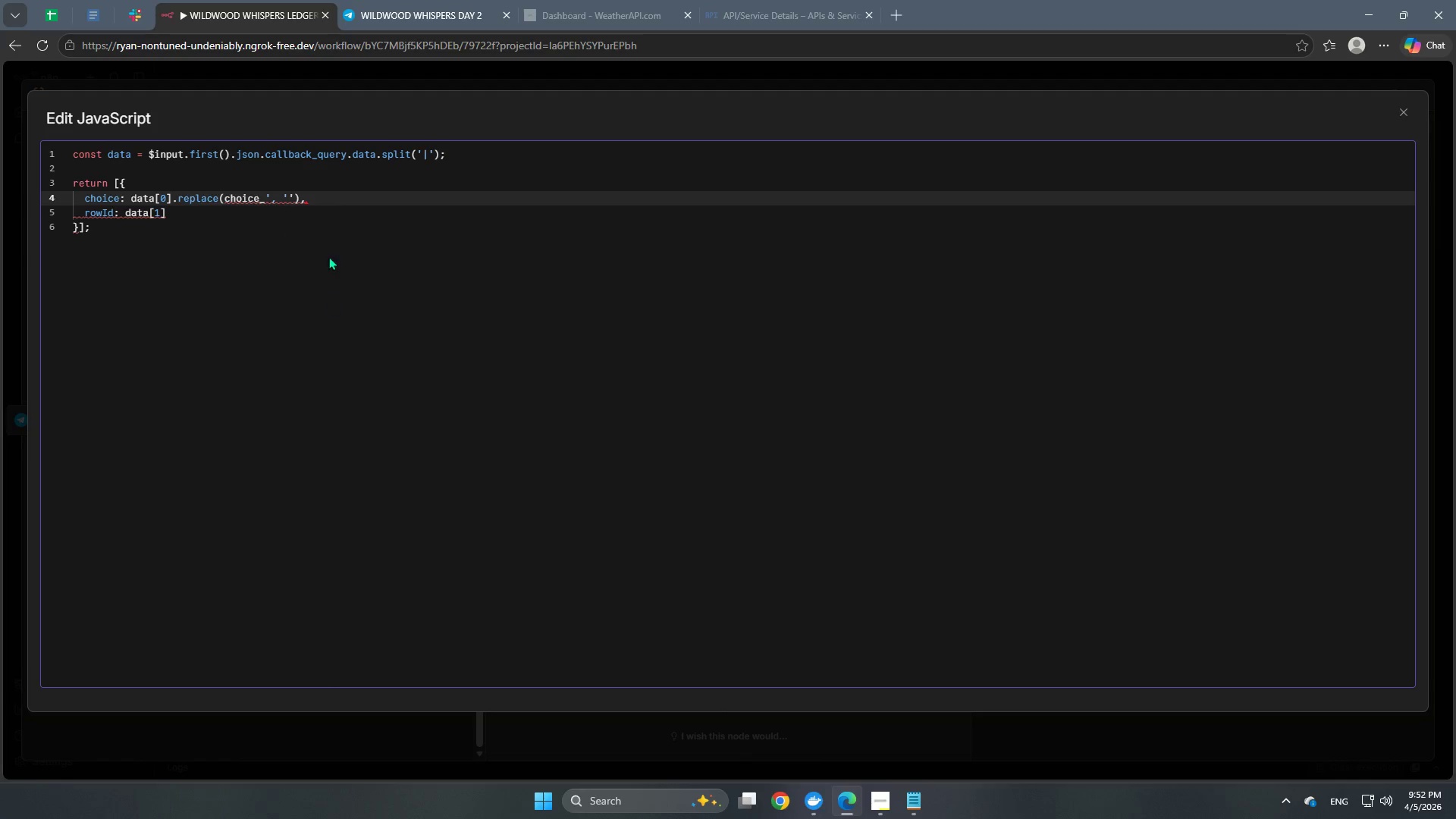 
mouse_move([290, 198])
 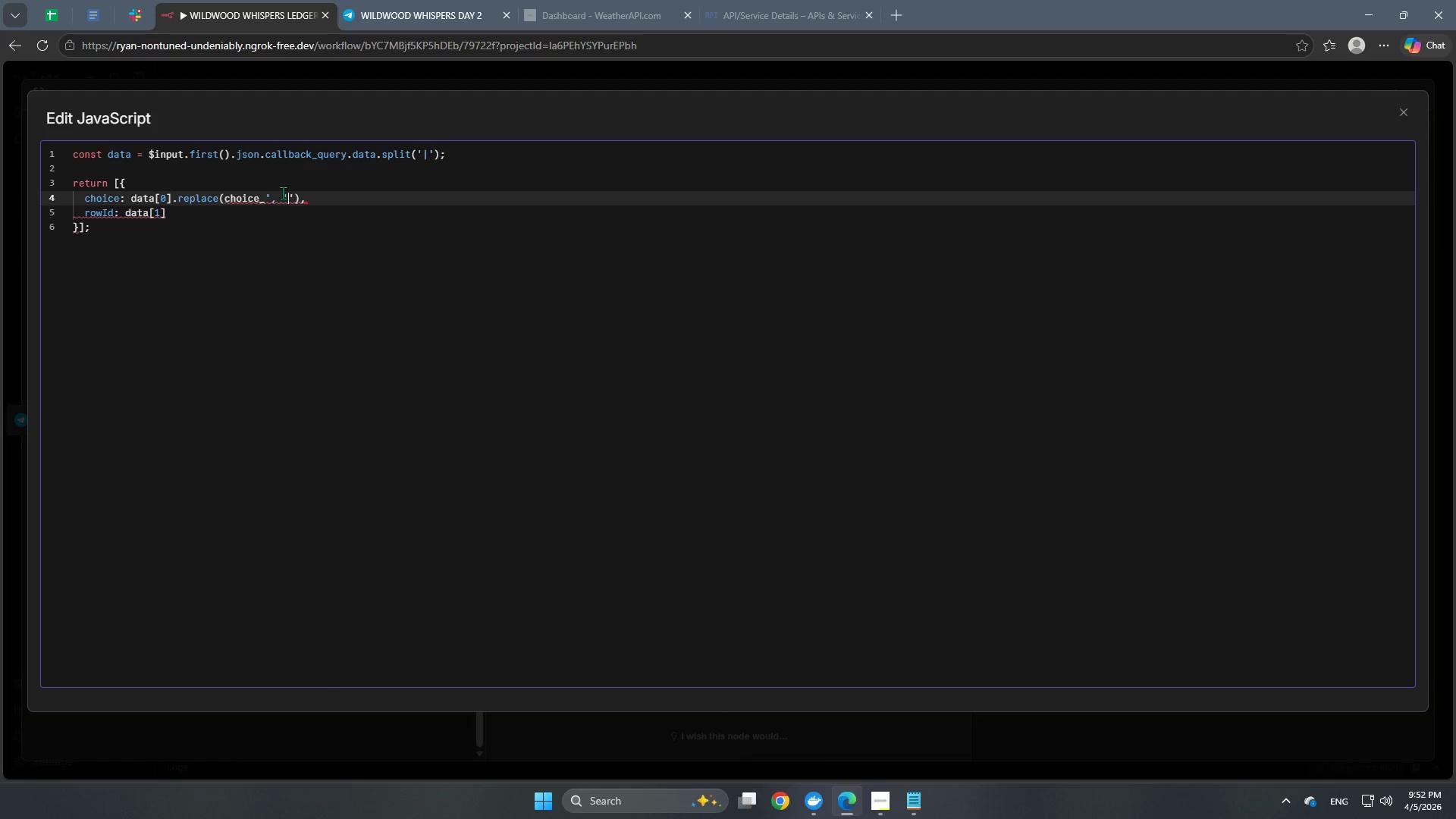 
left_click([283, 193])
 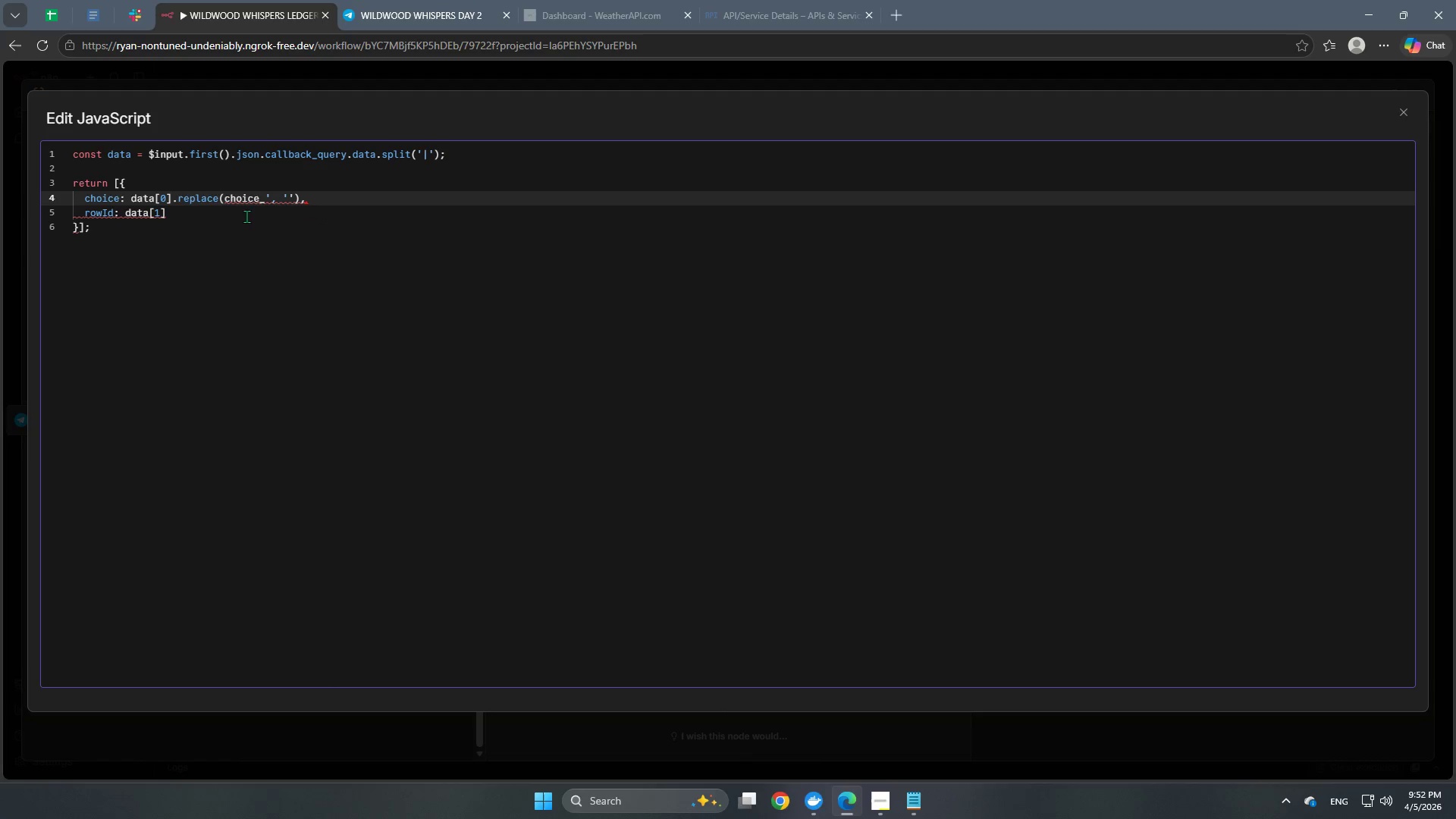 
mouse_move([273, 218])
 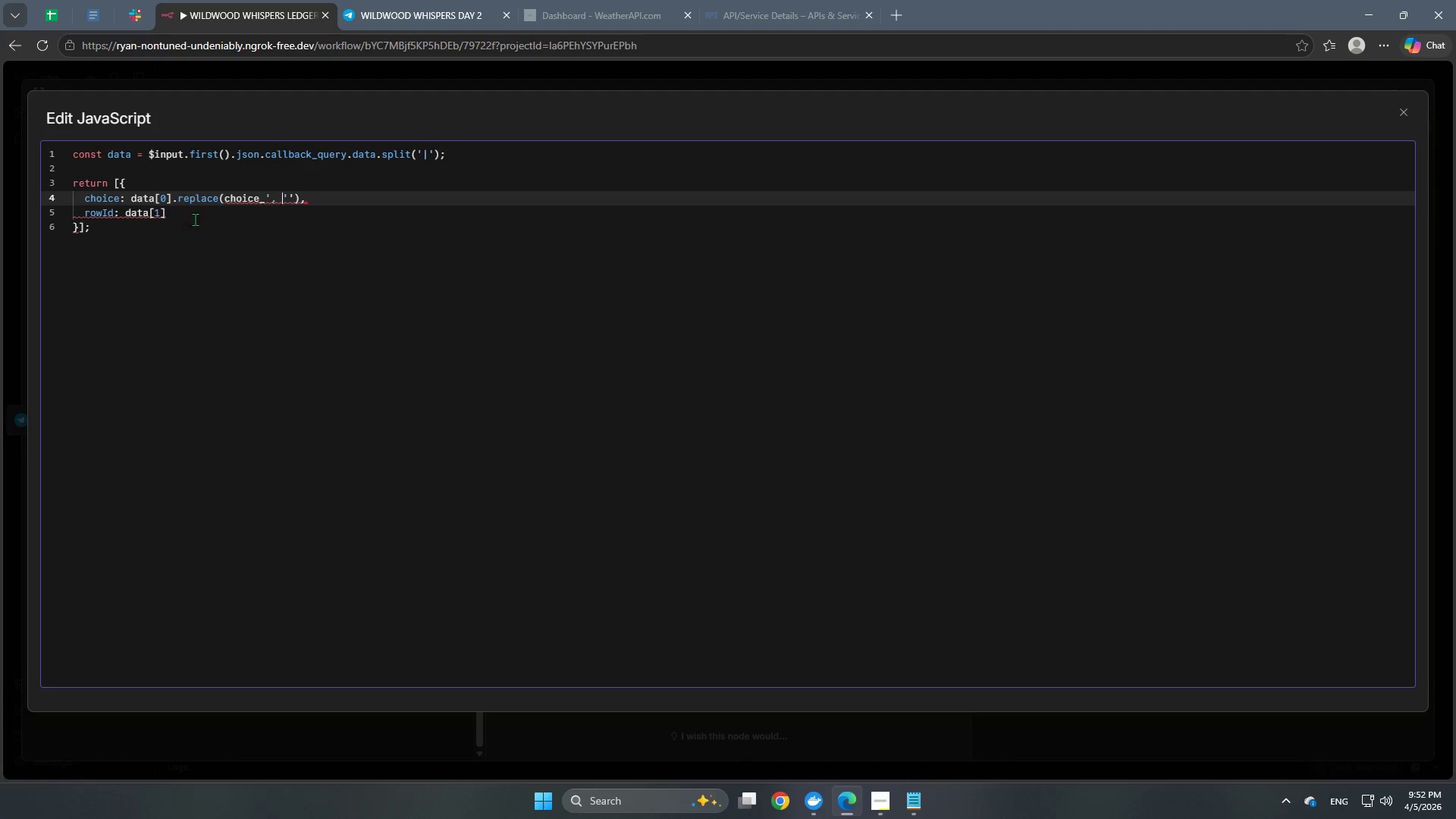 
left_click([124, 216])
 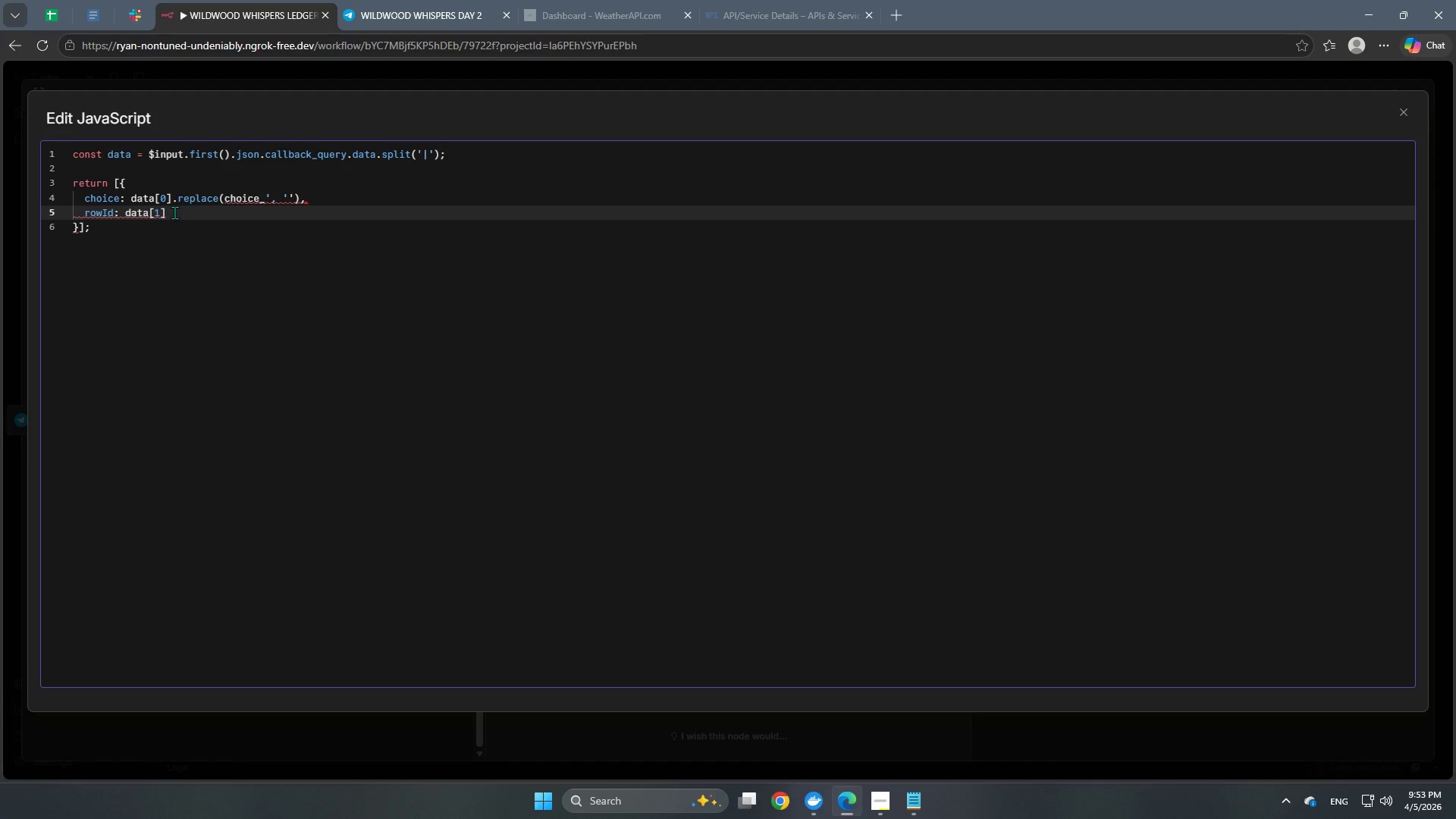 
wait(23.8)
 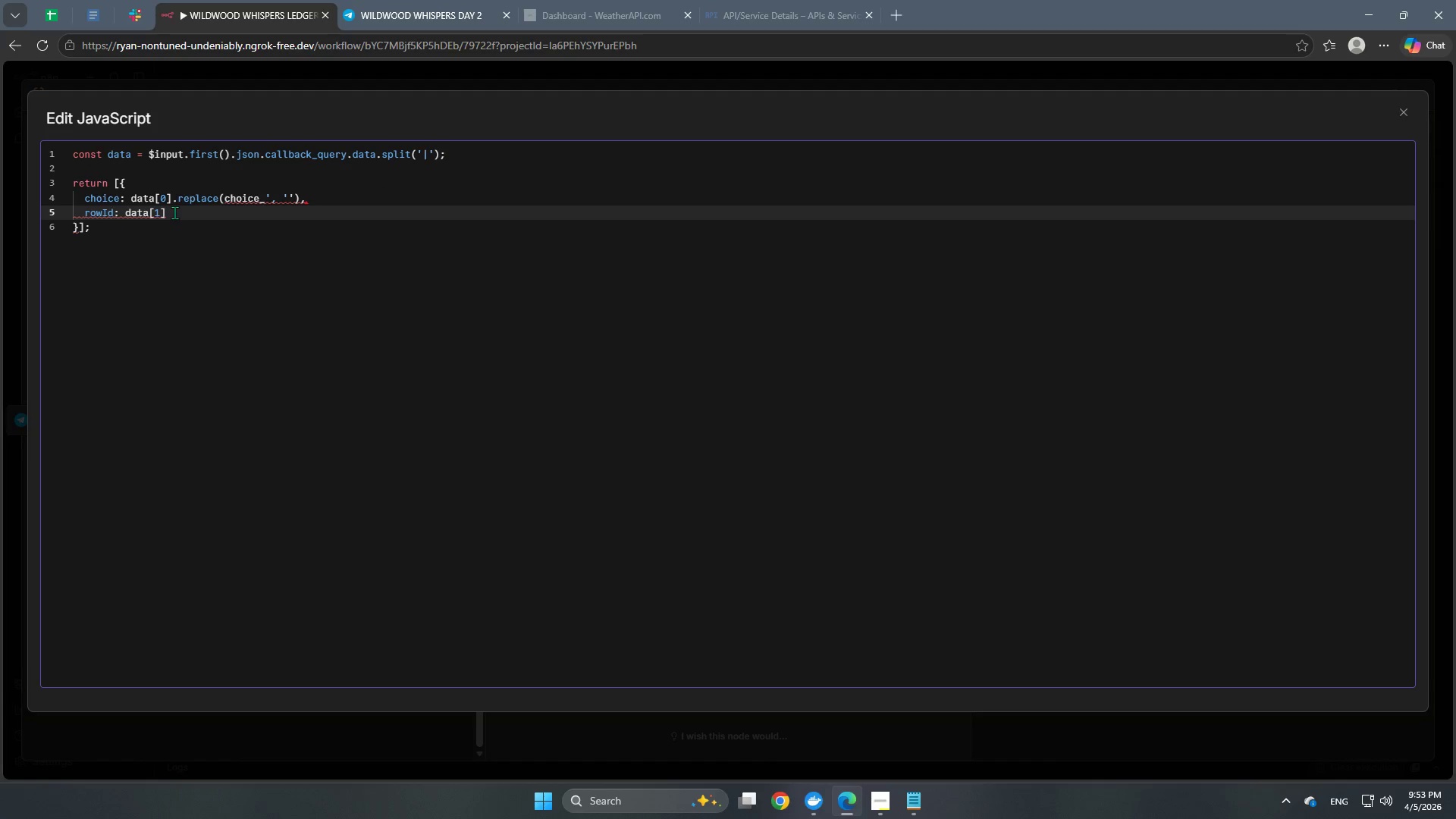 
left_click([226, 199])
 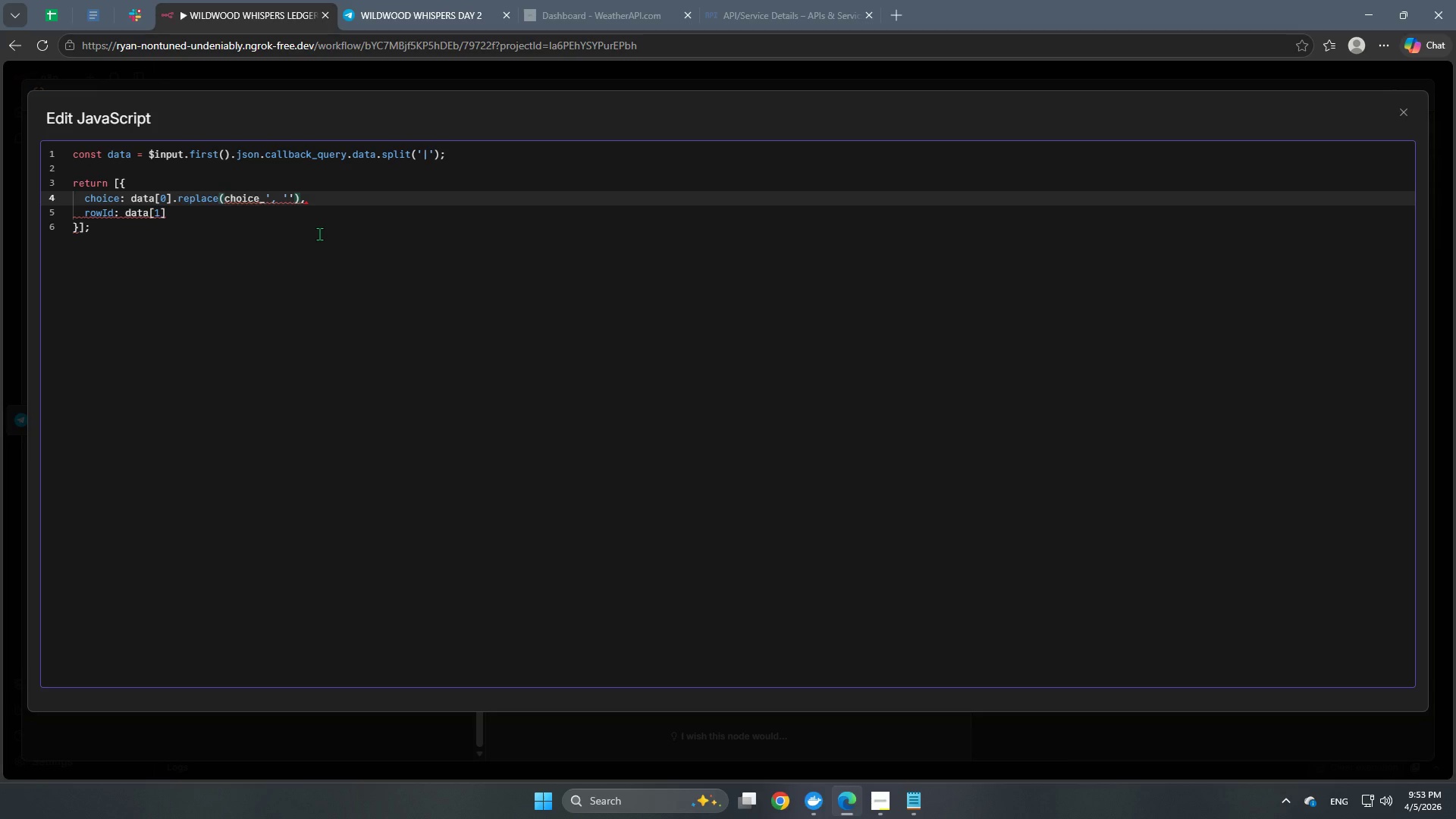 
key(Quote)
 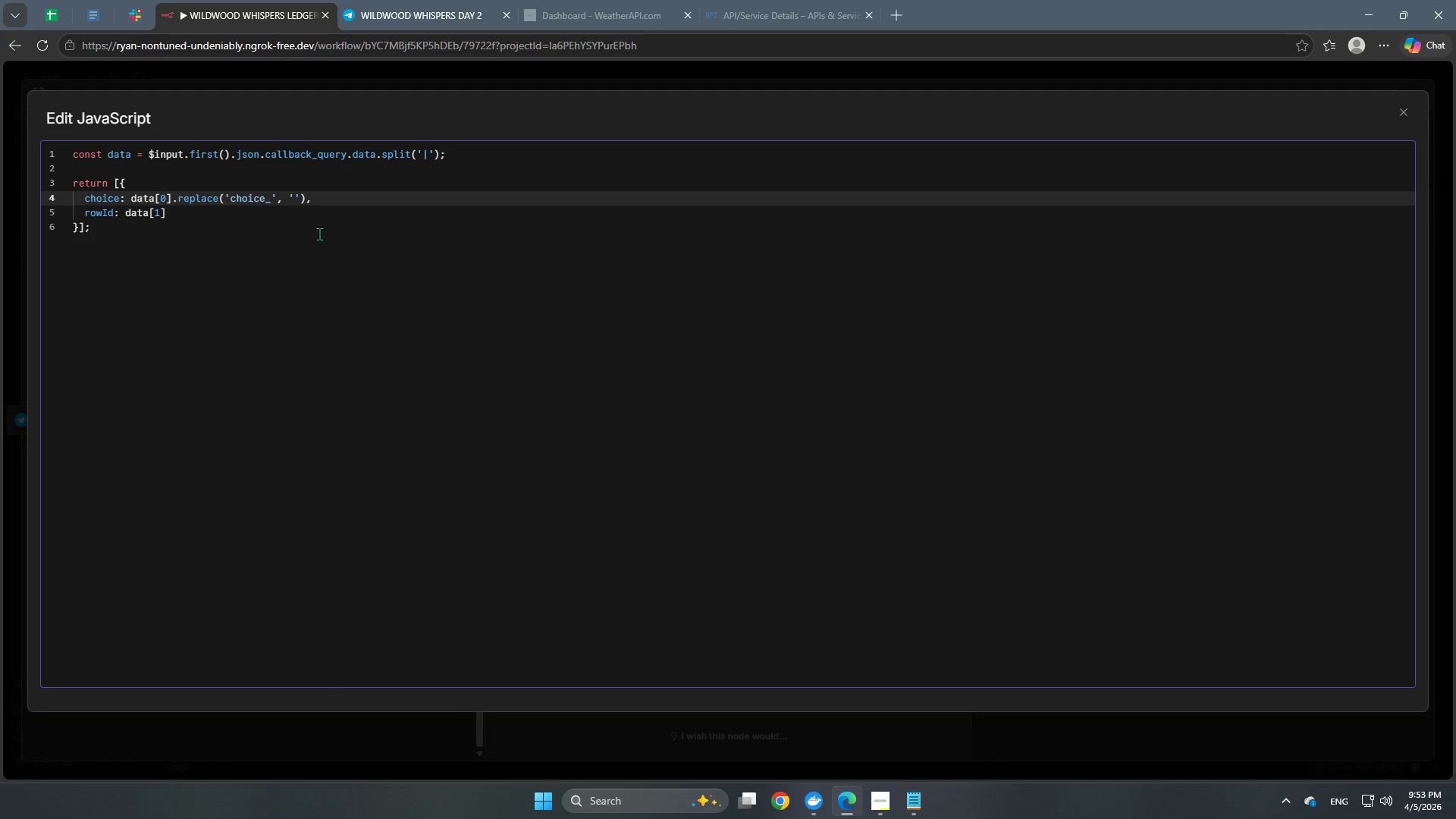 
wait(8.05)
 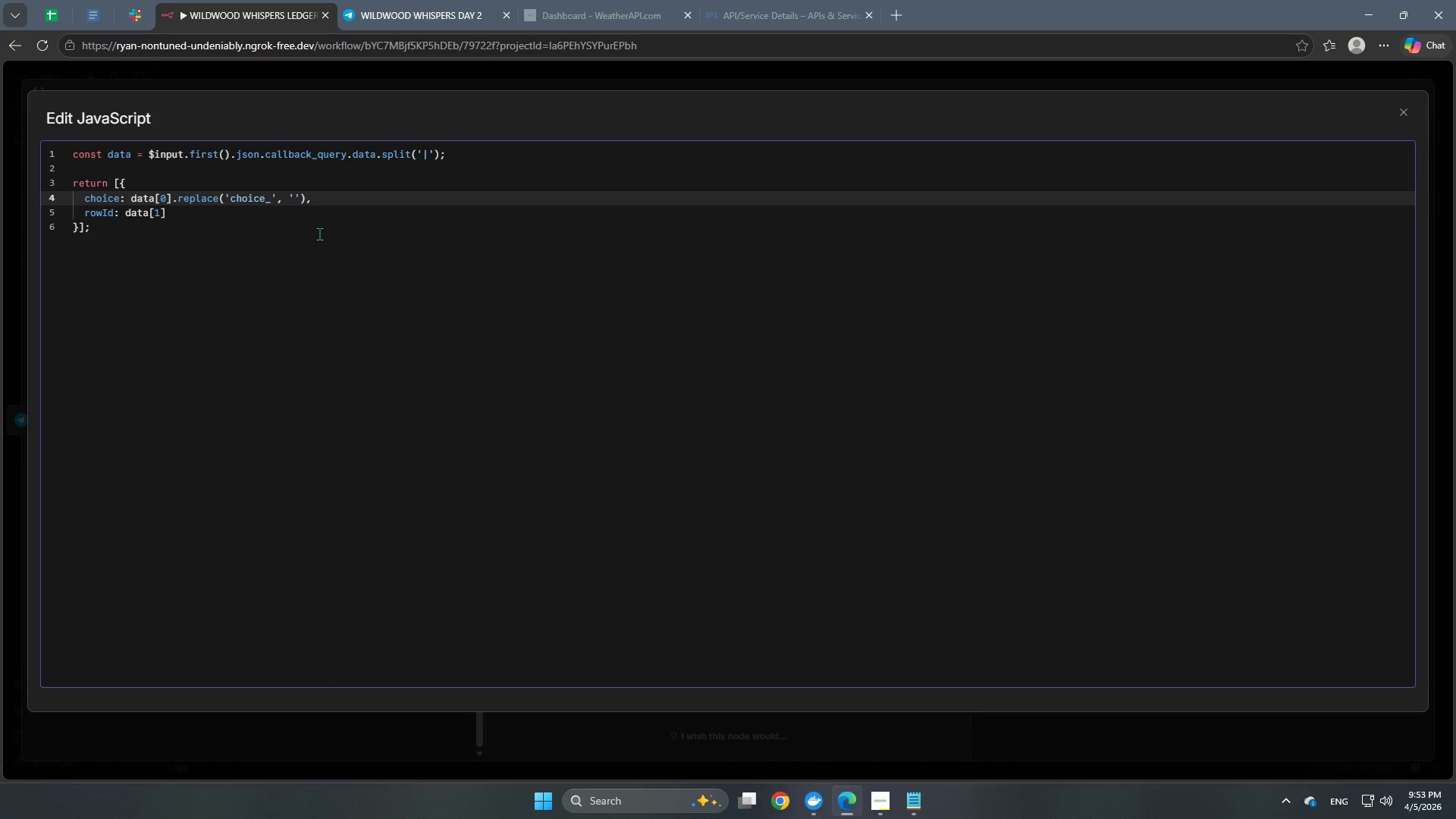 
left_click([373, 87])
 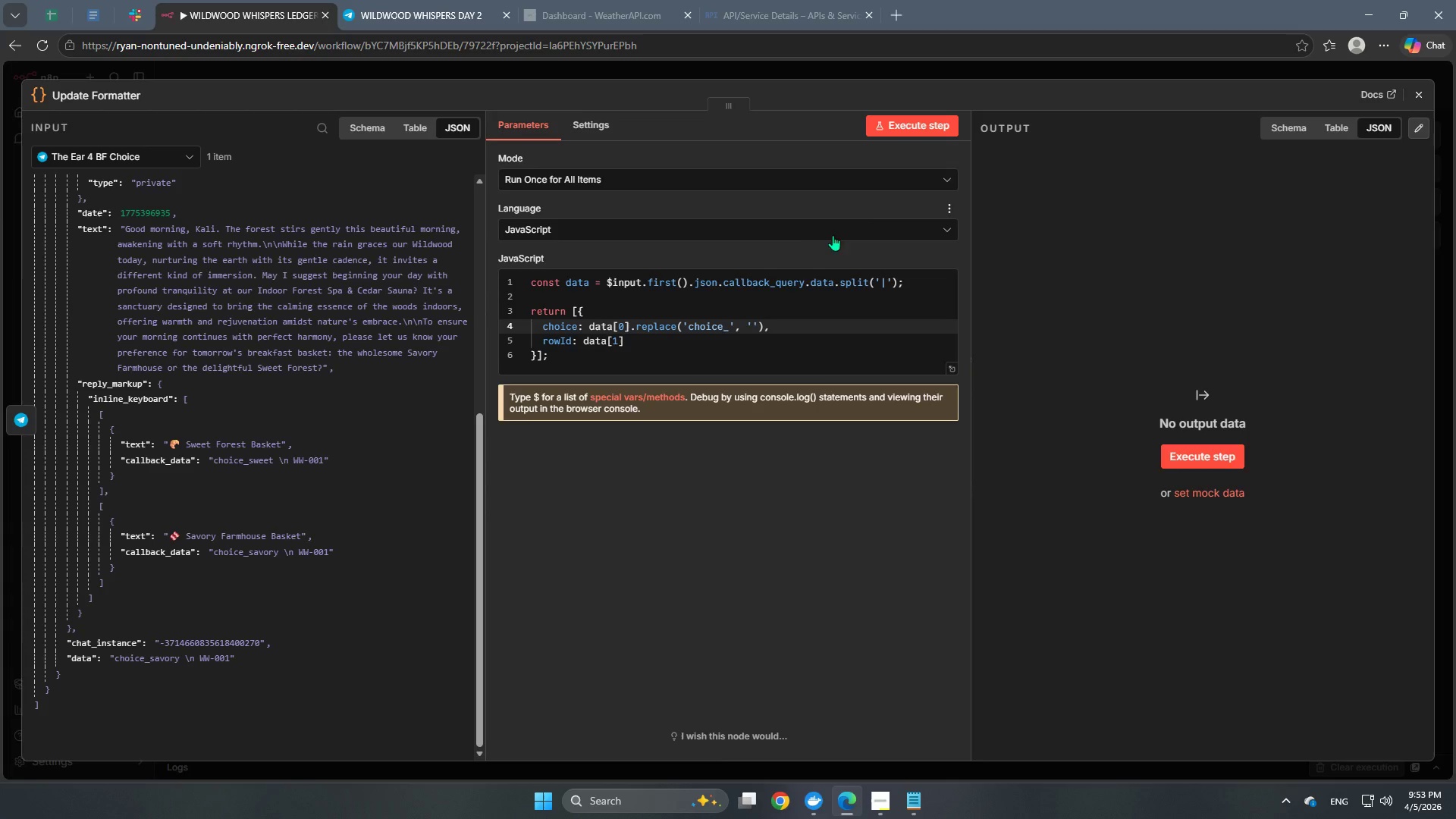 
scroll: coordinate [711, 343], scroll_direction: up, amount: 2.0
 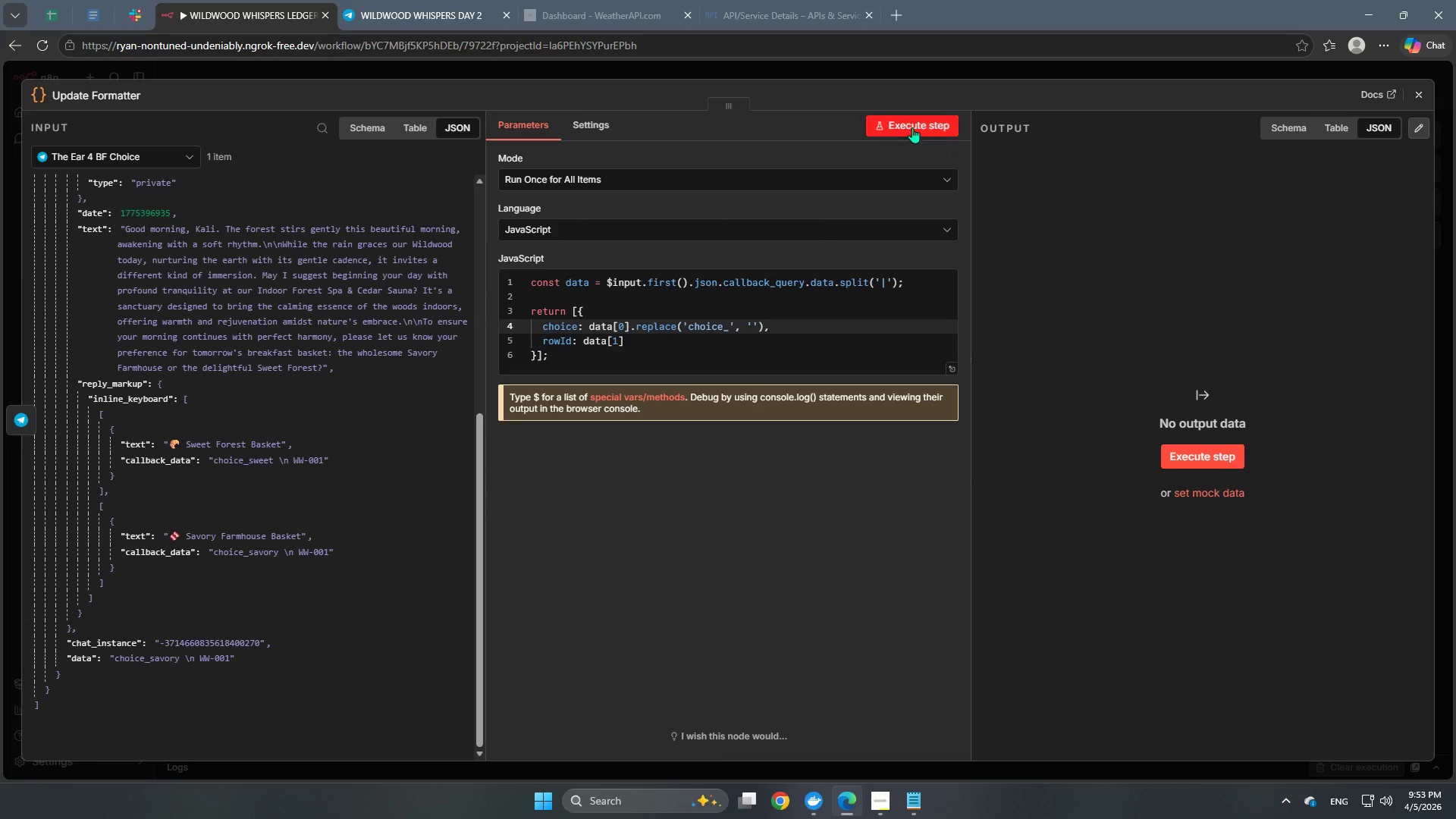 
left_click([912, 127])
 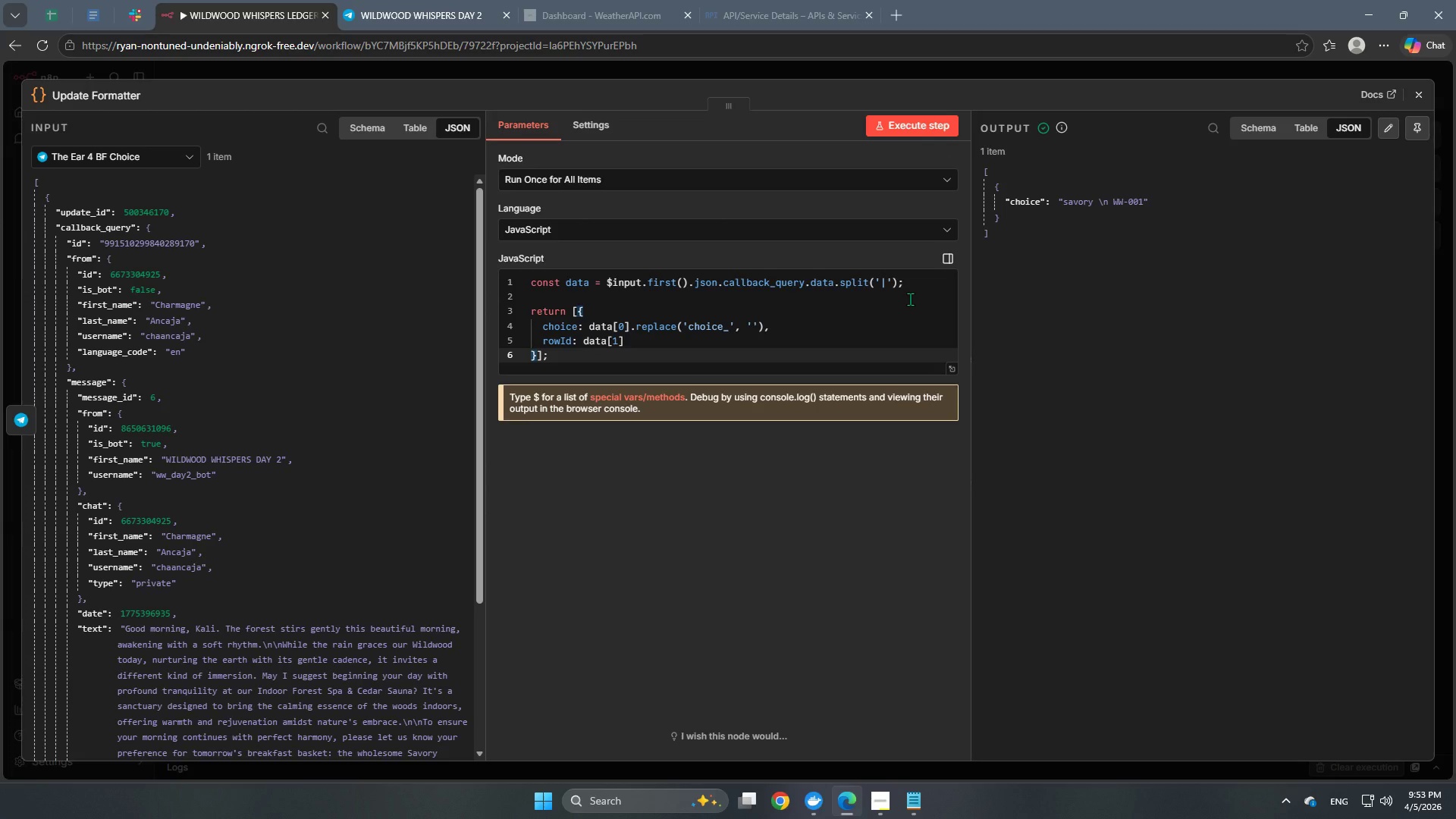 
wait(31.36)
 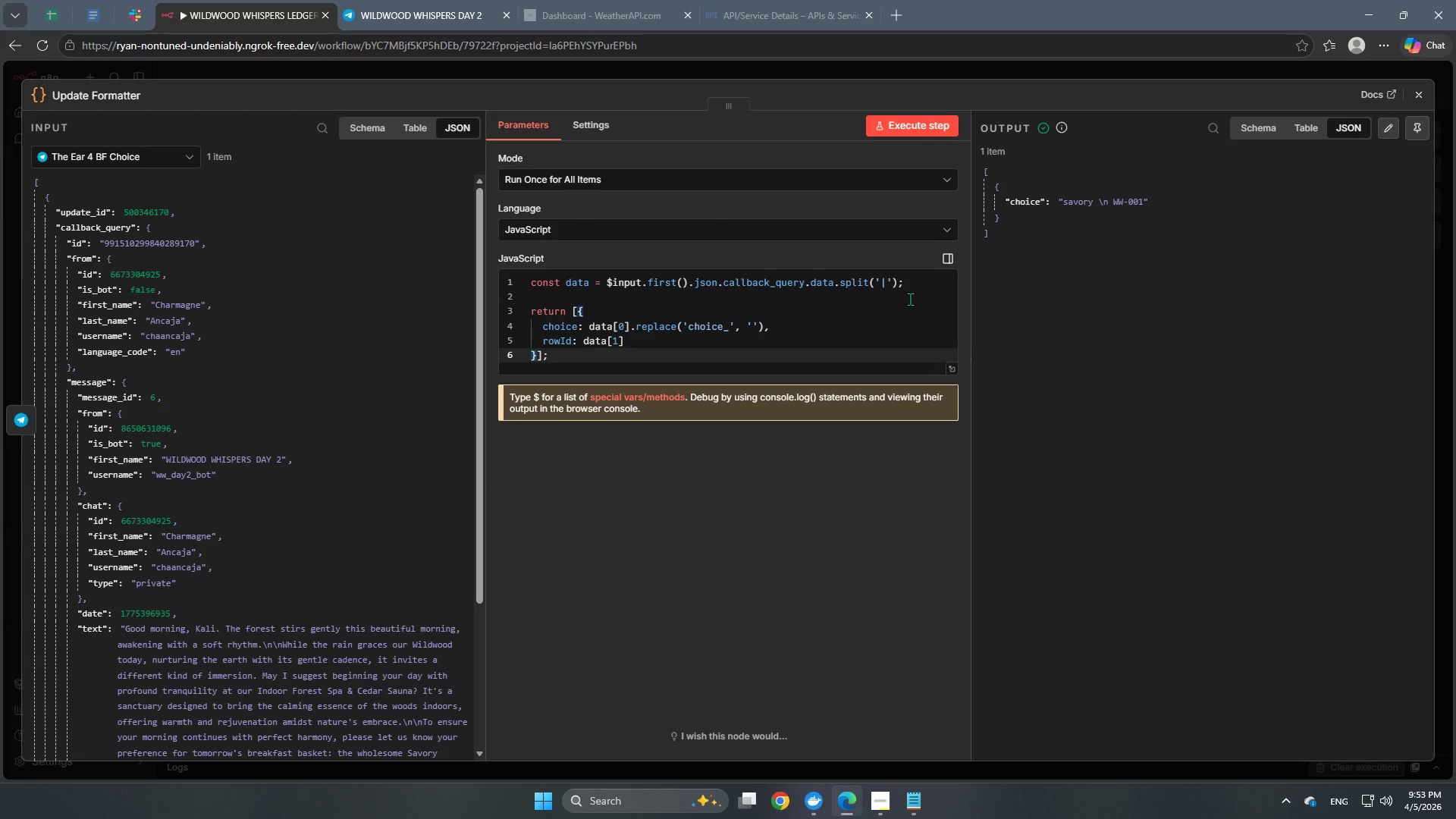 
left_click([1049, 72])
 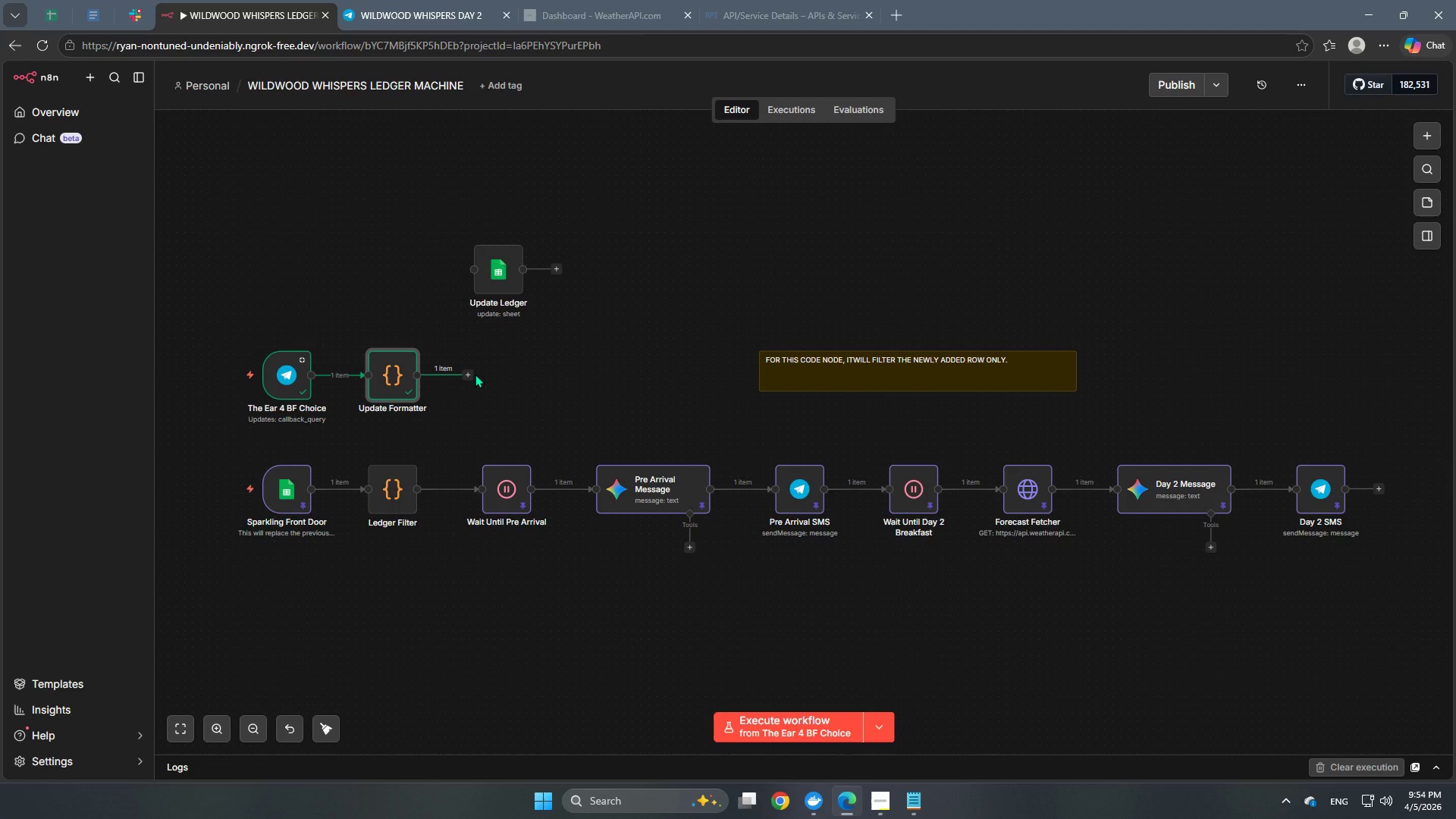 
left_click([467, 375])
 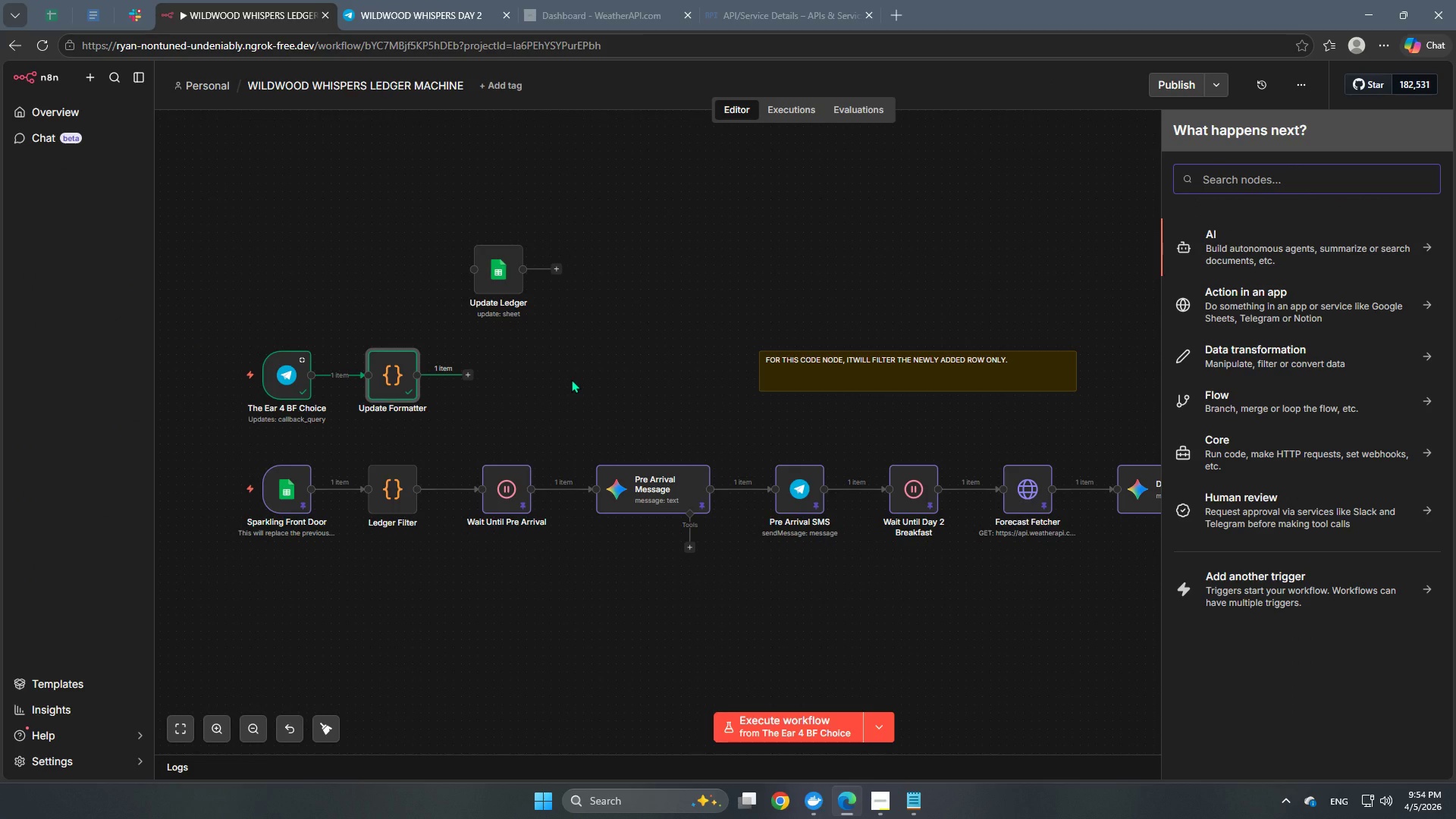 
type(sheet)
 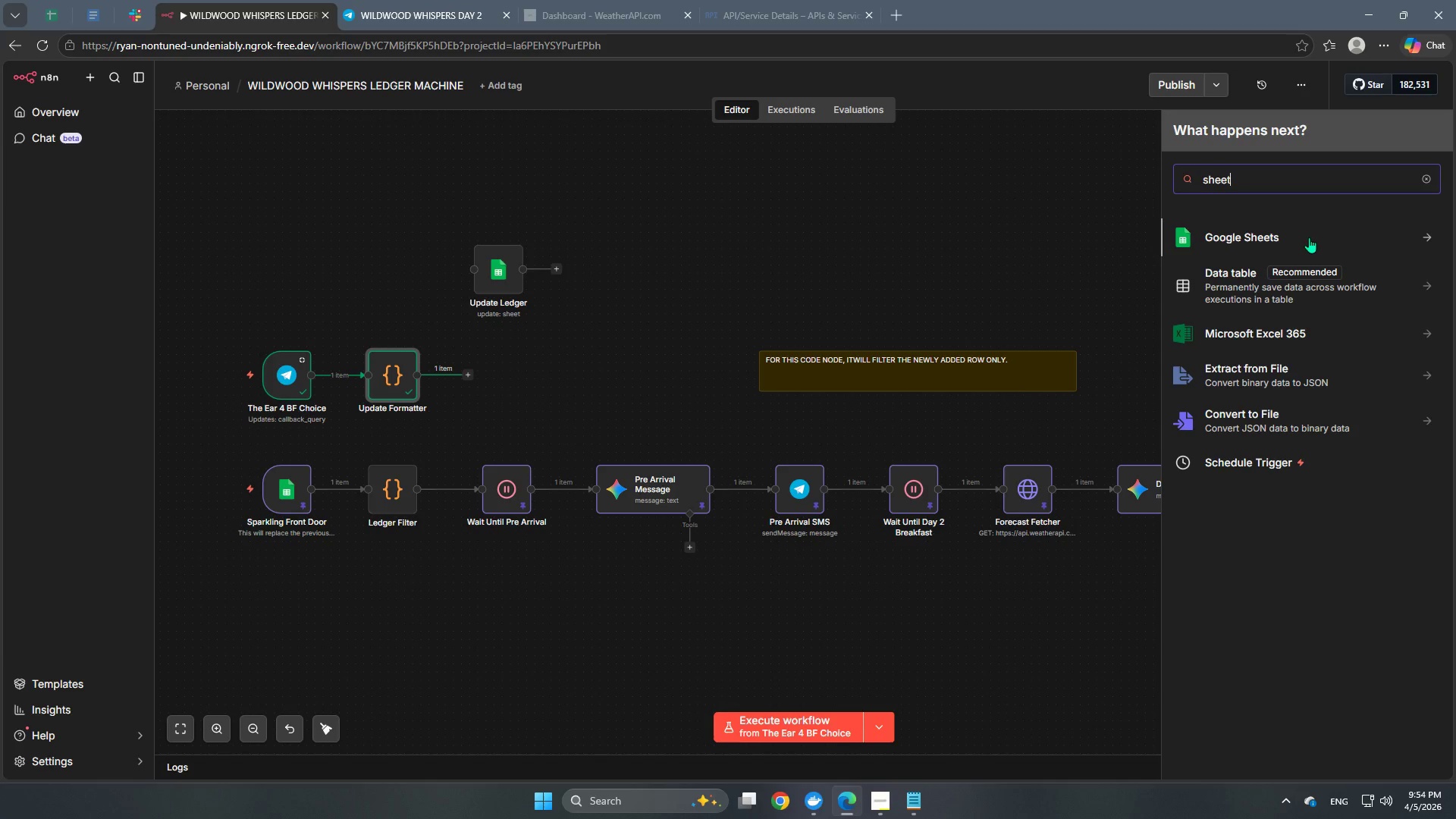 
left_click([1263, 237])
 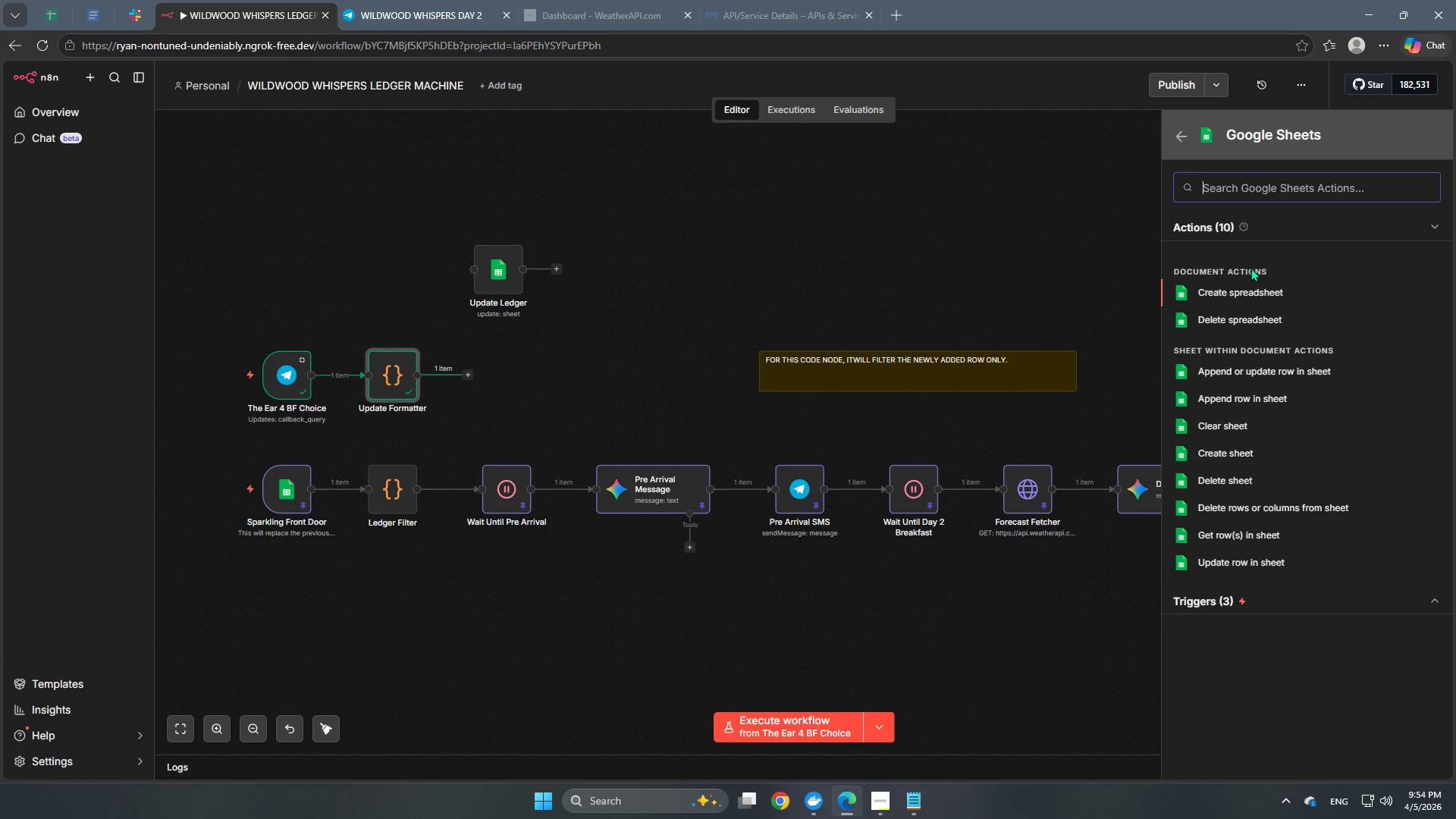 
wait(9.45)
 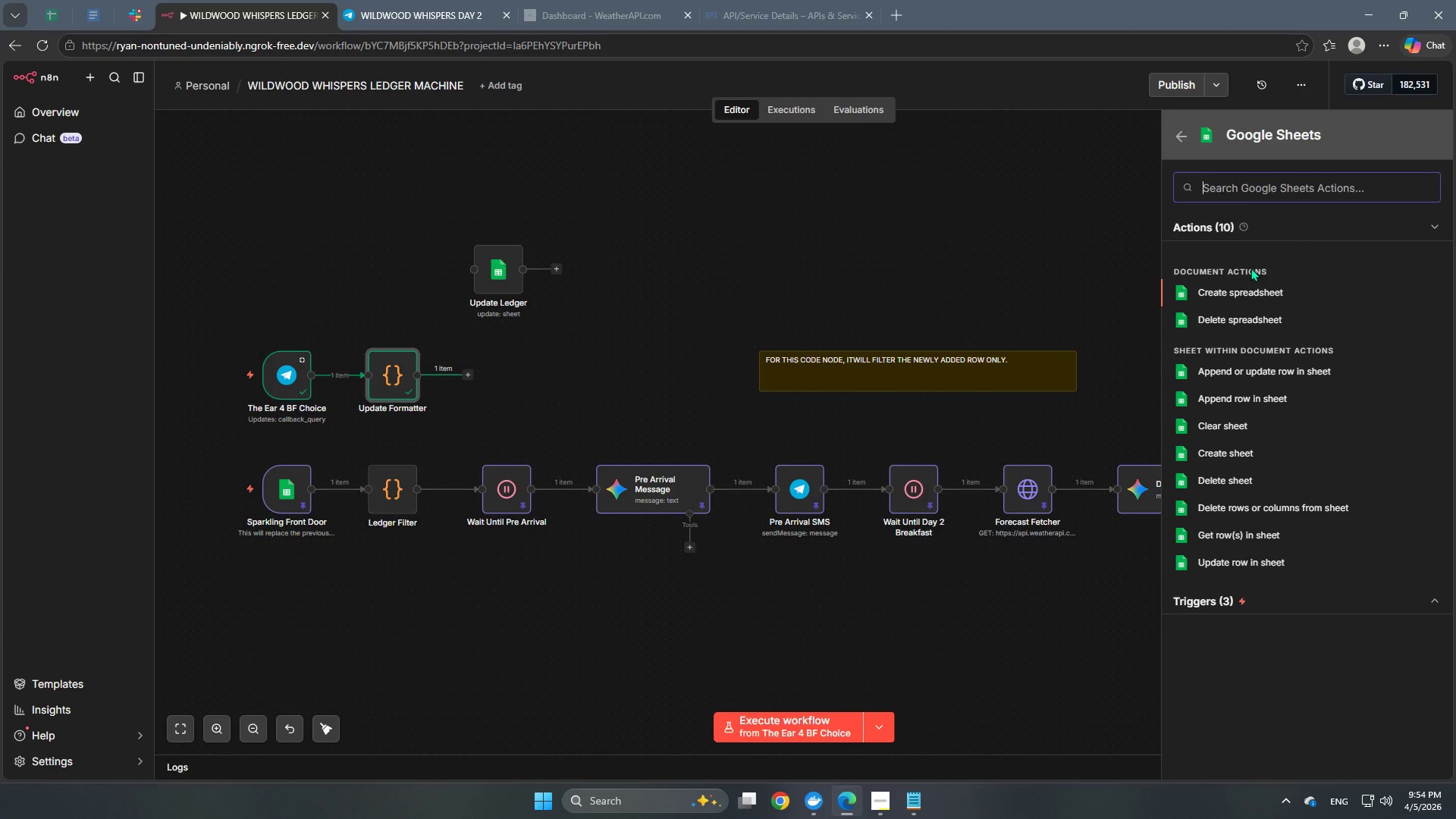 
left_click([1244, 561])
 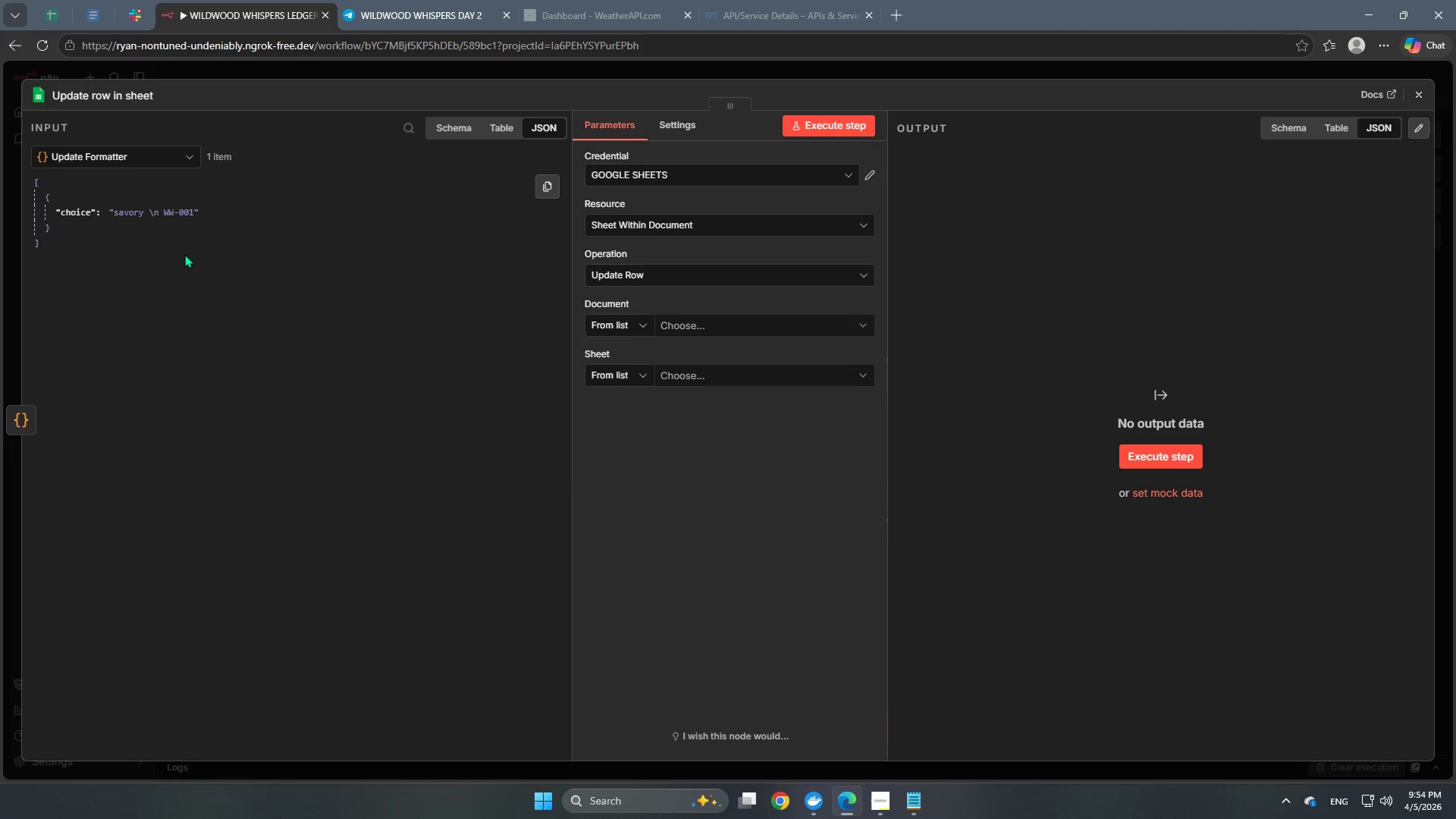 
left_click([713, 323])
 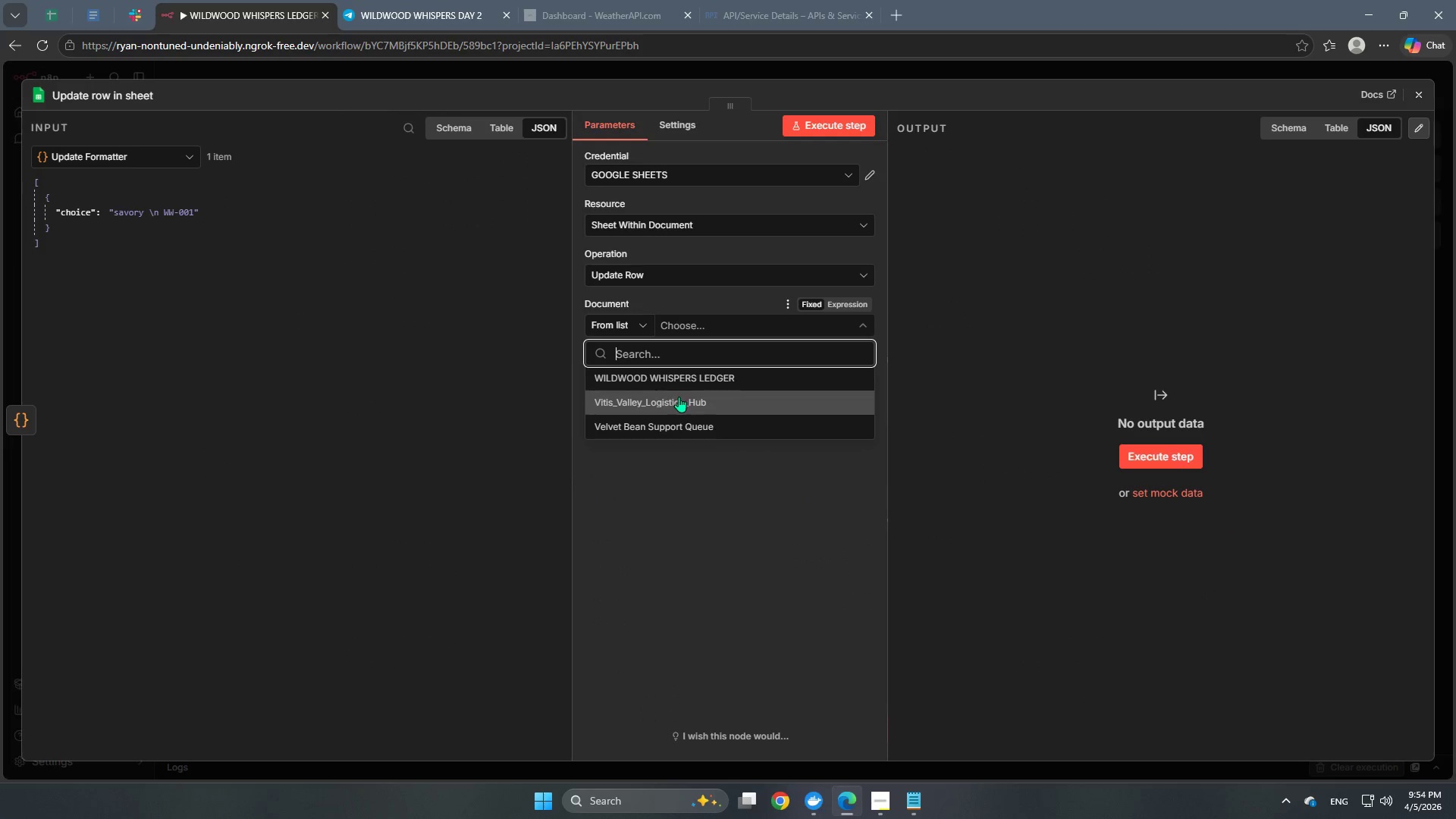 
left_click([683, 386])
 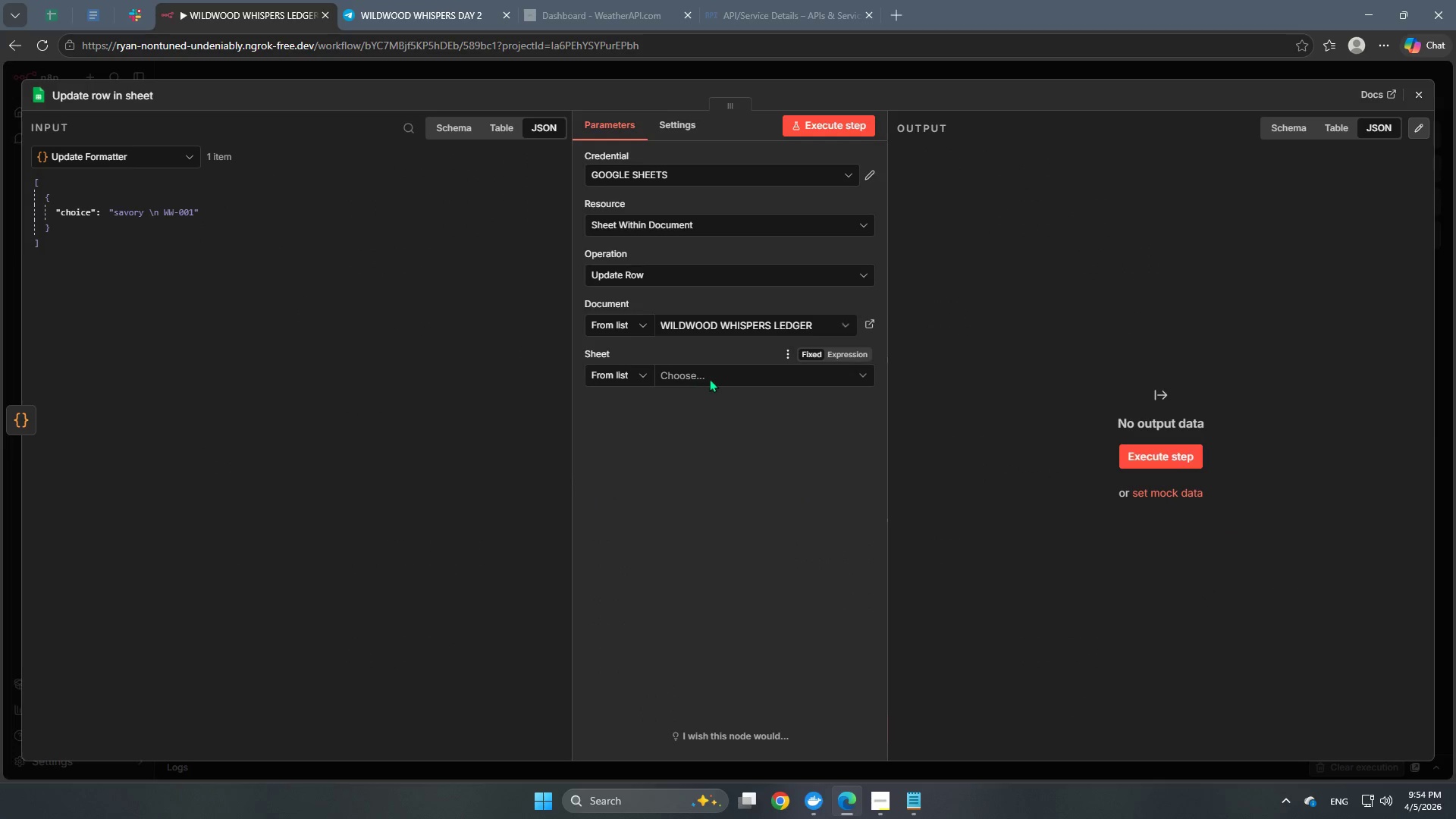 
left_click([709, 378])
 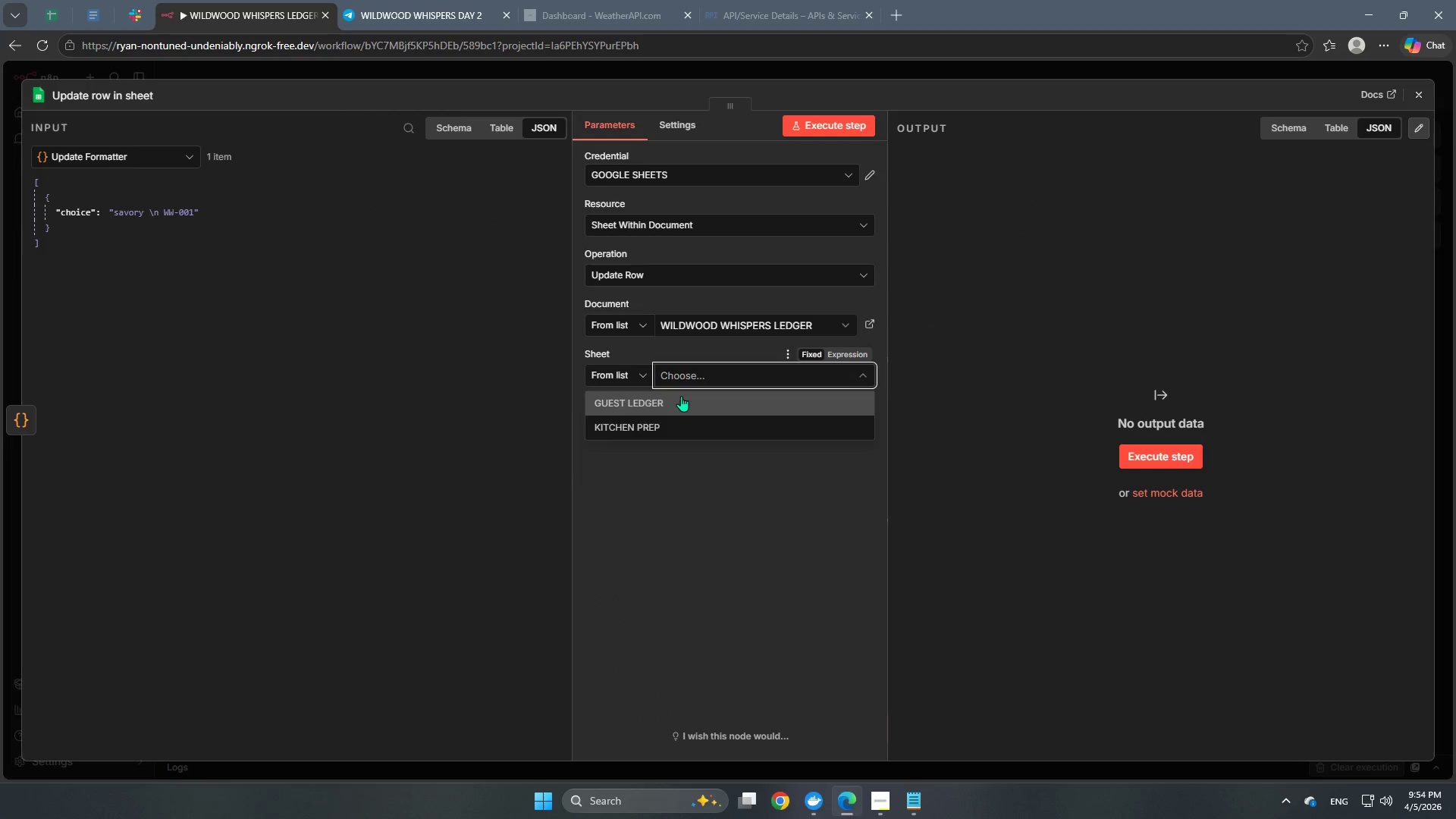 
left_click([664, 397])
 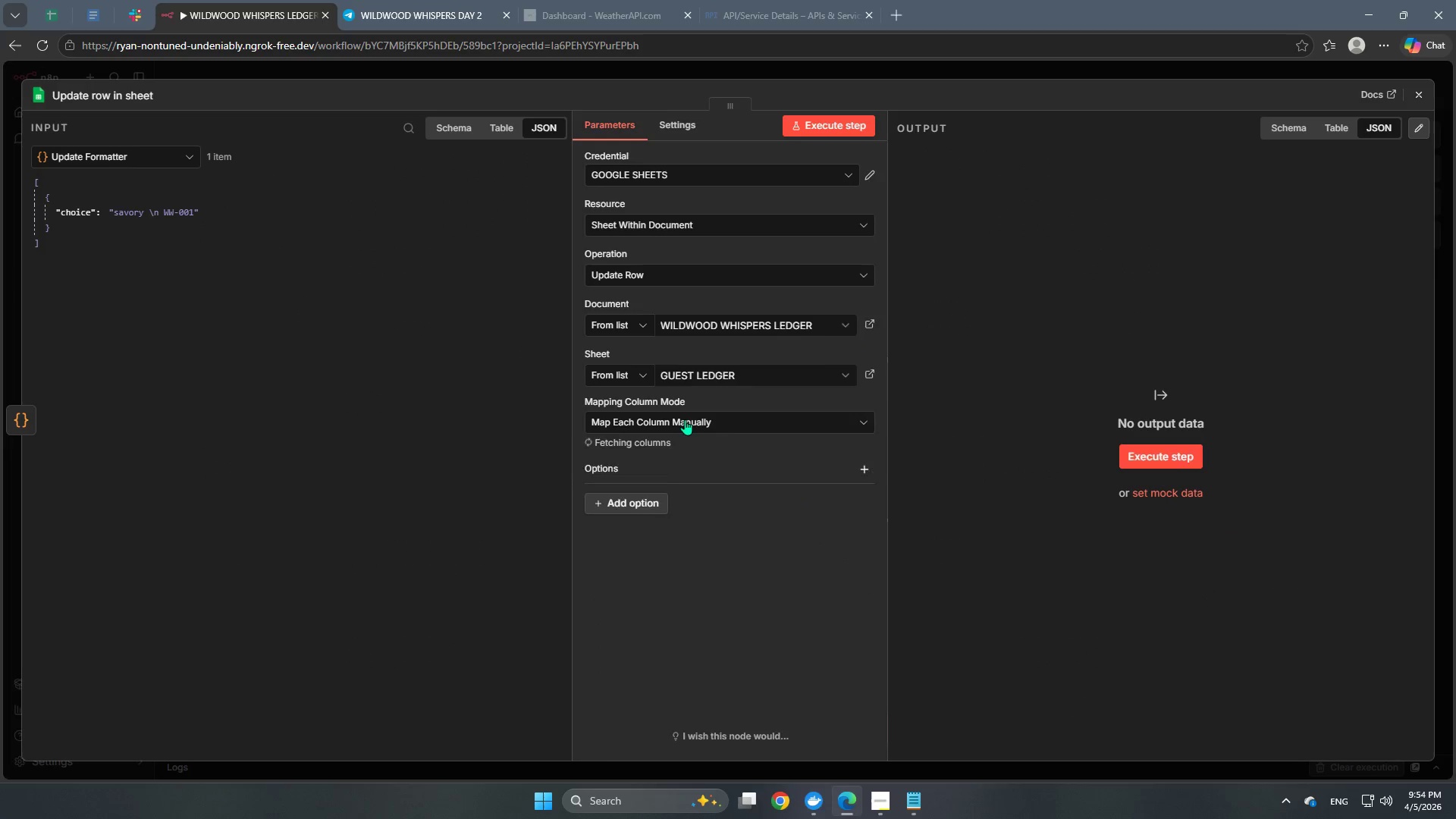 
scroll: coordinate [758, 440], scroll_direction: down, amount: 3.0
 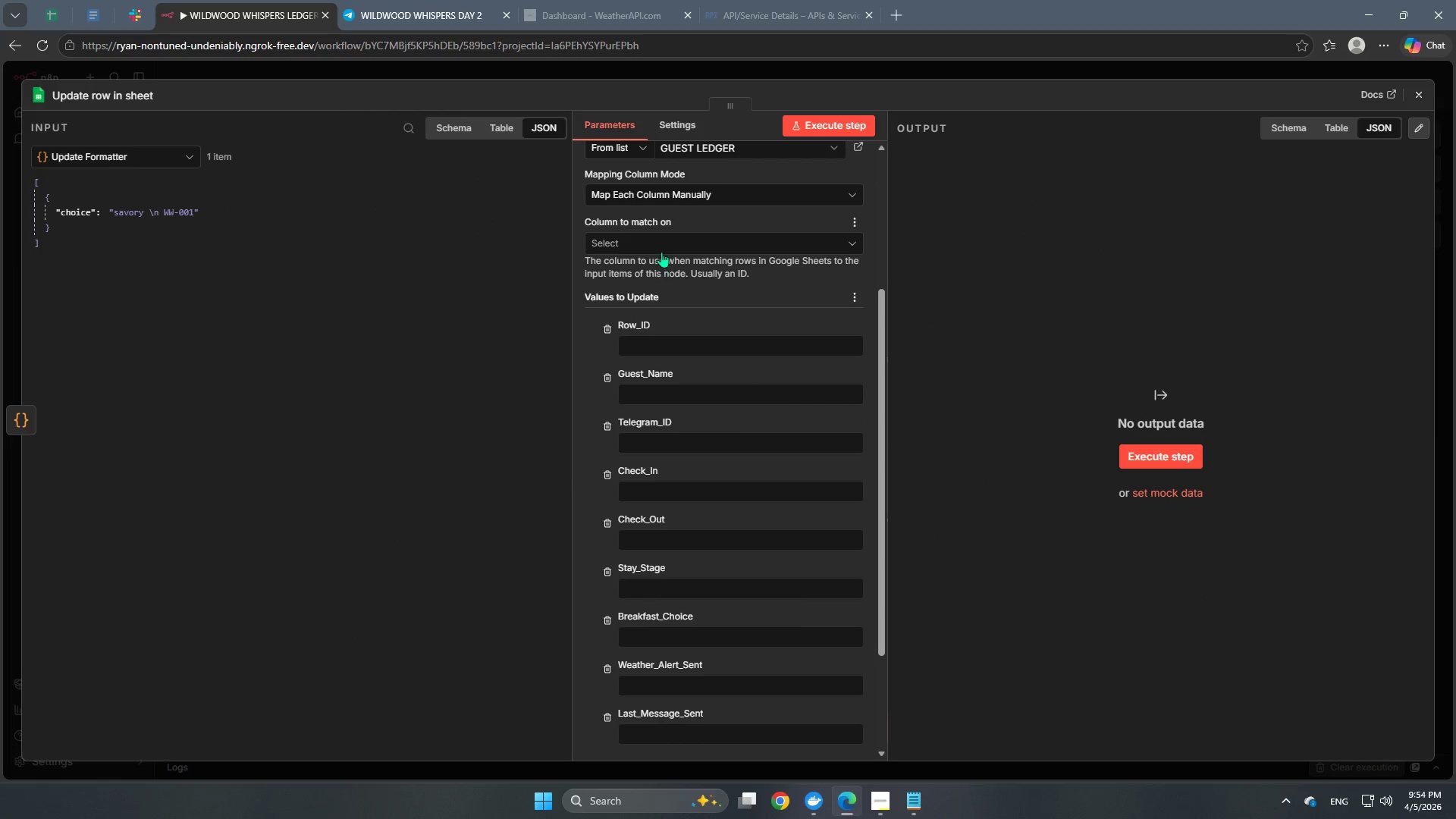 
left_click([661, 246])
 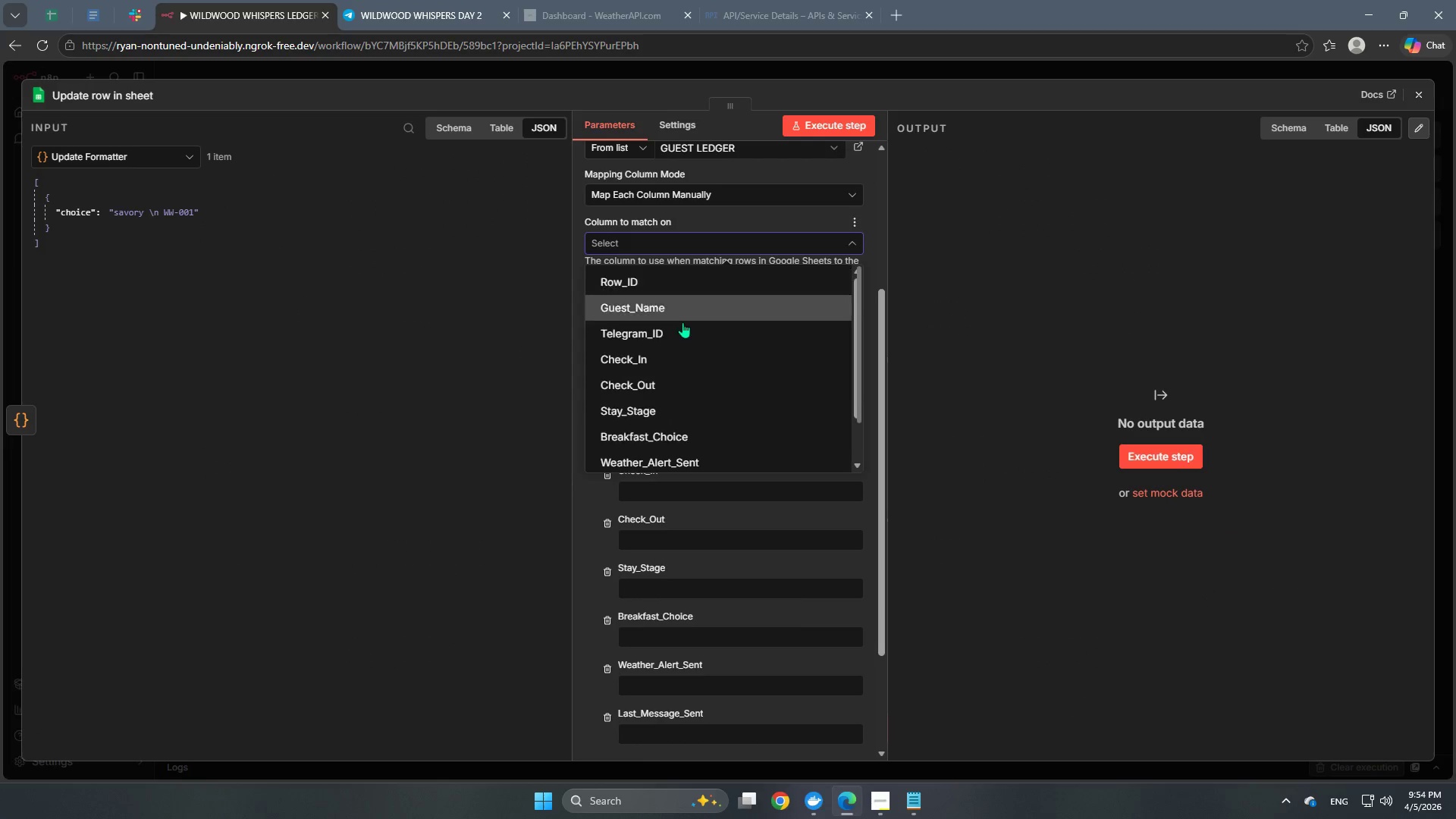 
scroll: coordinate [685, 347], scroll_direction: down, amount: 3.0
 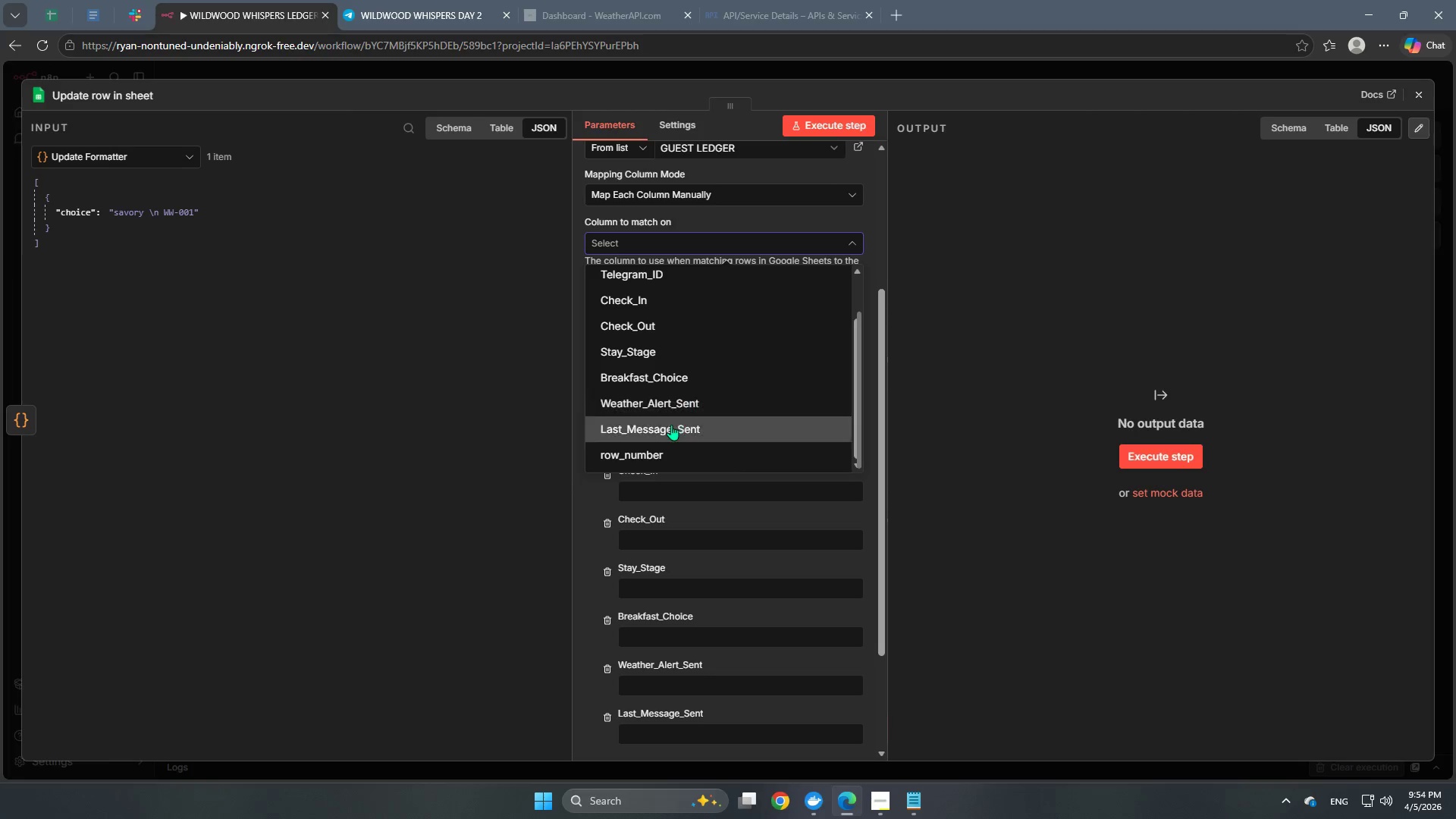 
scroll: coordinate [670, 426], scroll_direction: up, amount: 4.0
 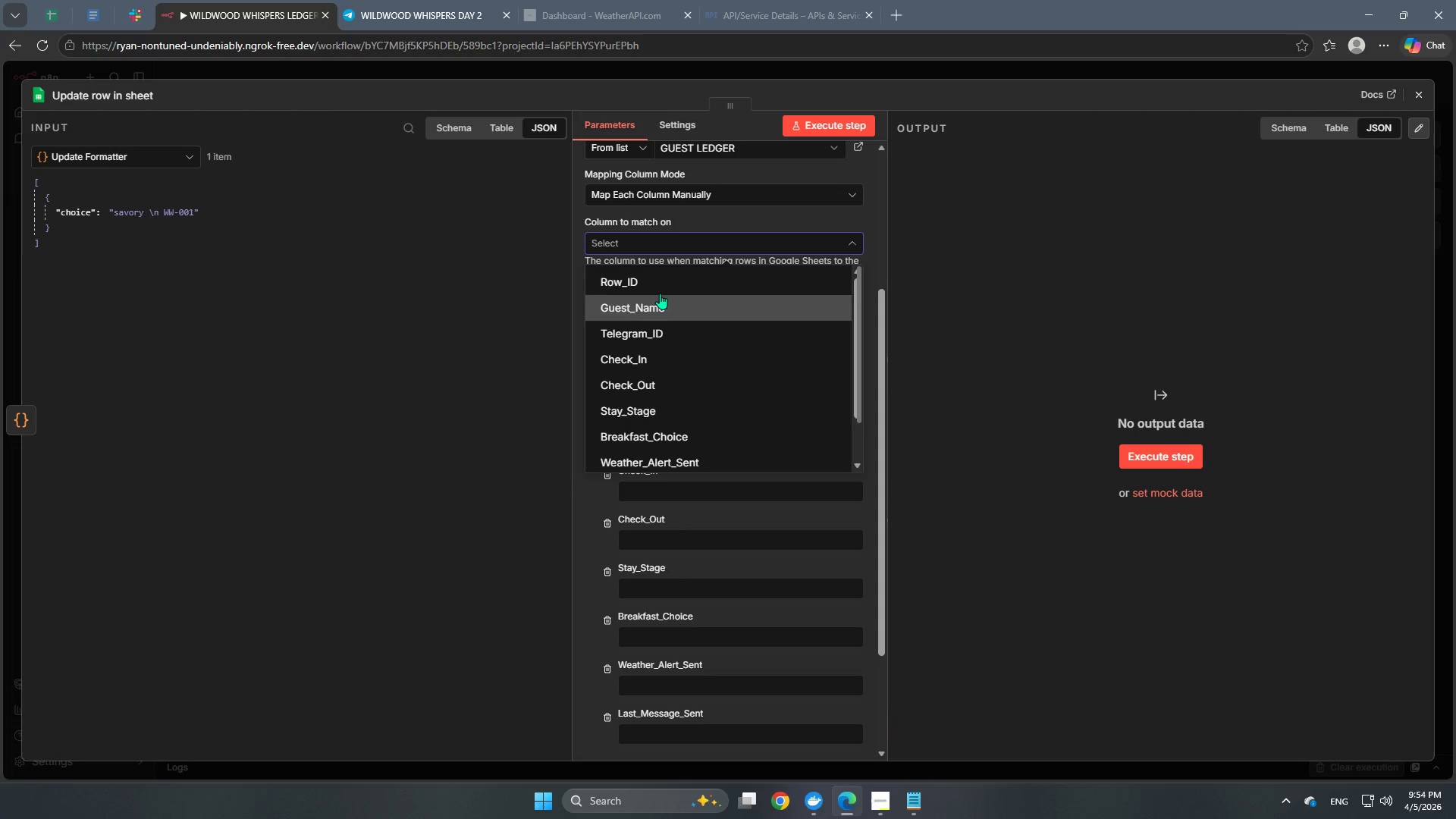 
left_click([660, 289])
 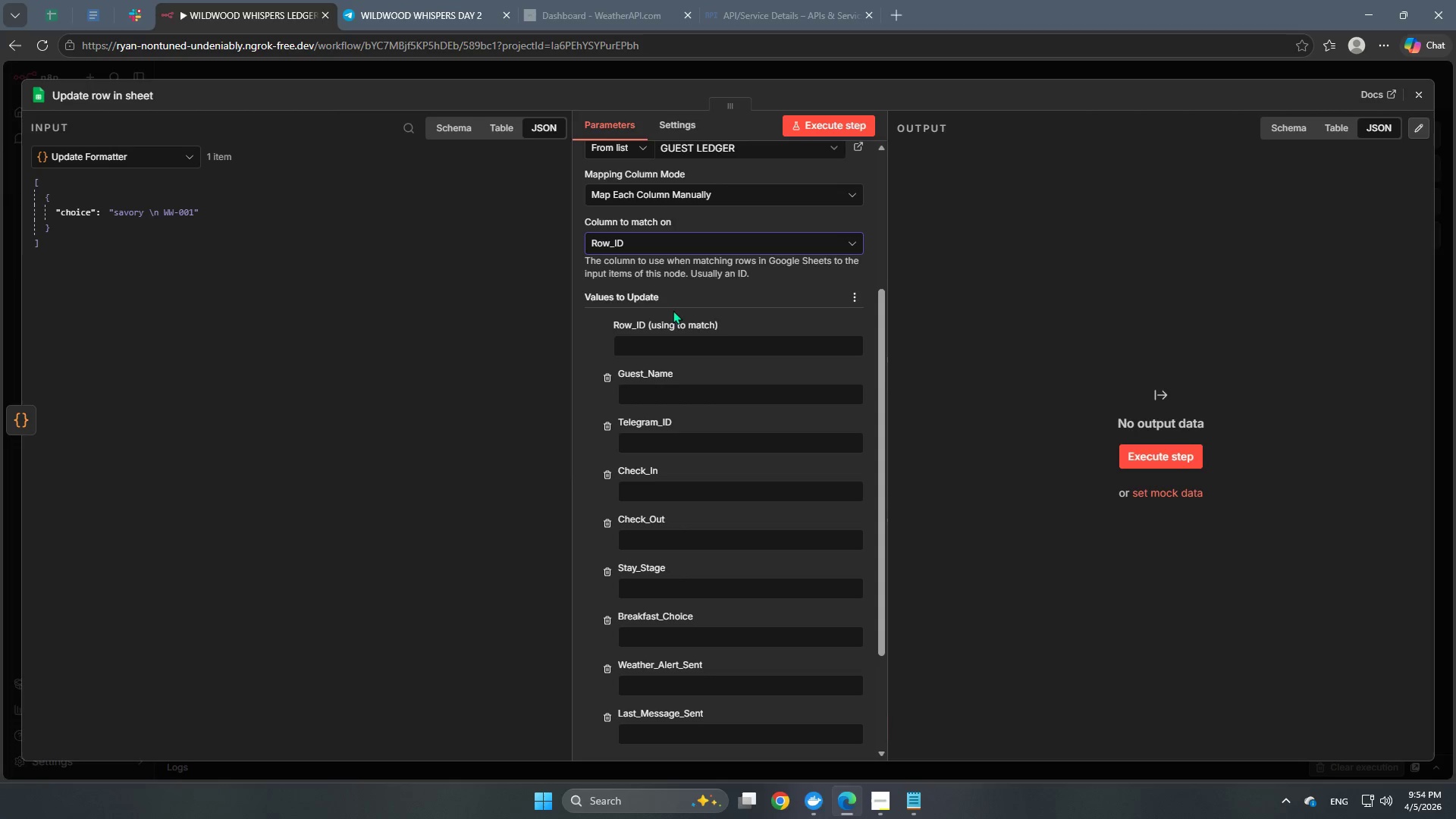 
scroll: coordinate [689, 345], scroll_direction: up, amount: 1.0
 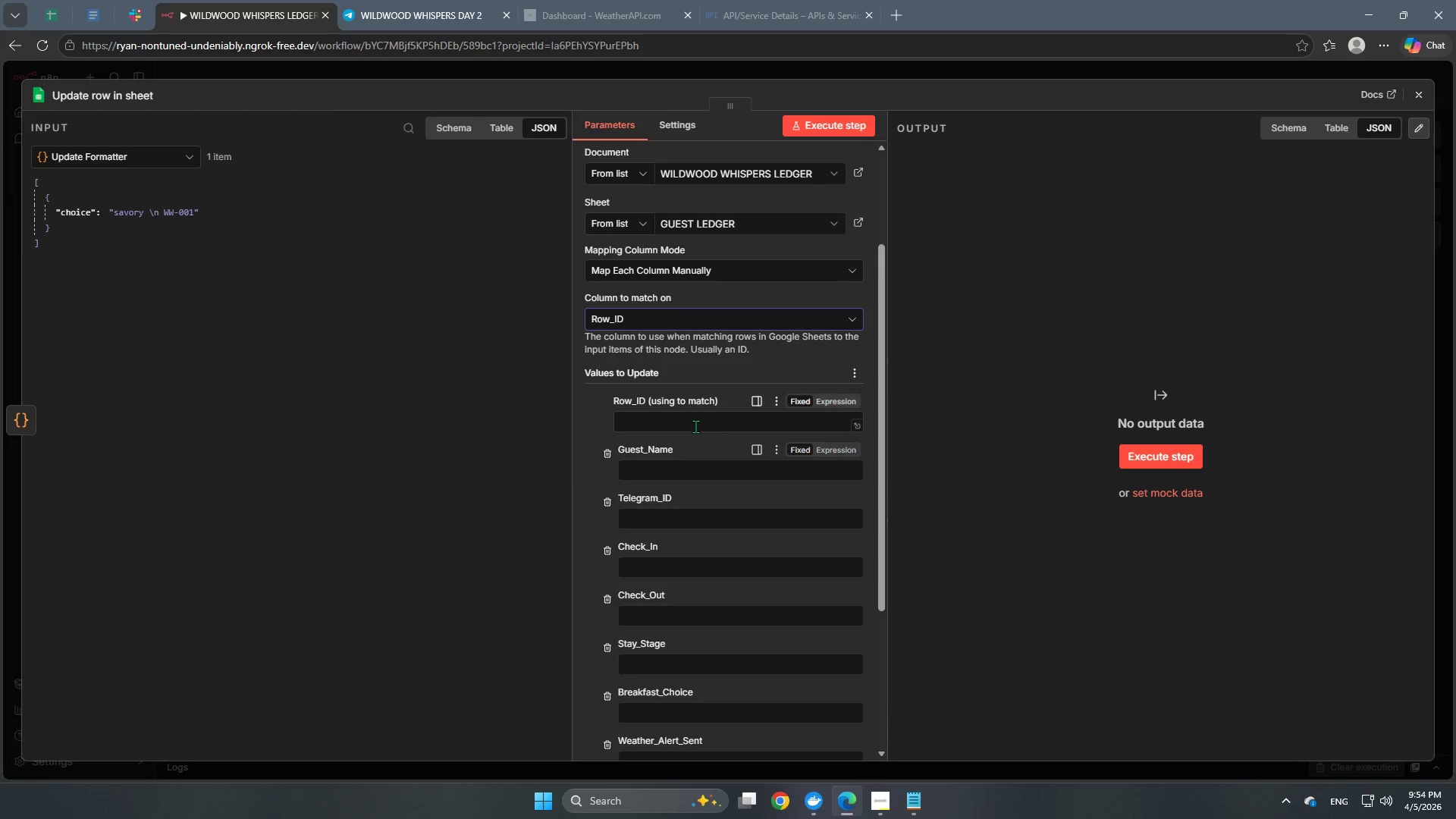 
left_click([695, 426])
 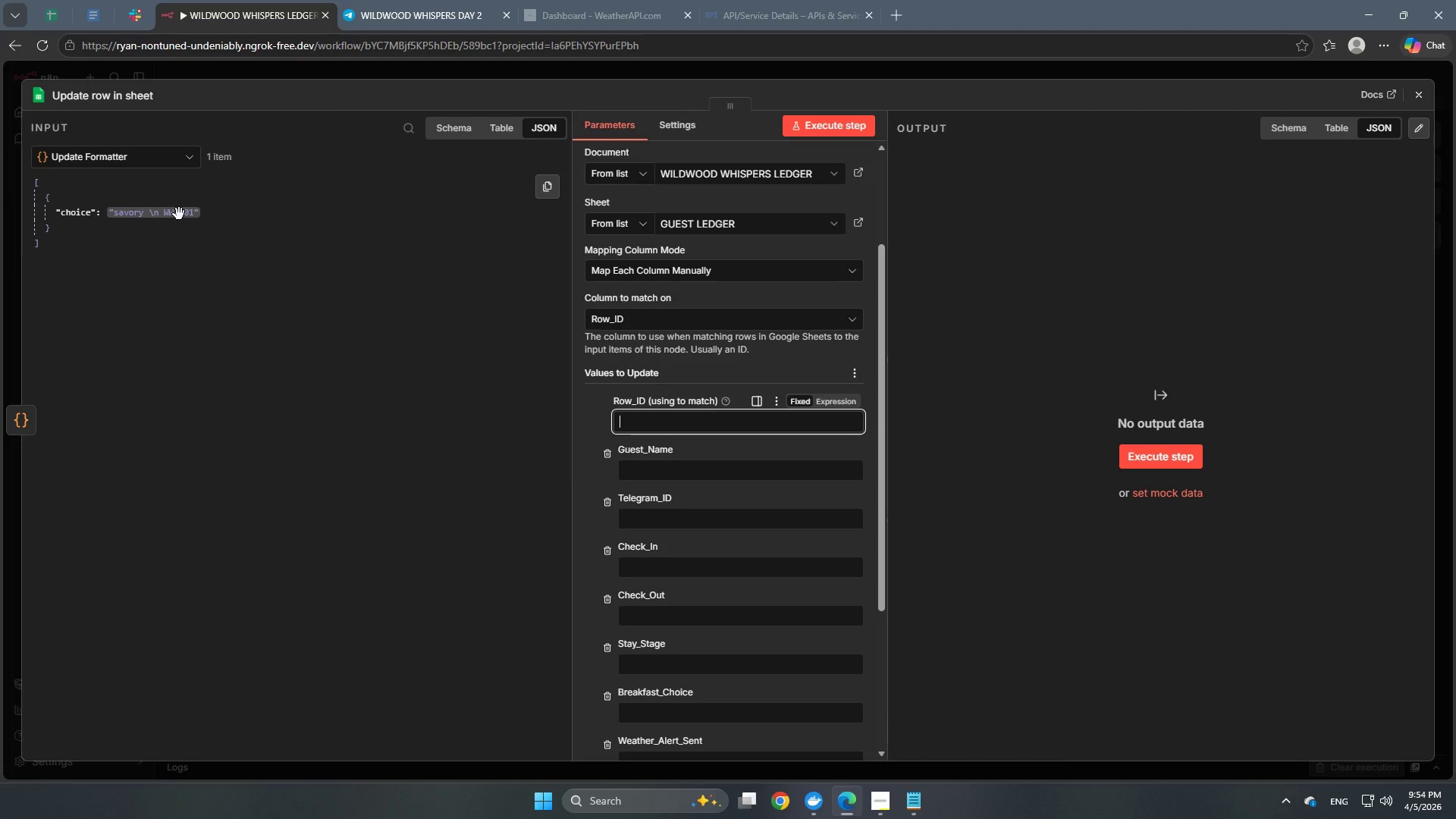 
wait(12.75)
 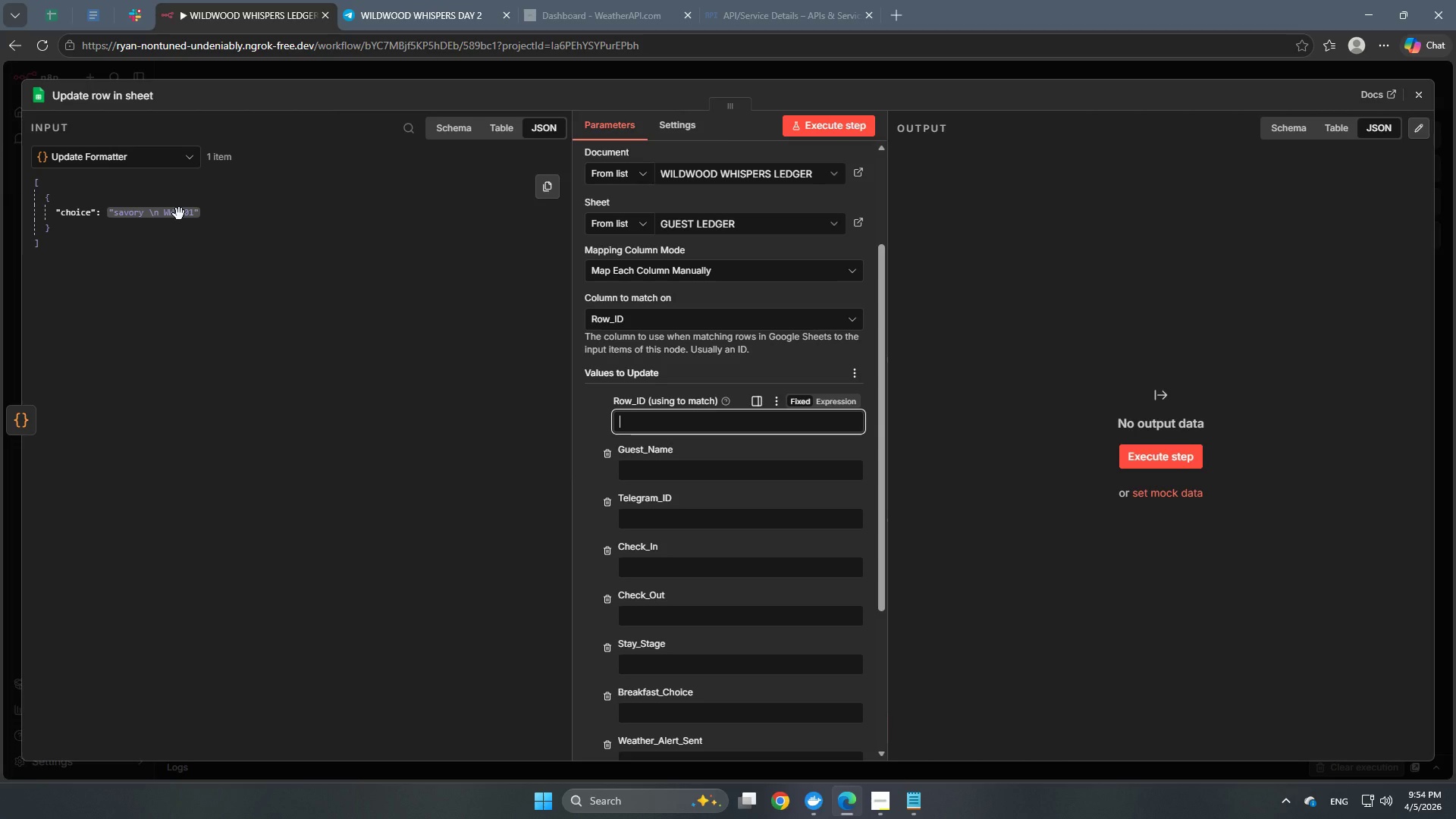 
left_click([447, 84])
 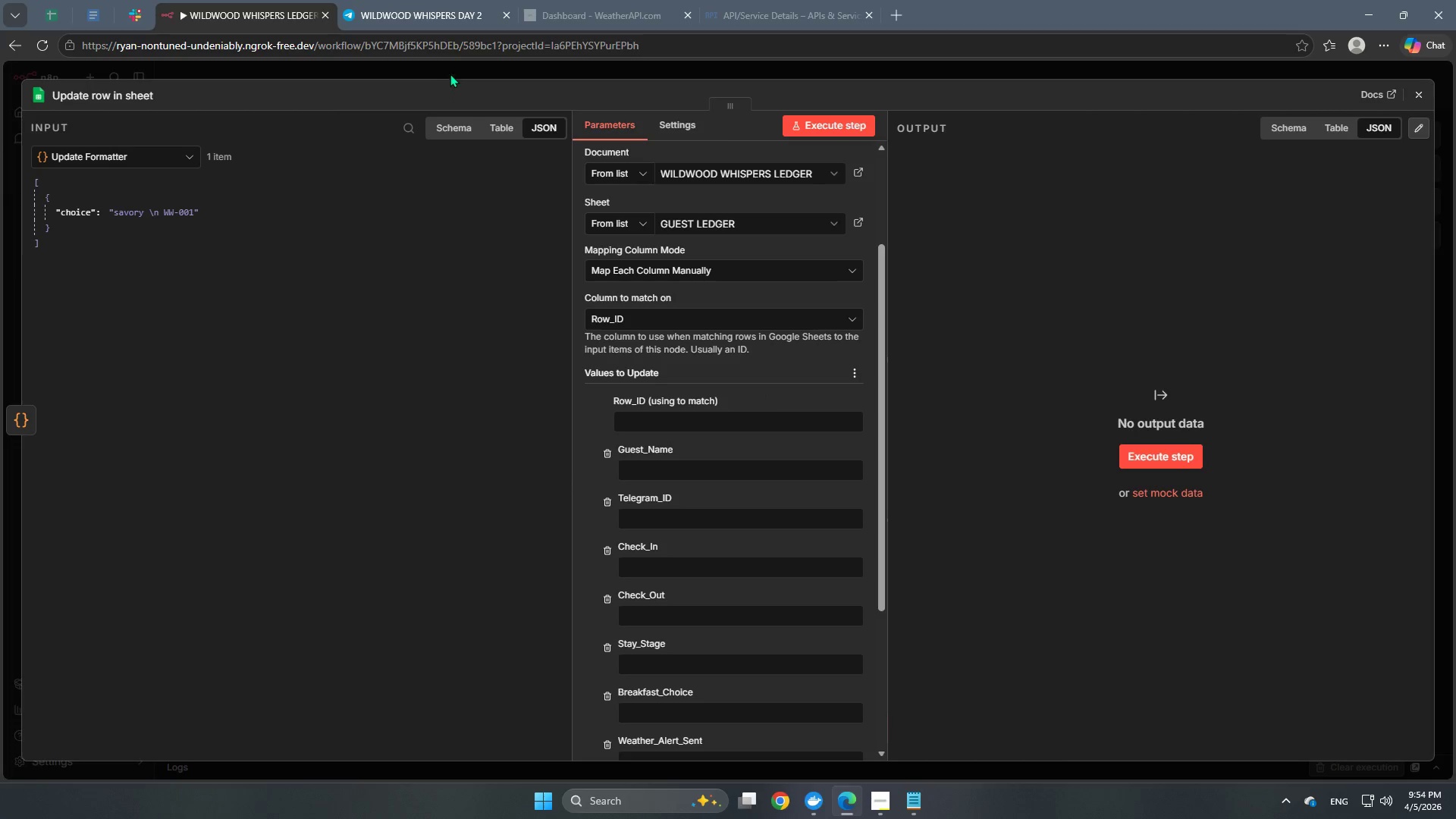 
left_click([451, 71])
 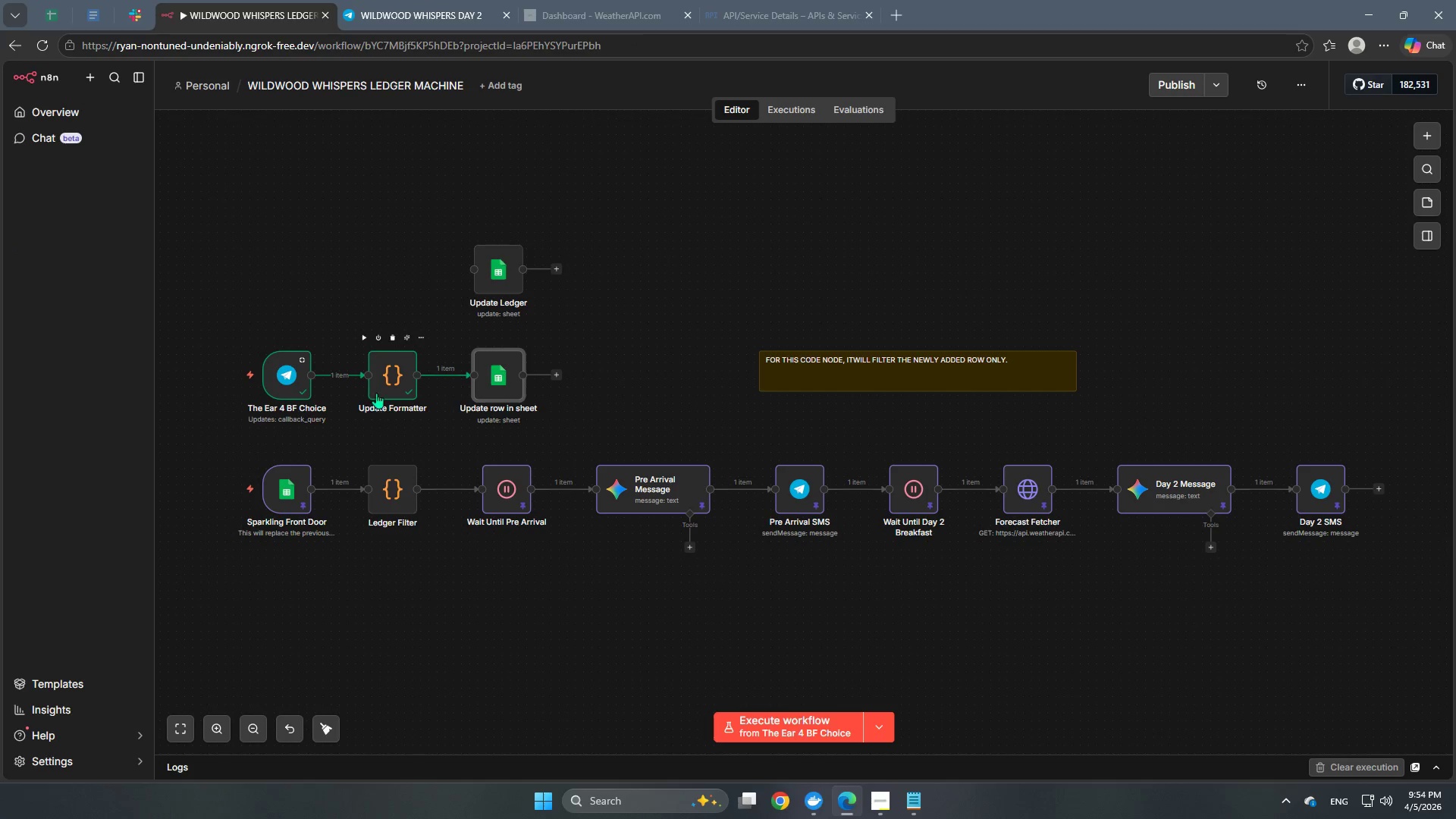 
double_click([389, 375])
 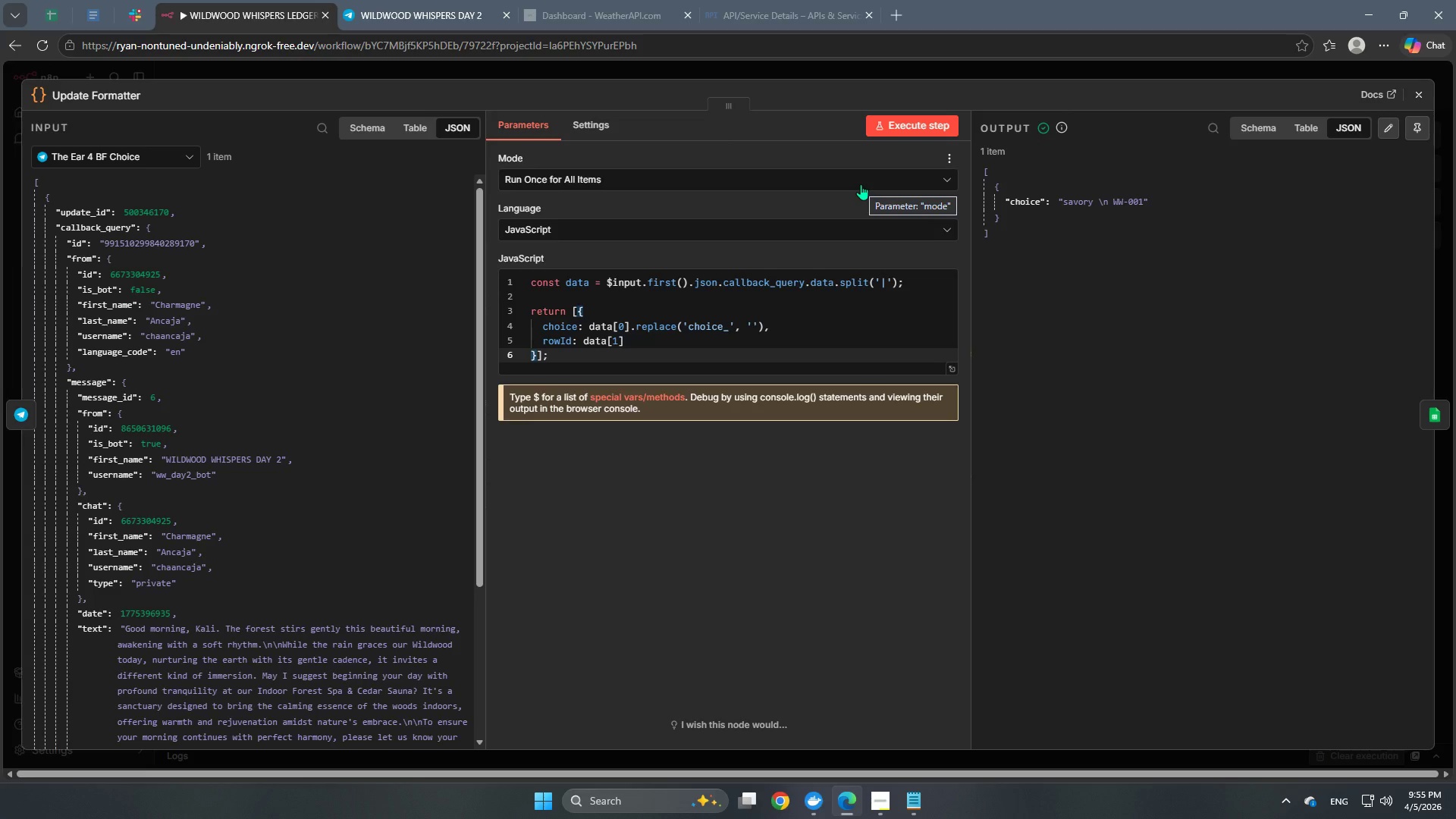 
wait(51.14)
 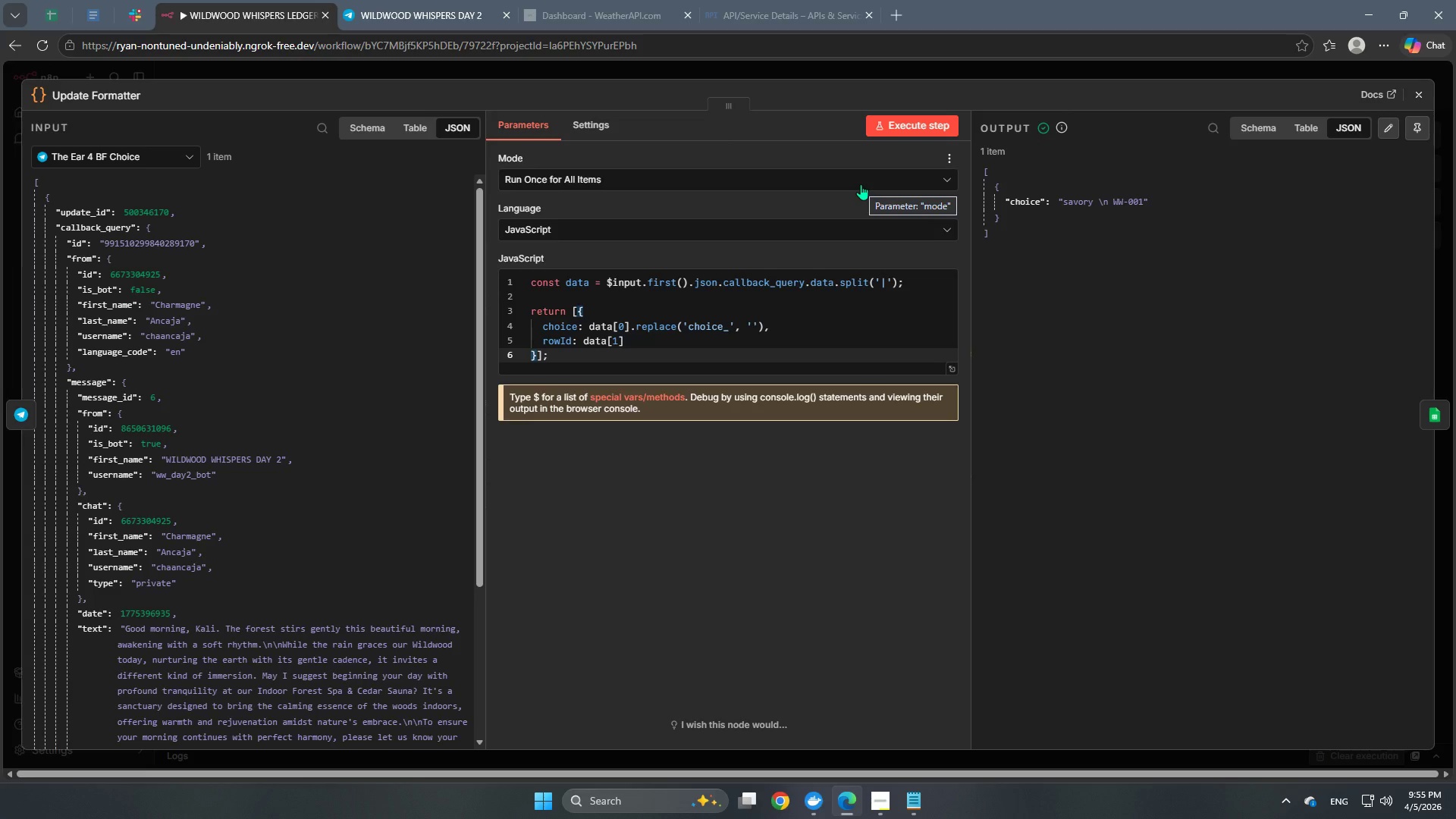 
left_click([478, 64])
 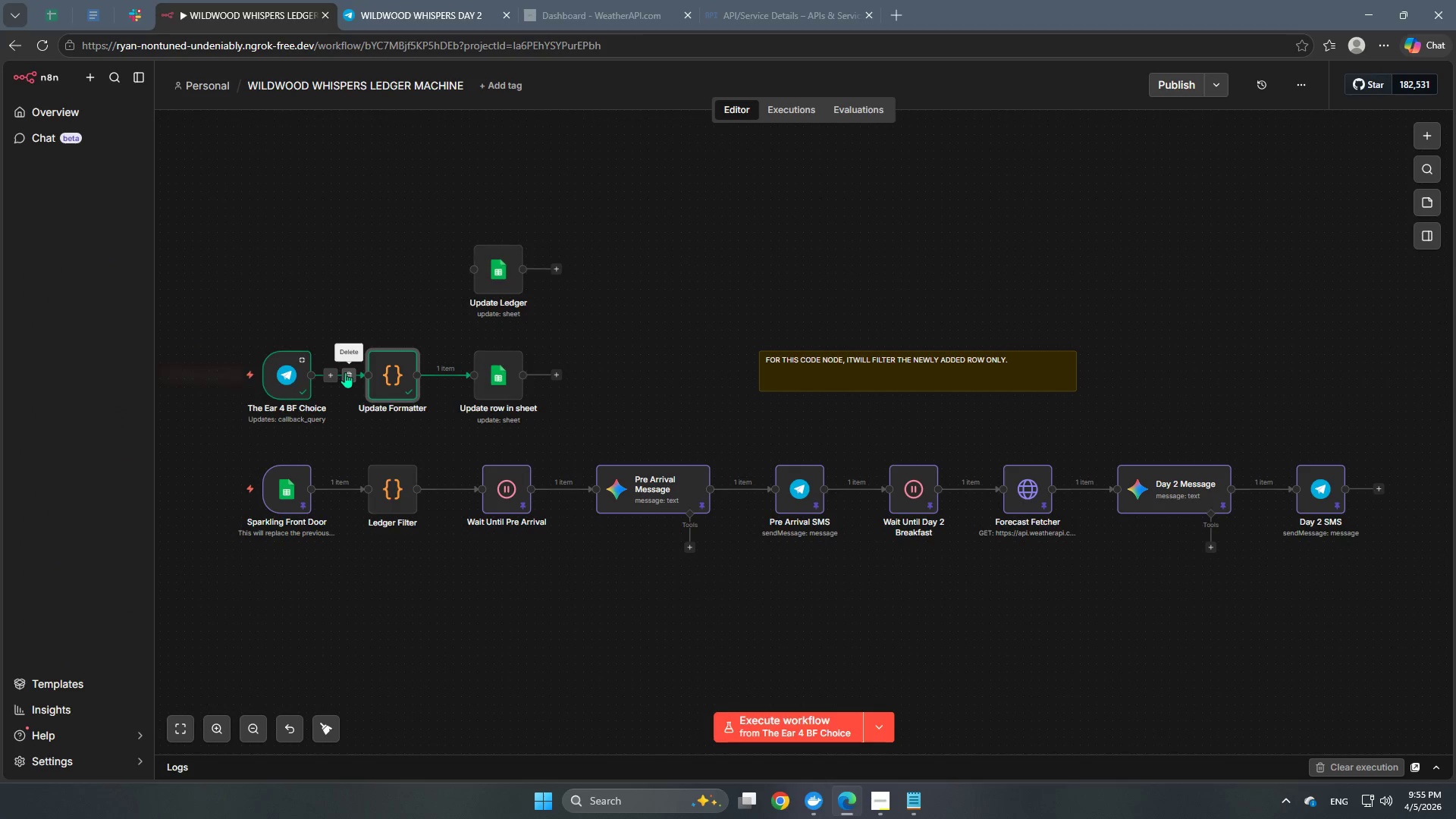 
double_click([372, 372])
 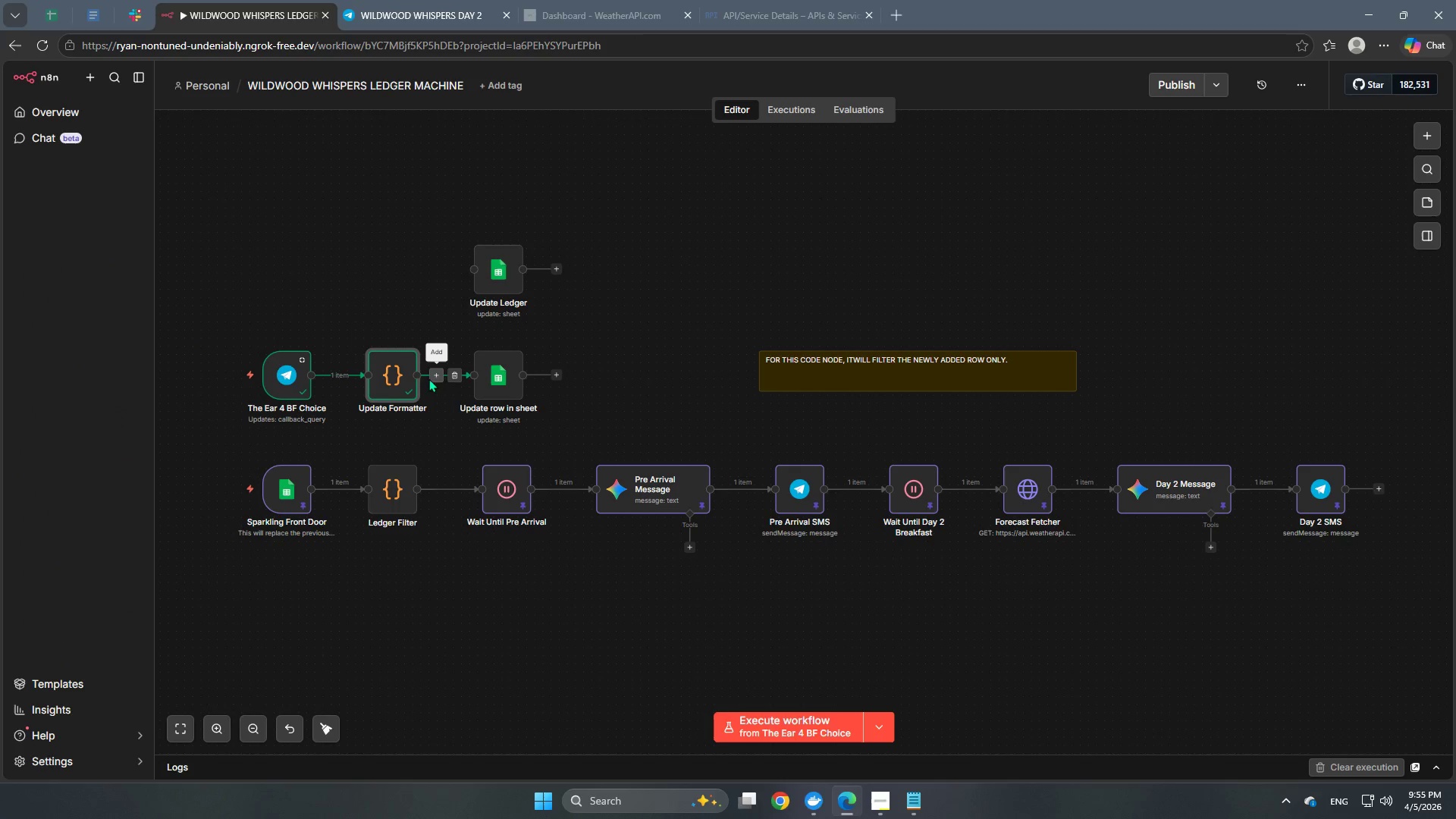 
double_click([392, 378])
 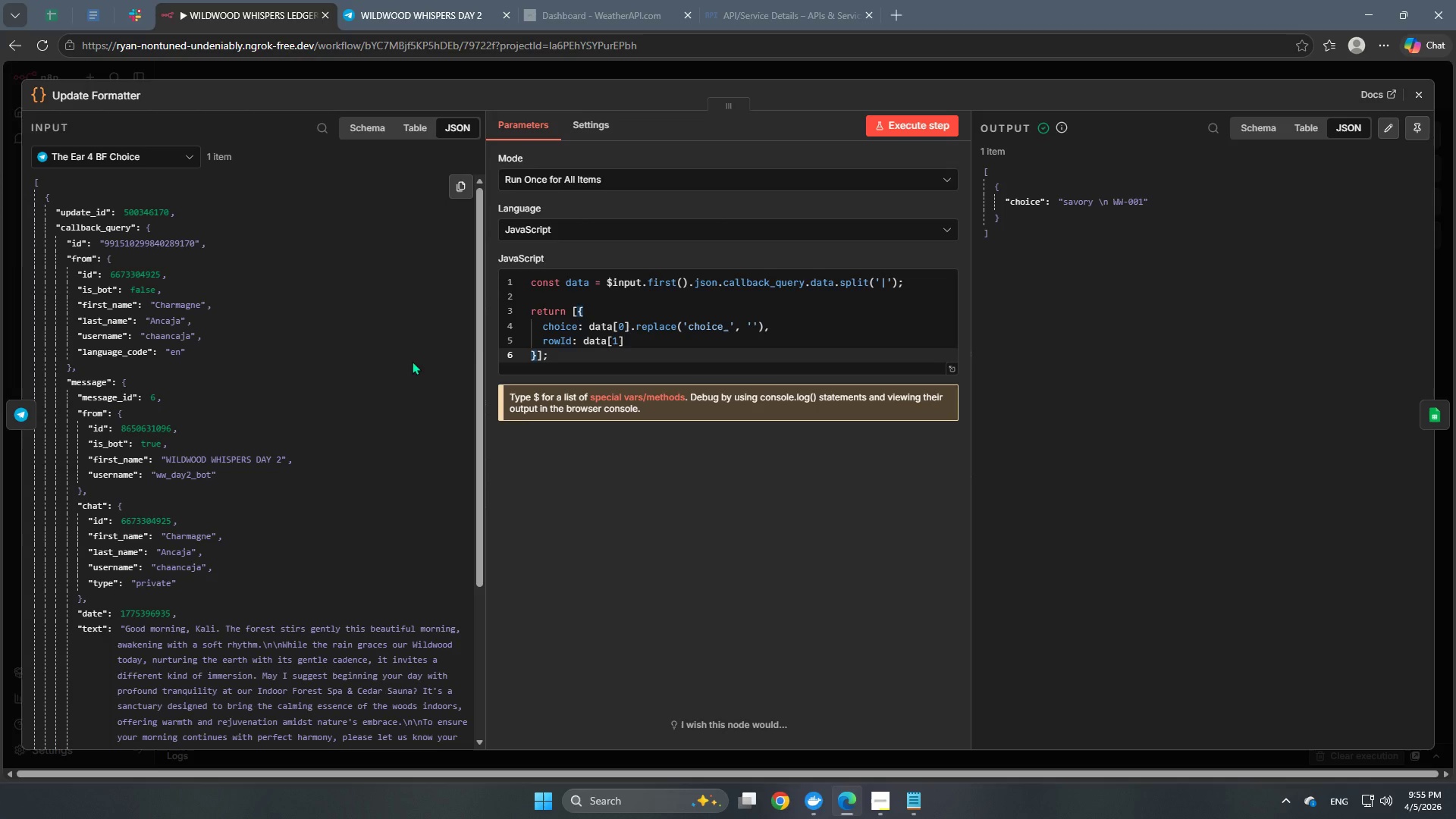 
scroll: coordinate [650, 347], scroll_direction: up, amount: 2.0
 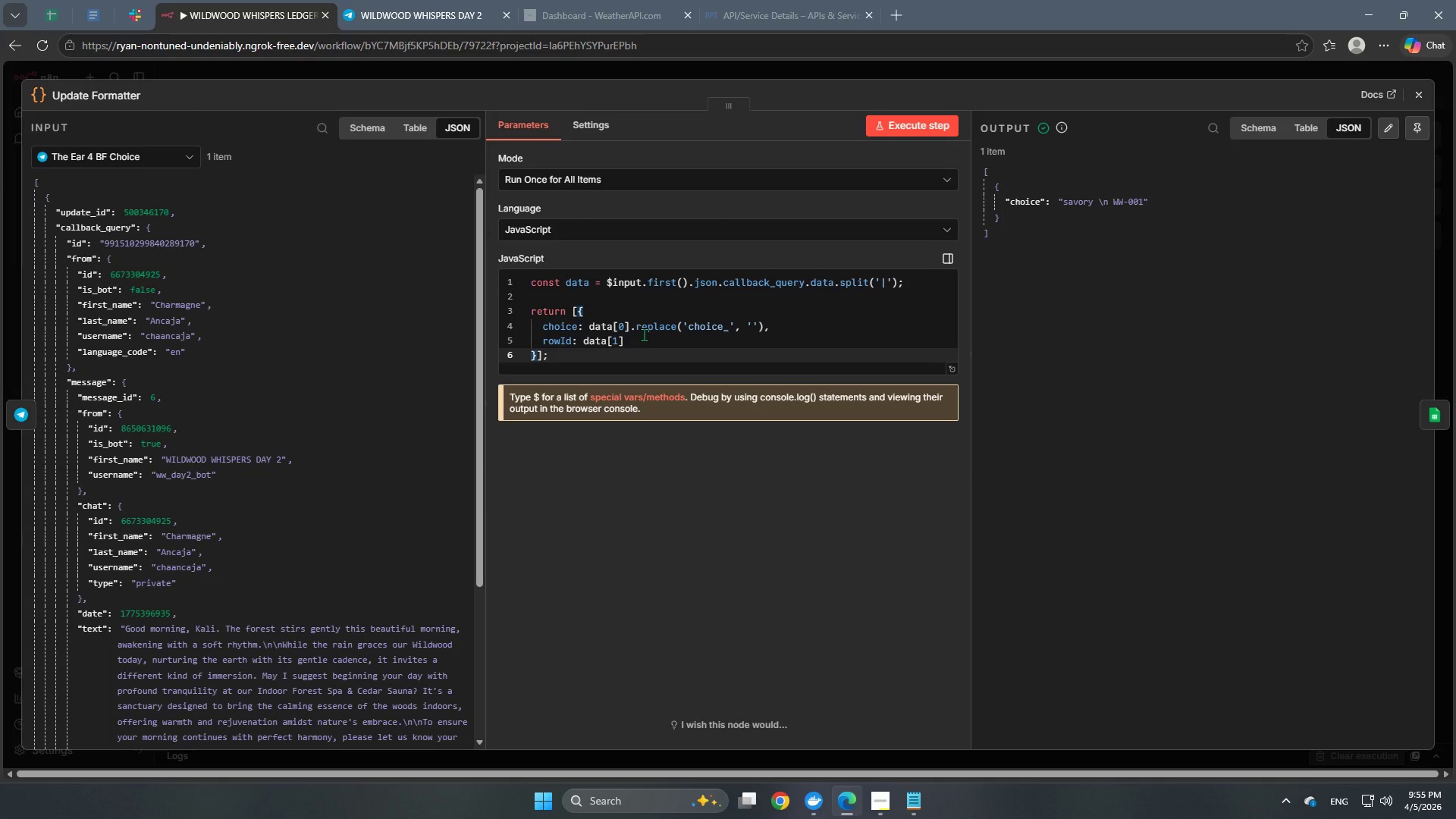 
wait(8.35)
 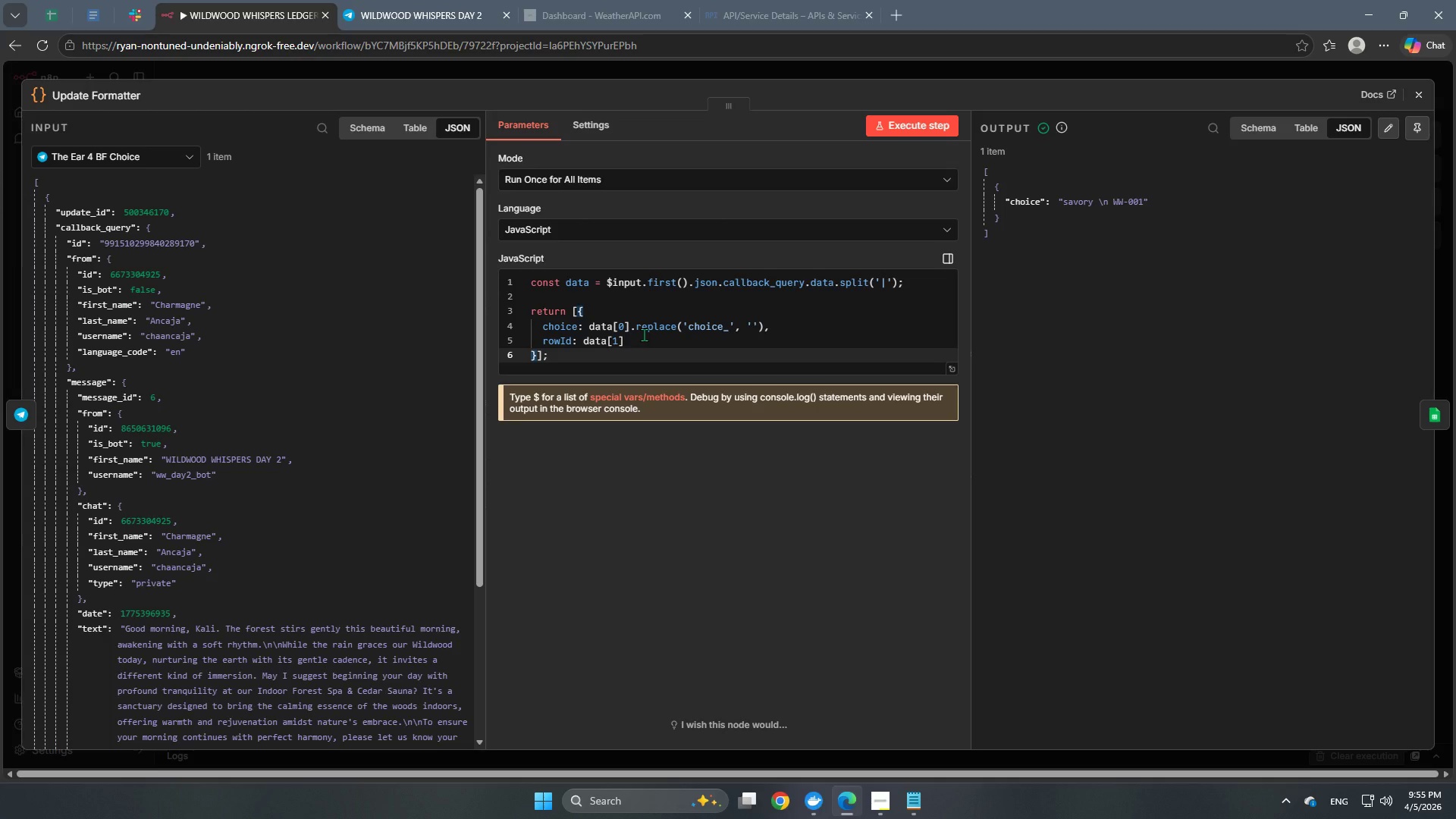 
left_click([589, 285])
 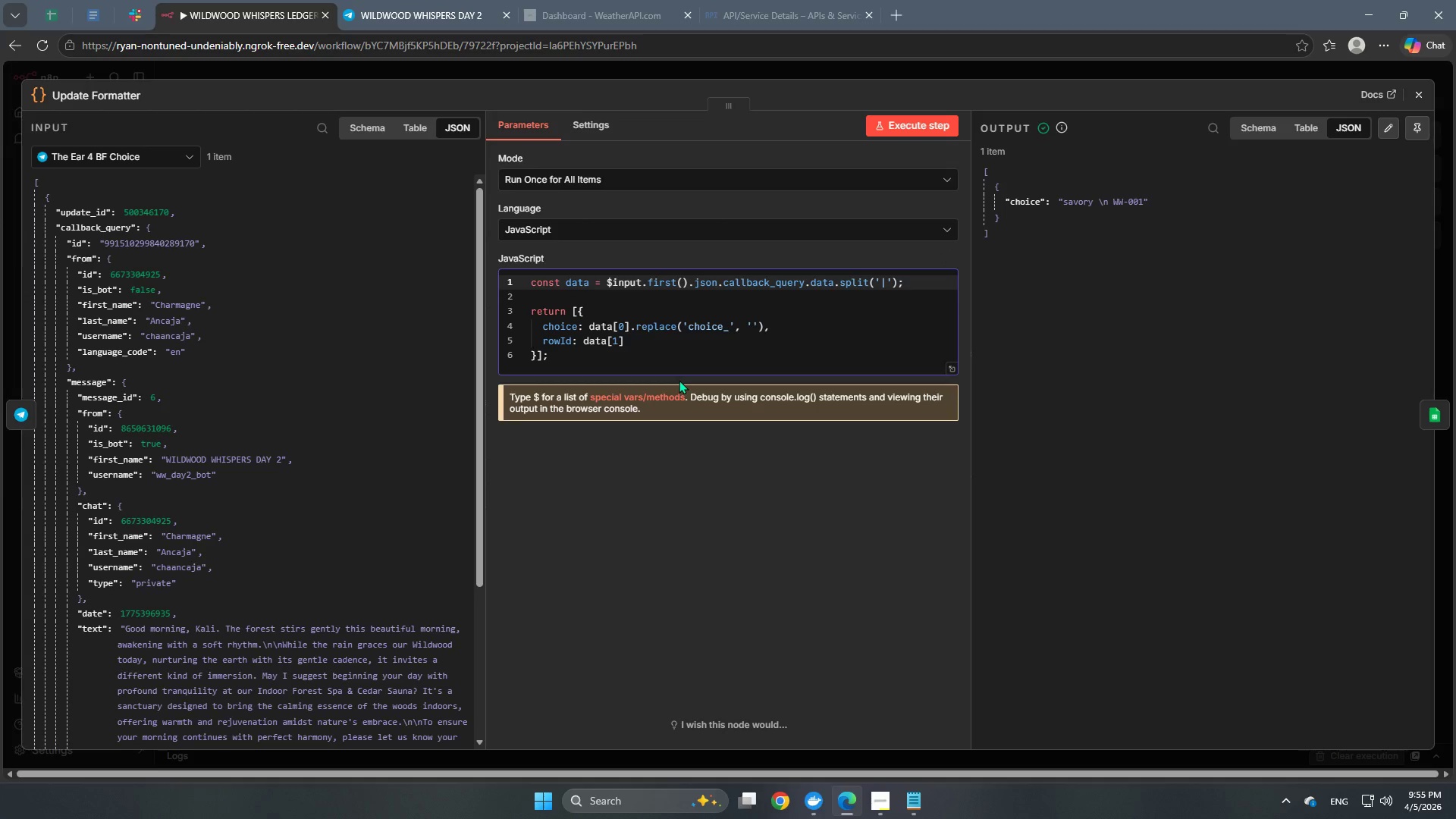 
key(Backspace)
key(Backspace)
key(Backspace)
key(Backspace)
type(raw)
 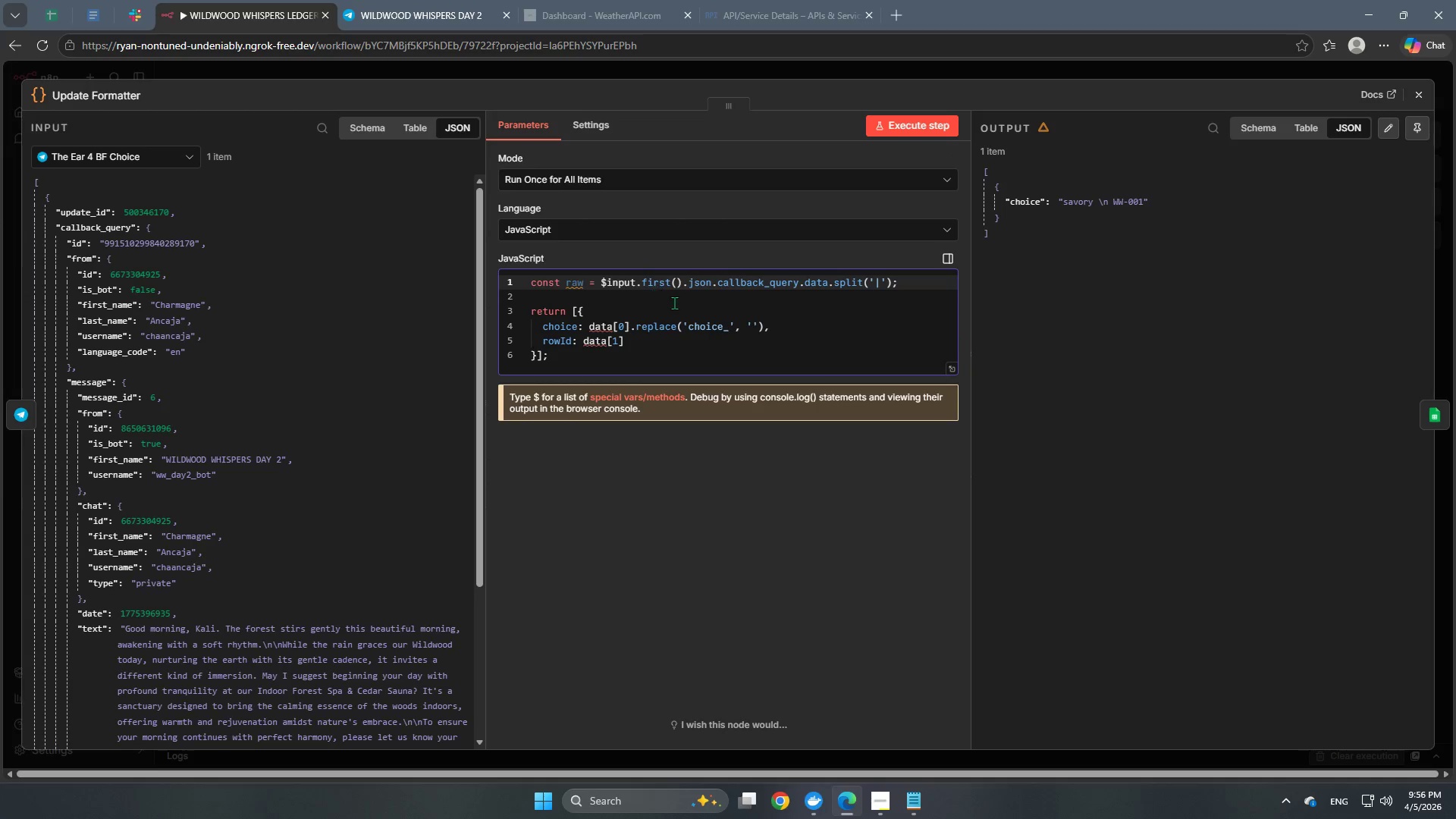 
wait(8.59)
 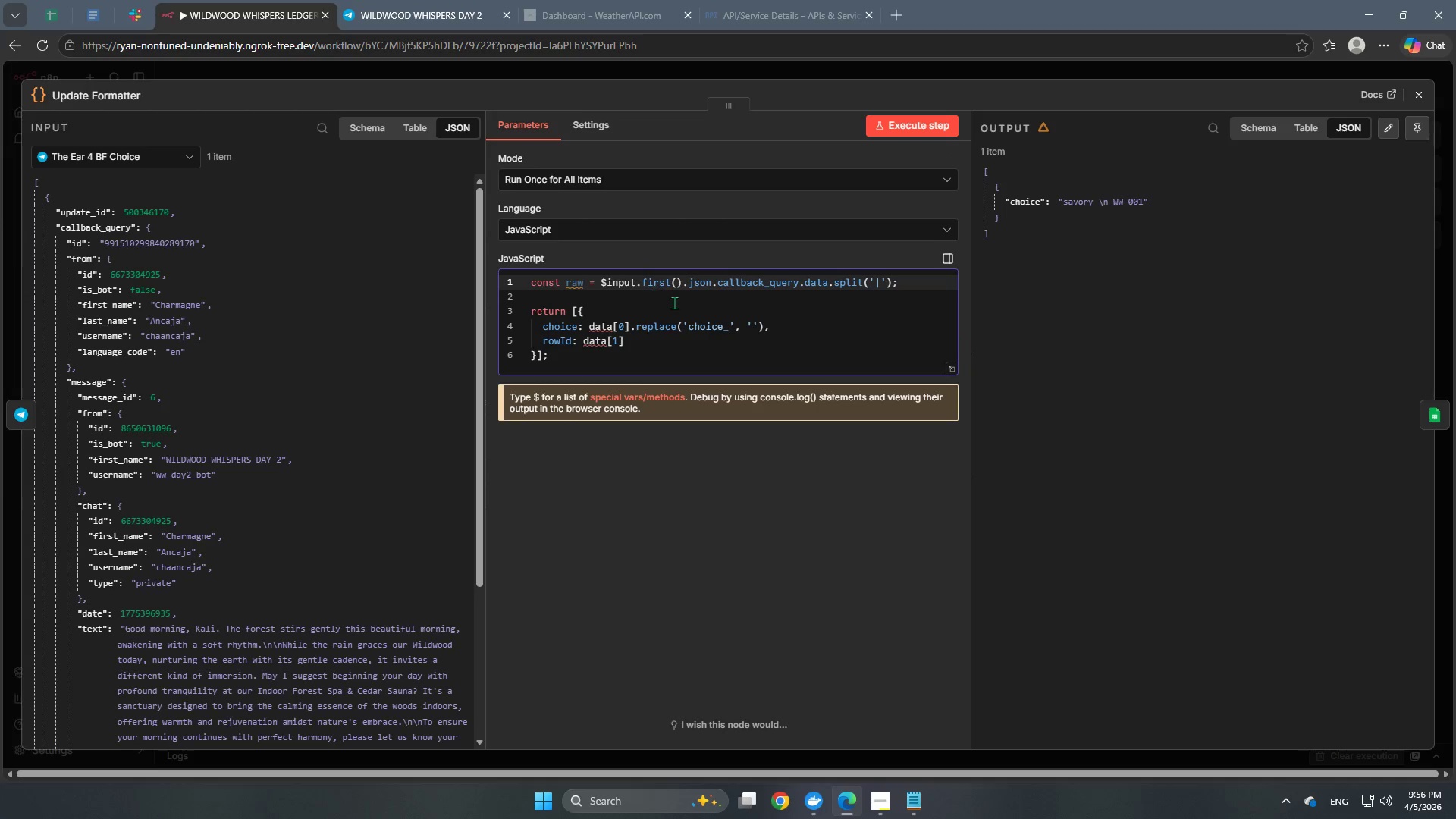 
left_click([893, 284])
 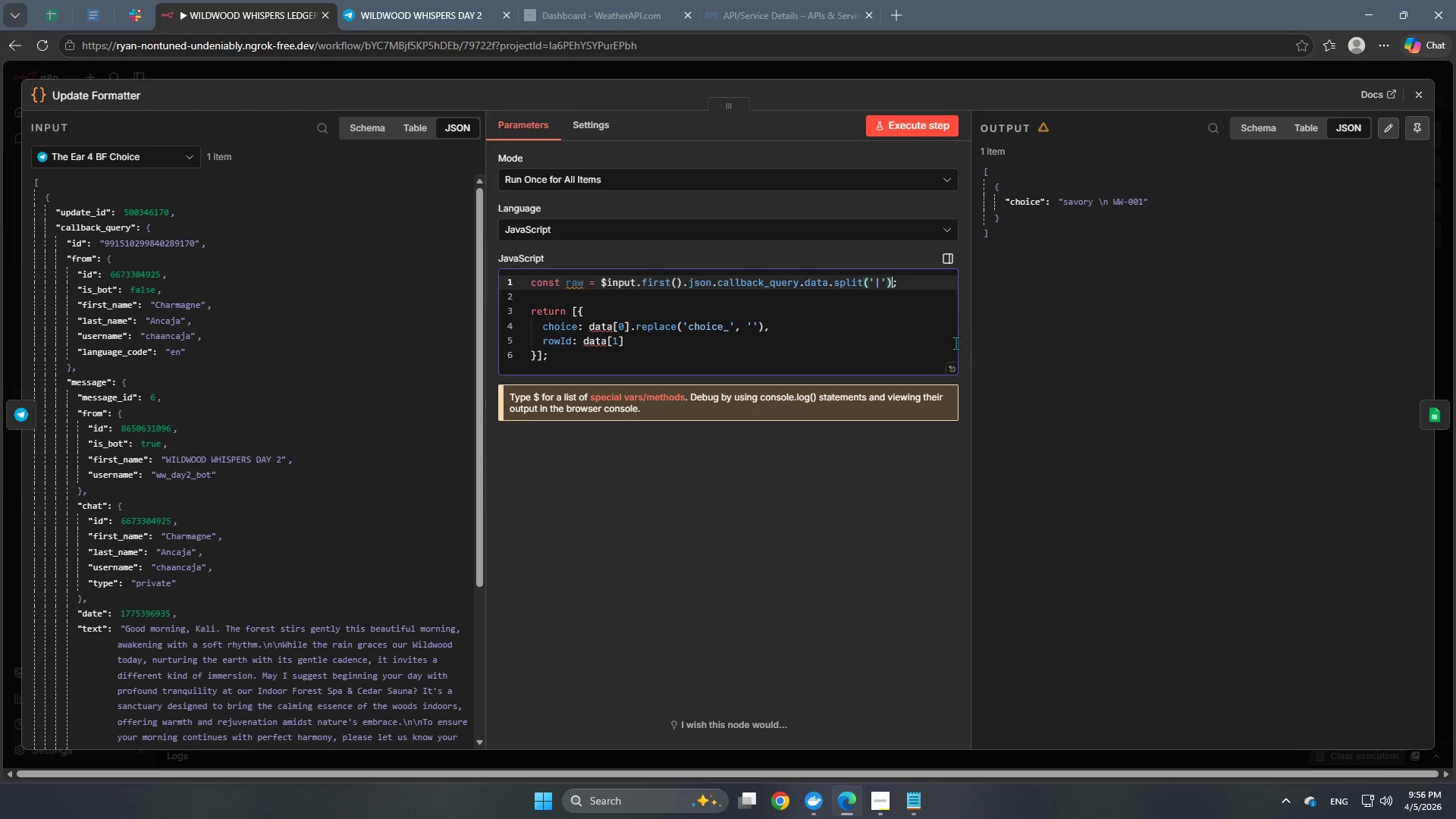 
key(Backspace)
 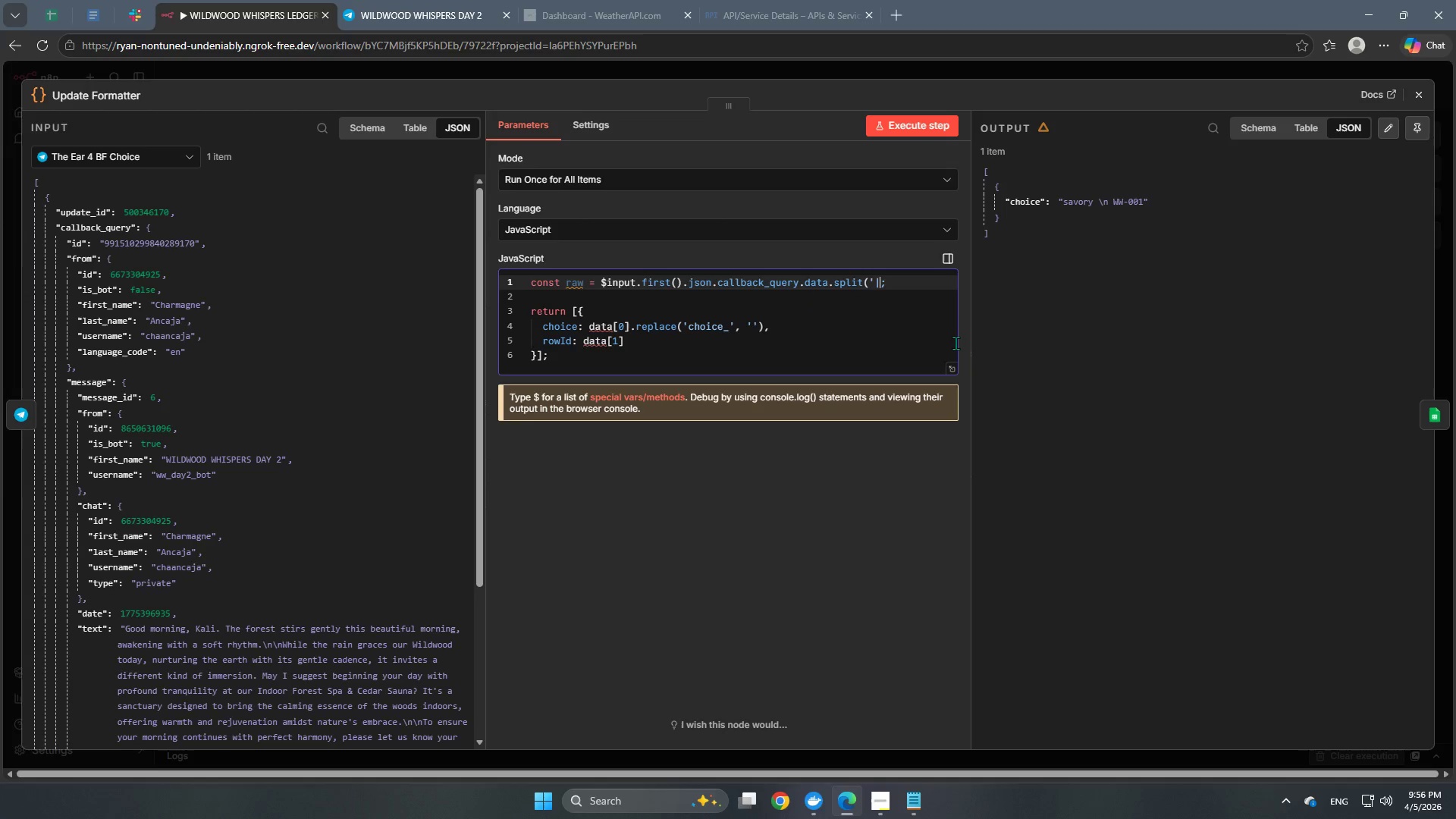 
key(Backspace)
 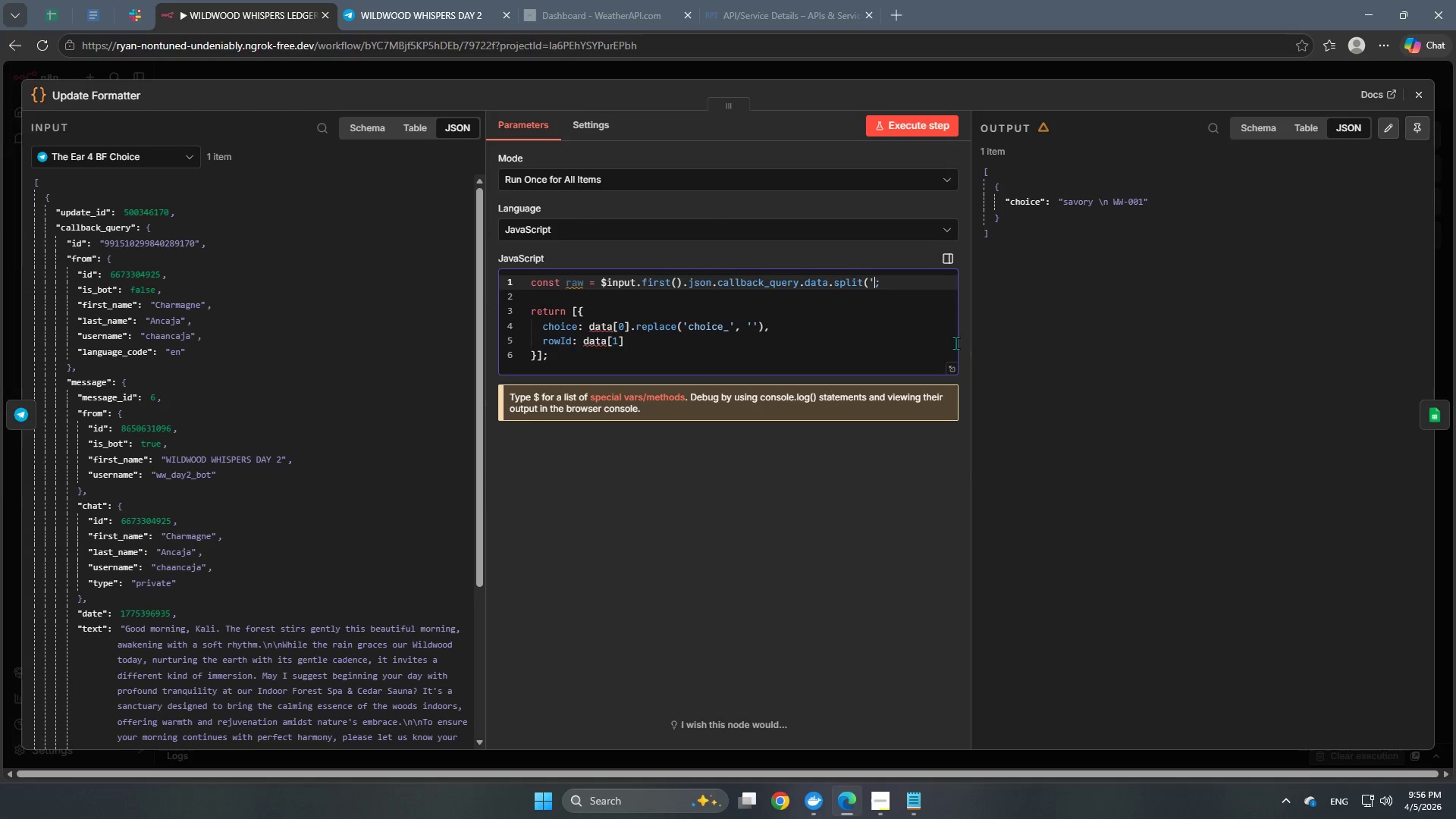 
key(Backspace)
 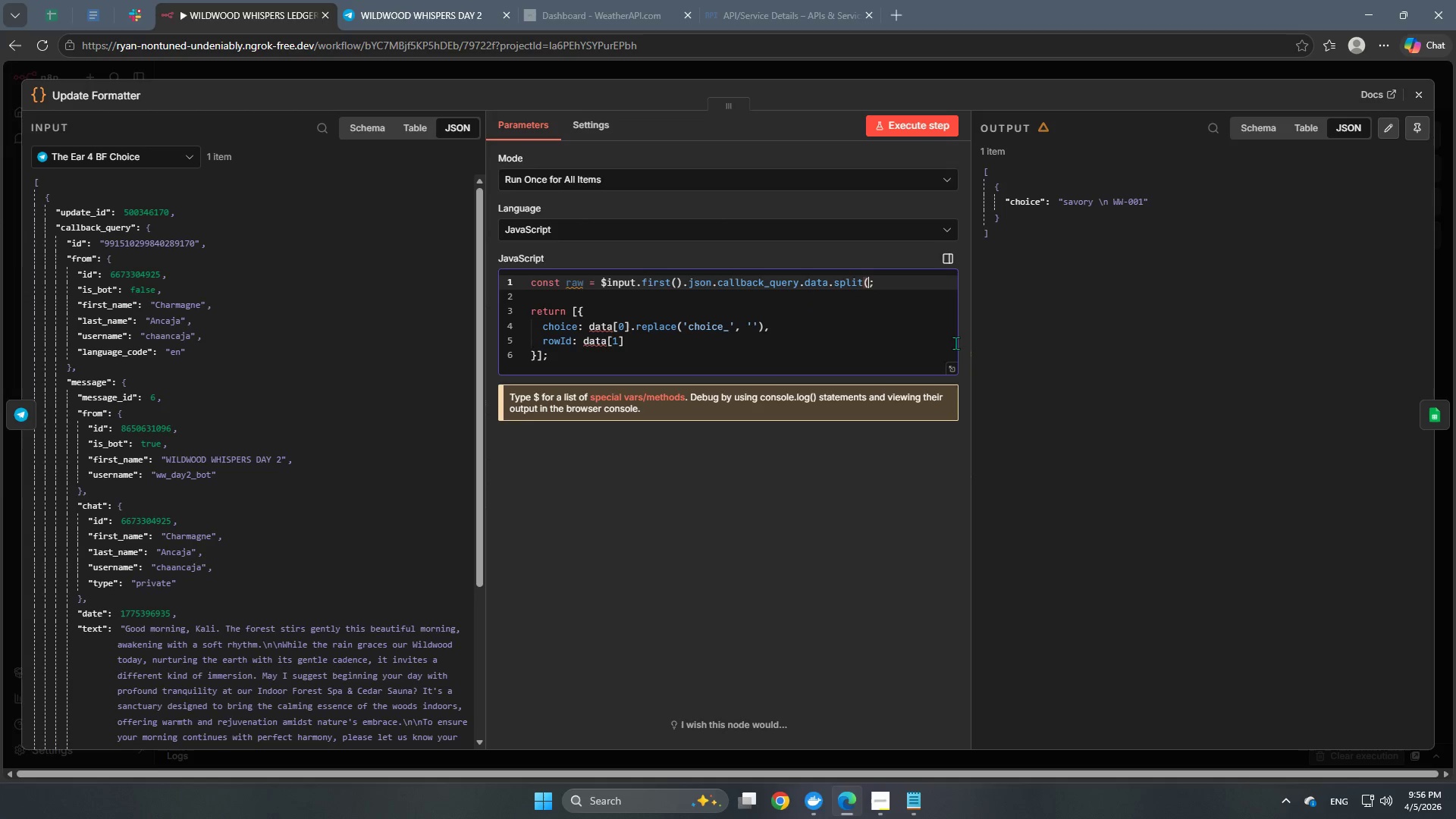 
key(Backspace)
 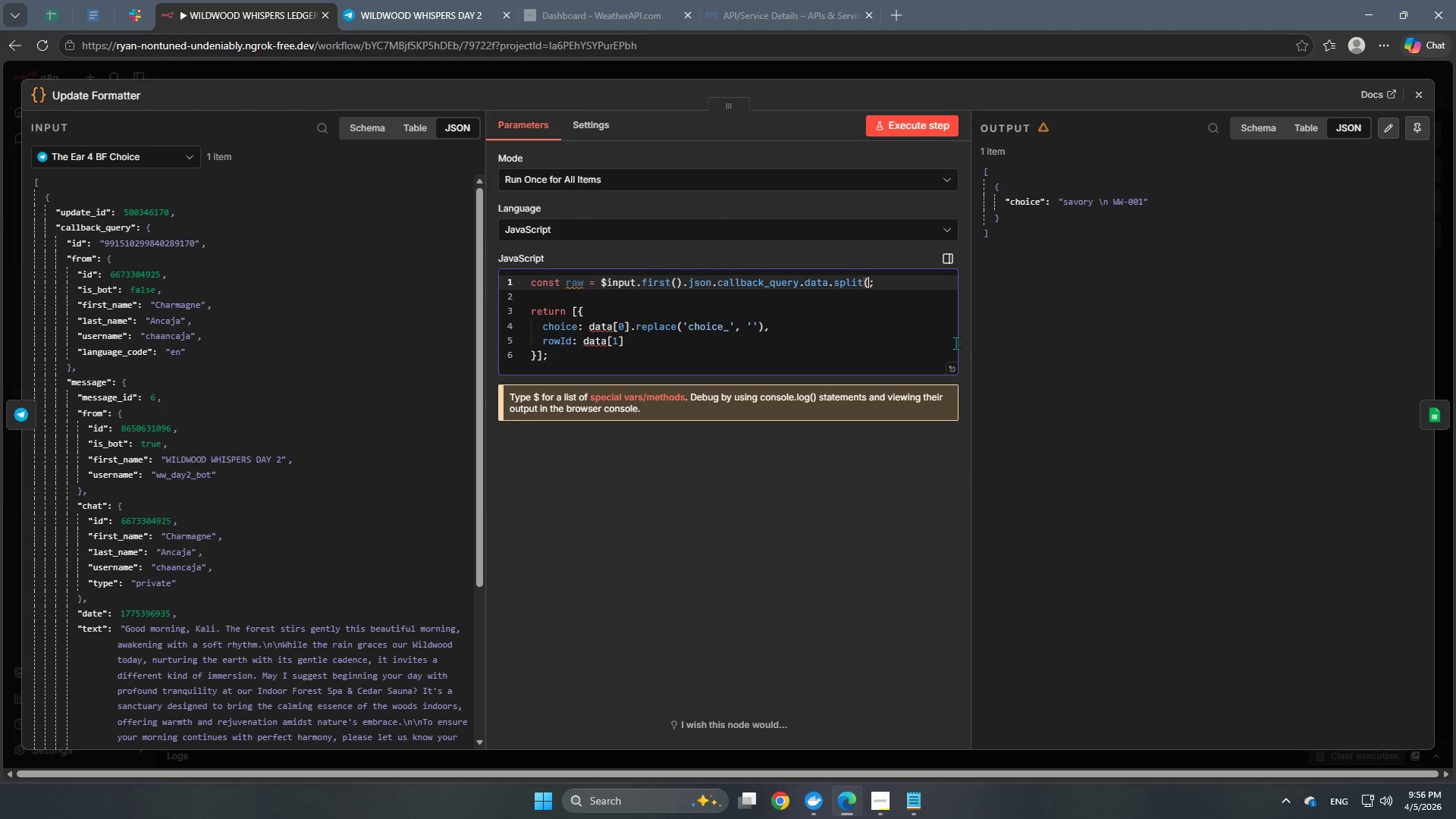 
key(Backspace)
 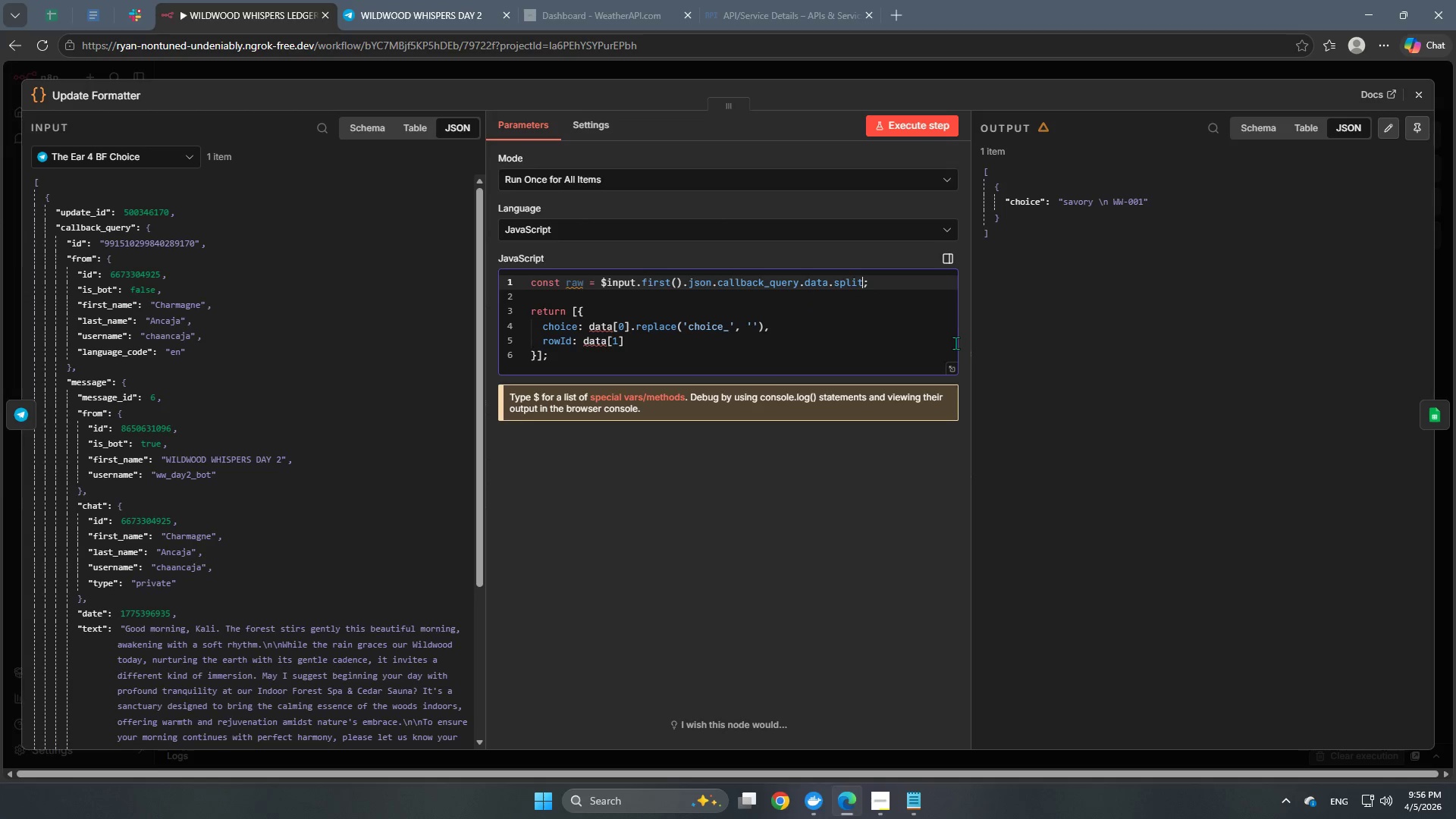 
key(Backspace)
 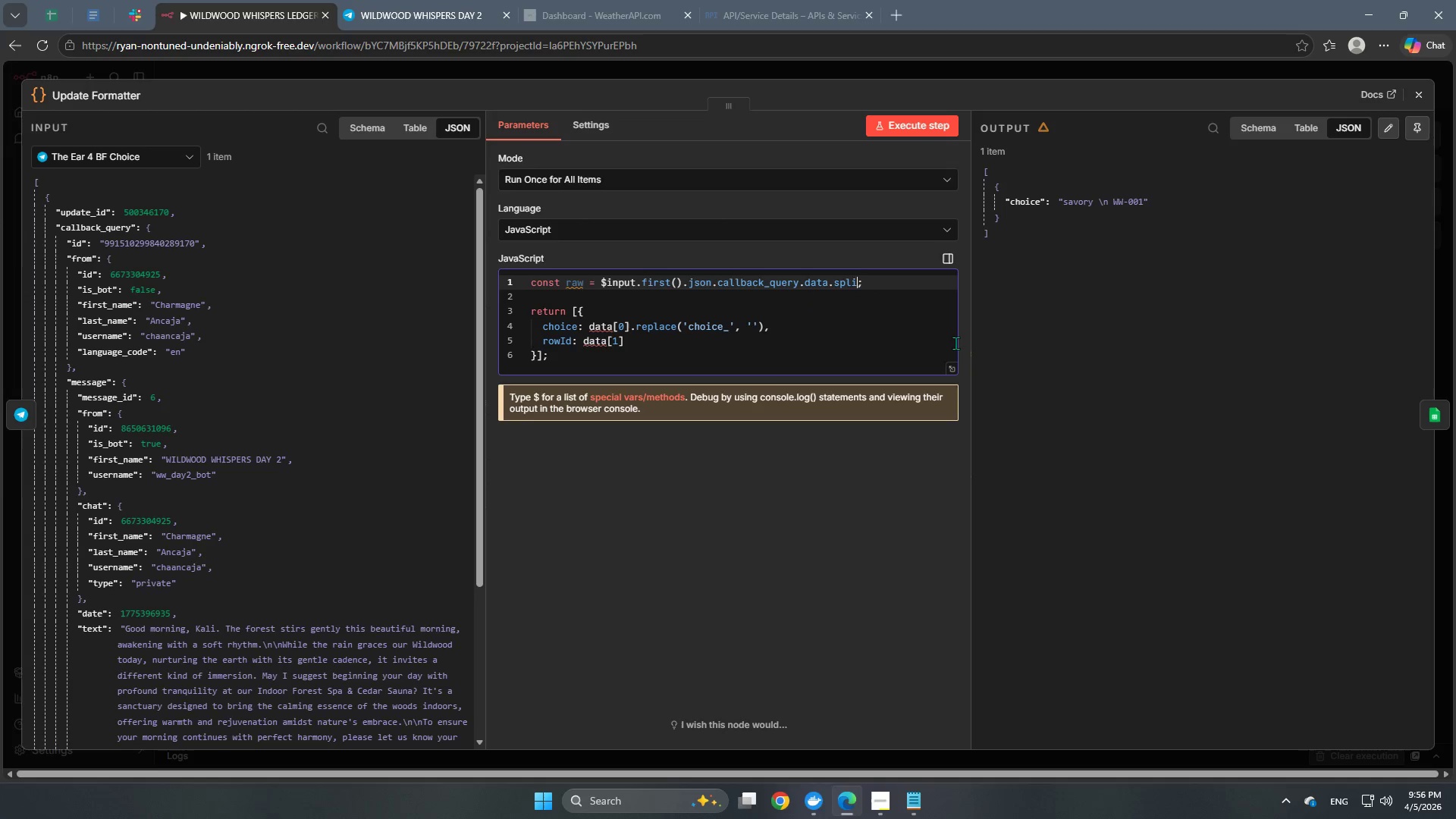 
key(Backspace)
 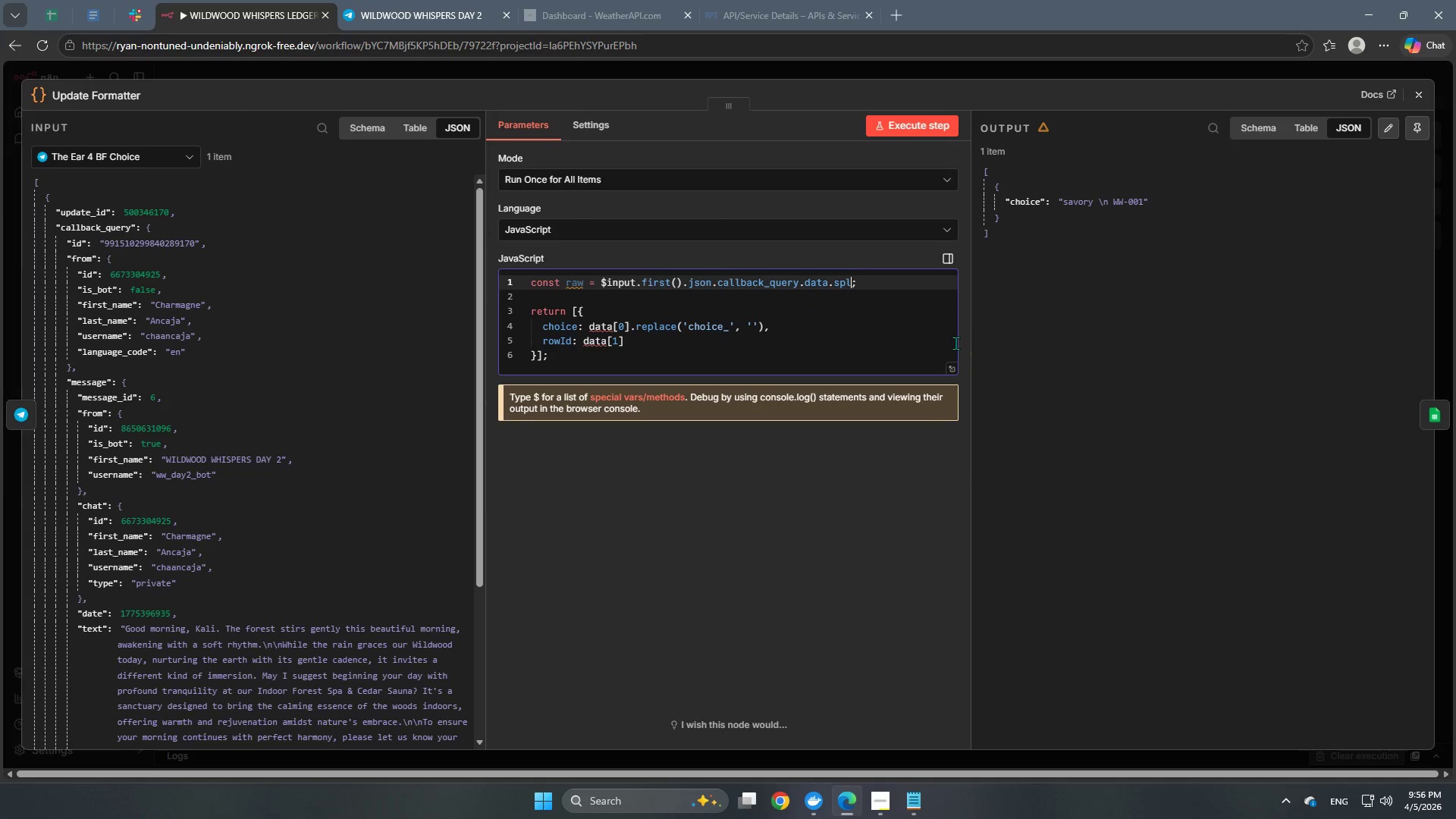 
key(Backspace)
 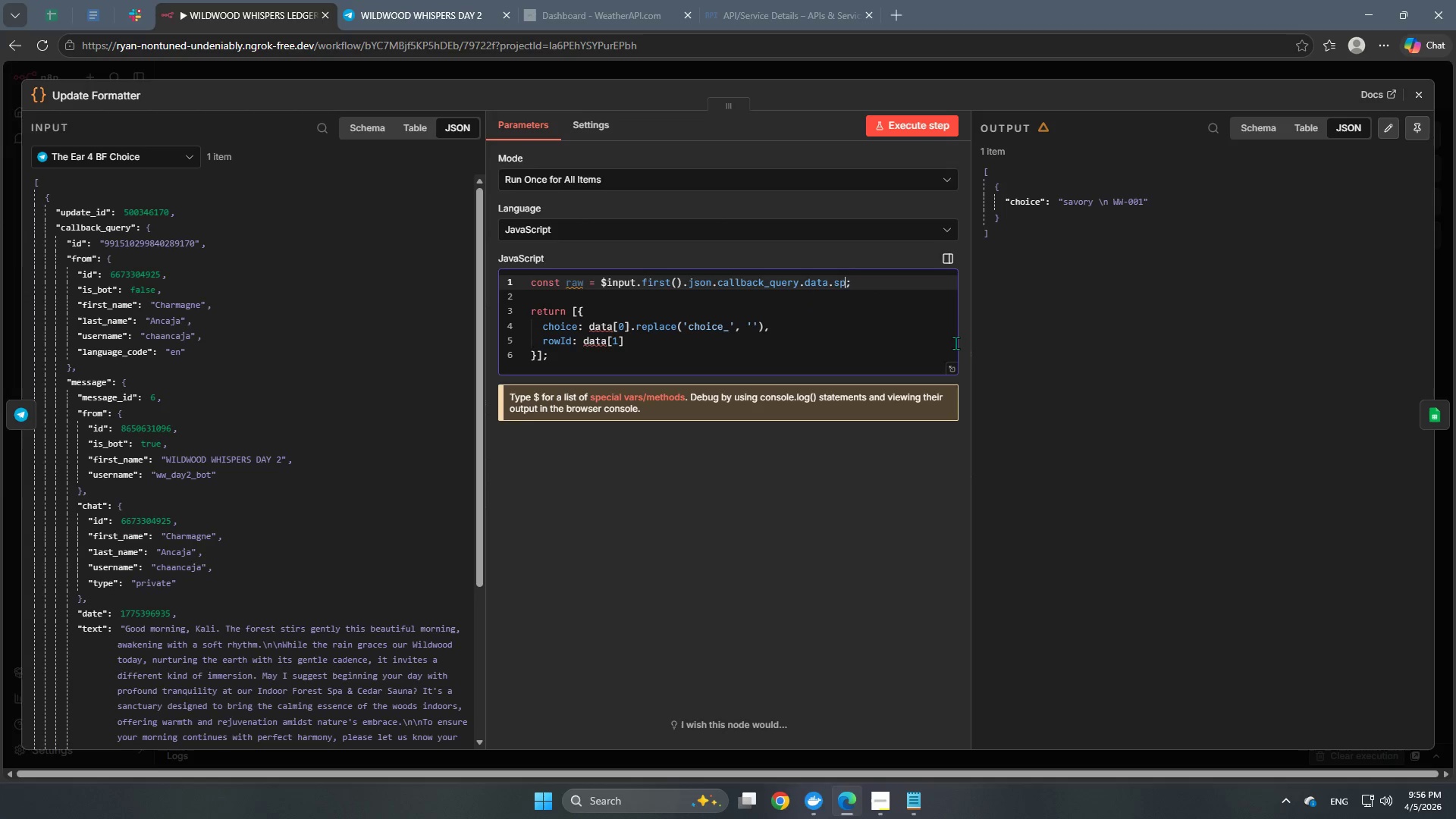 
key(Backspace)
 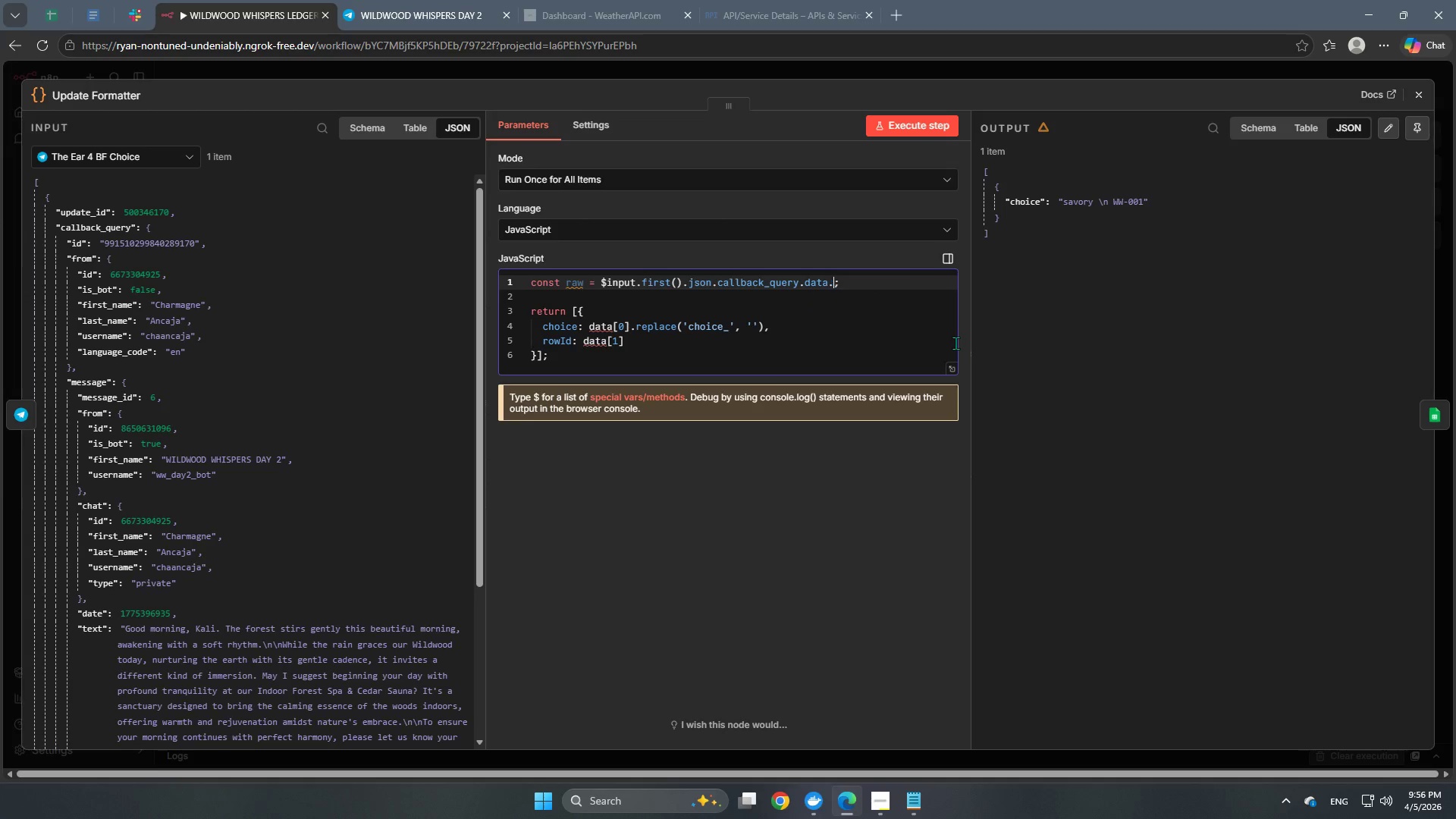 
key(Backspace)
 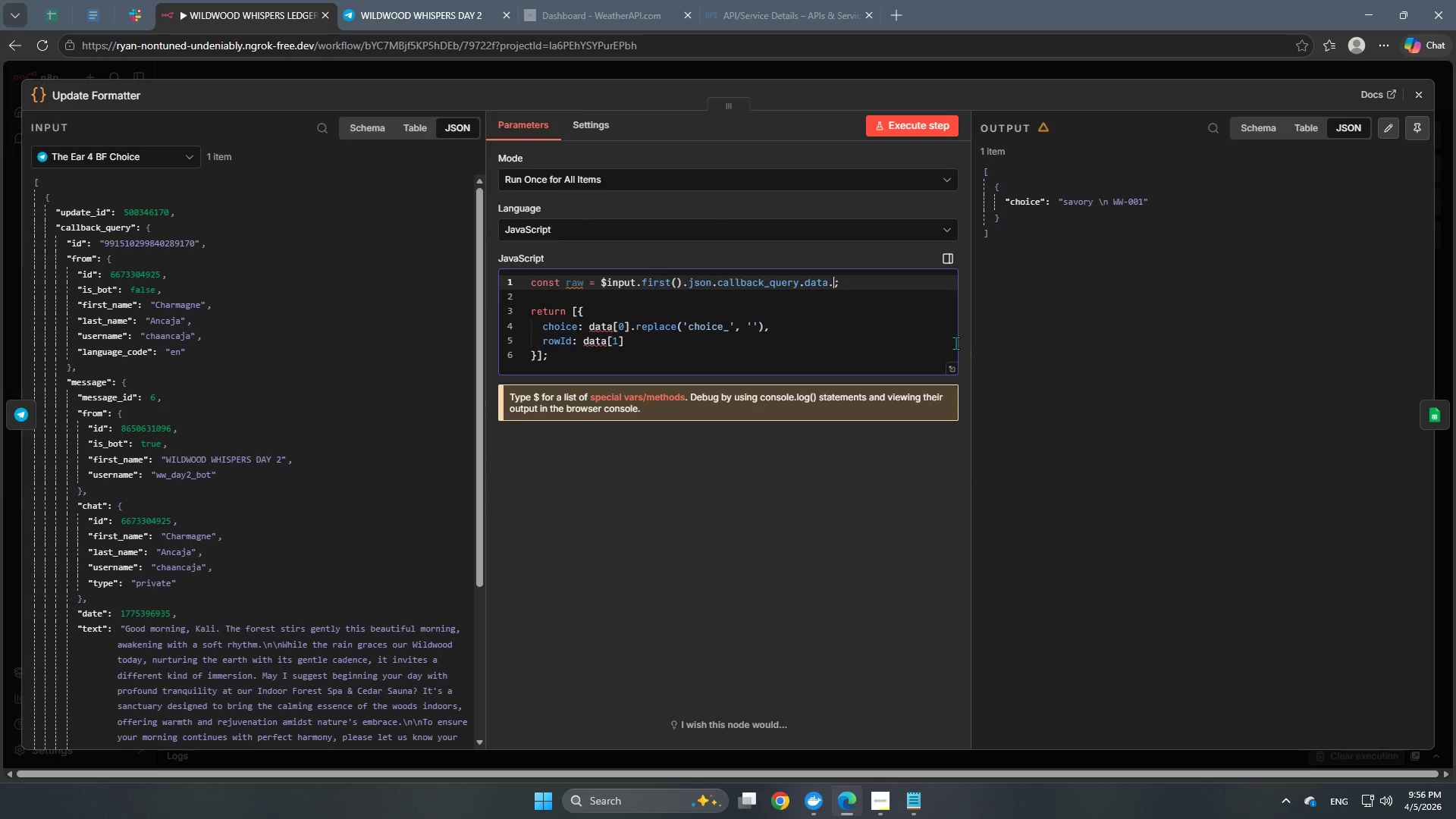 
key(Backspace)
 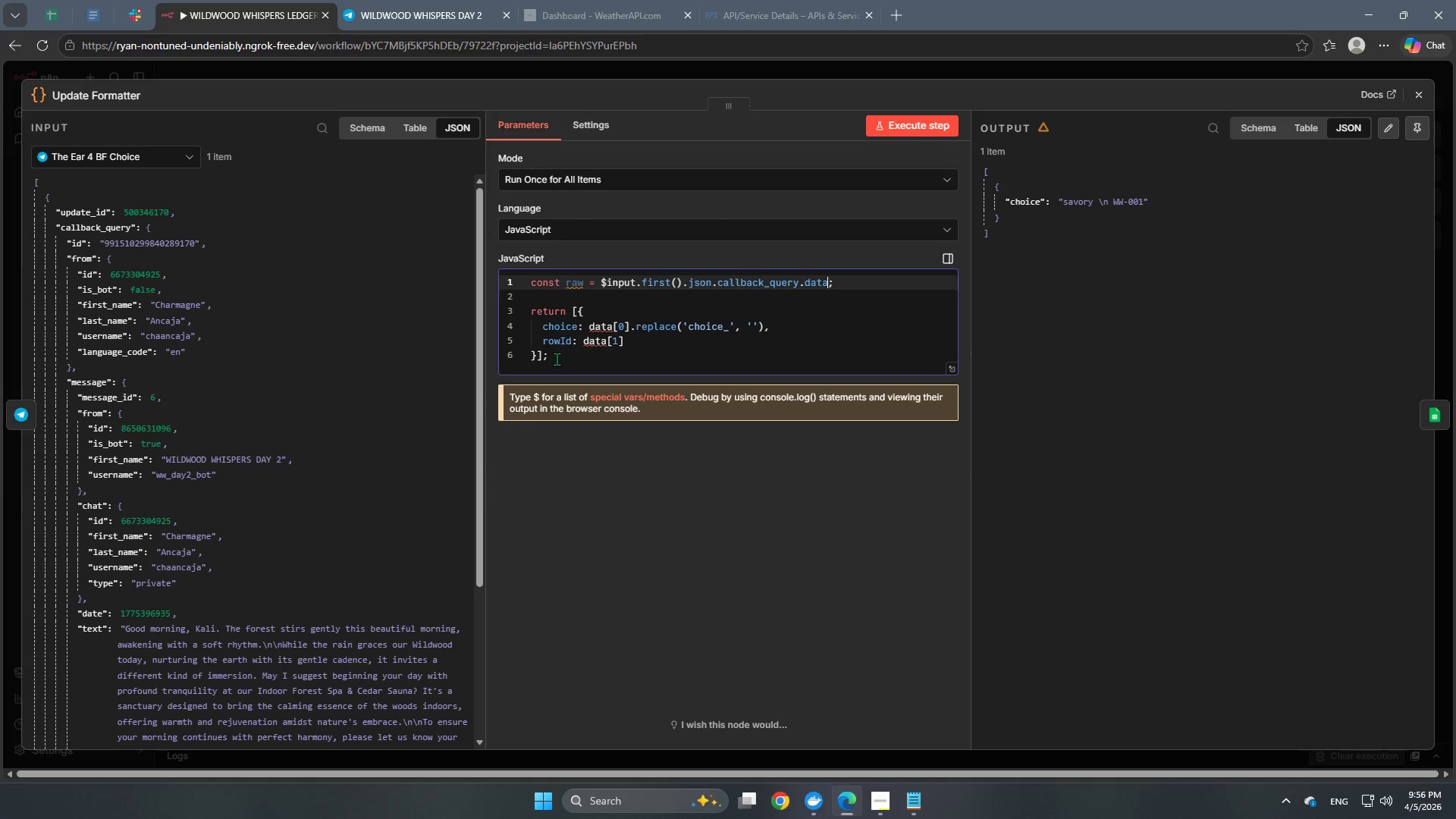 
left_click([563, 293])
 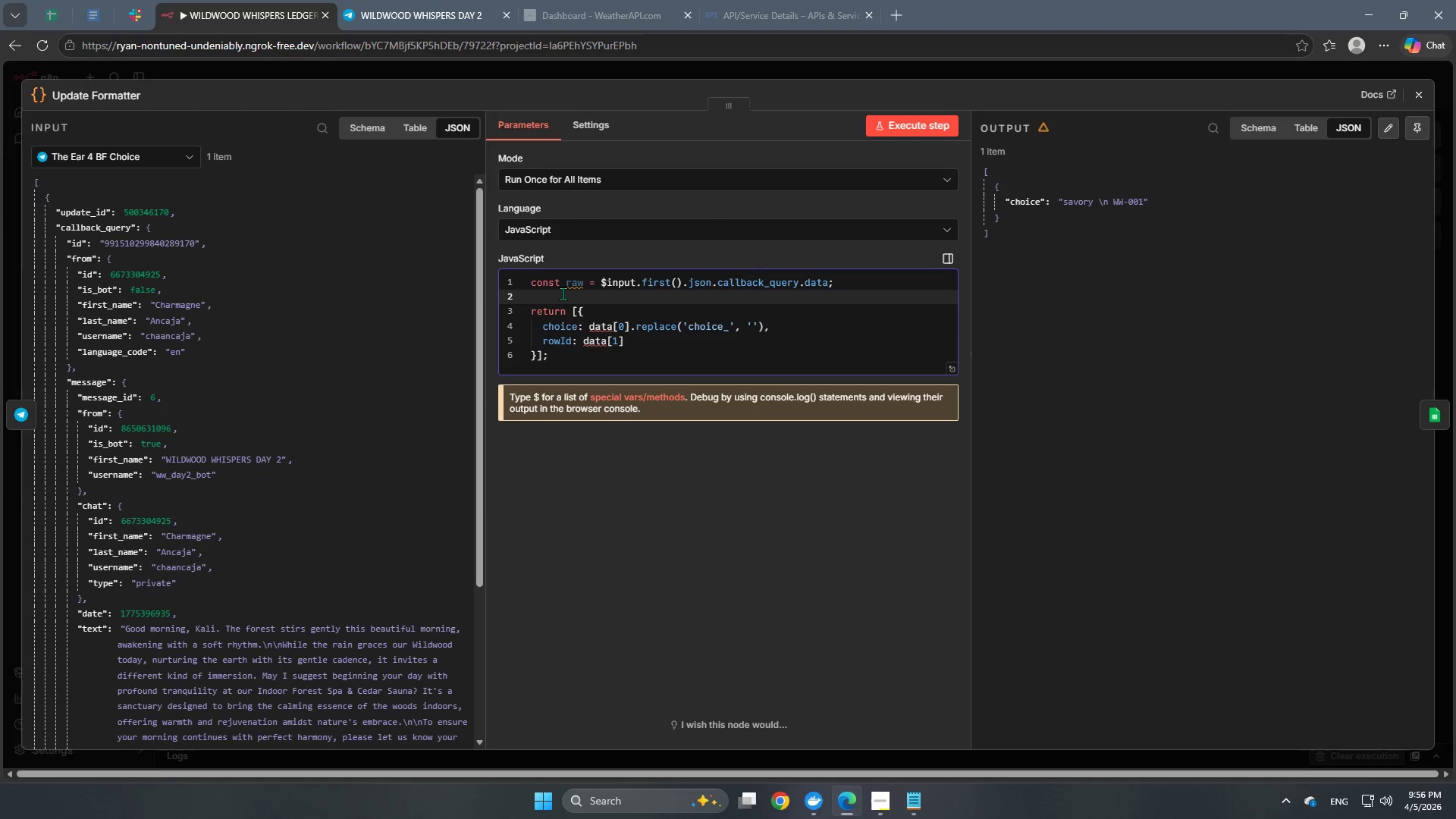 
key(Enter)
 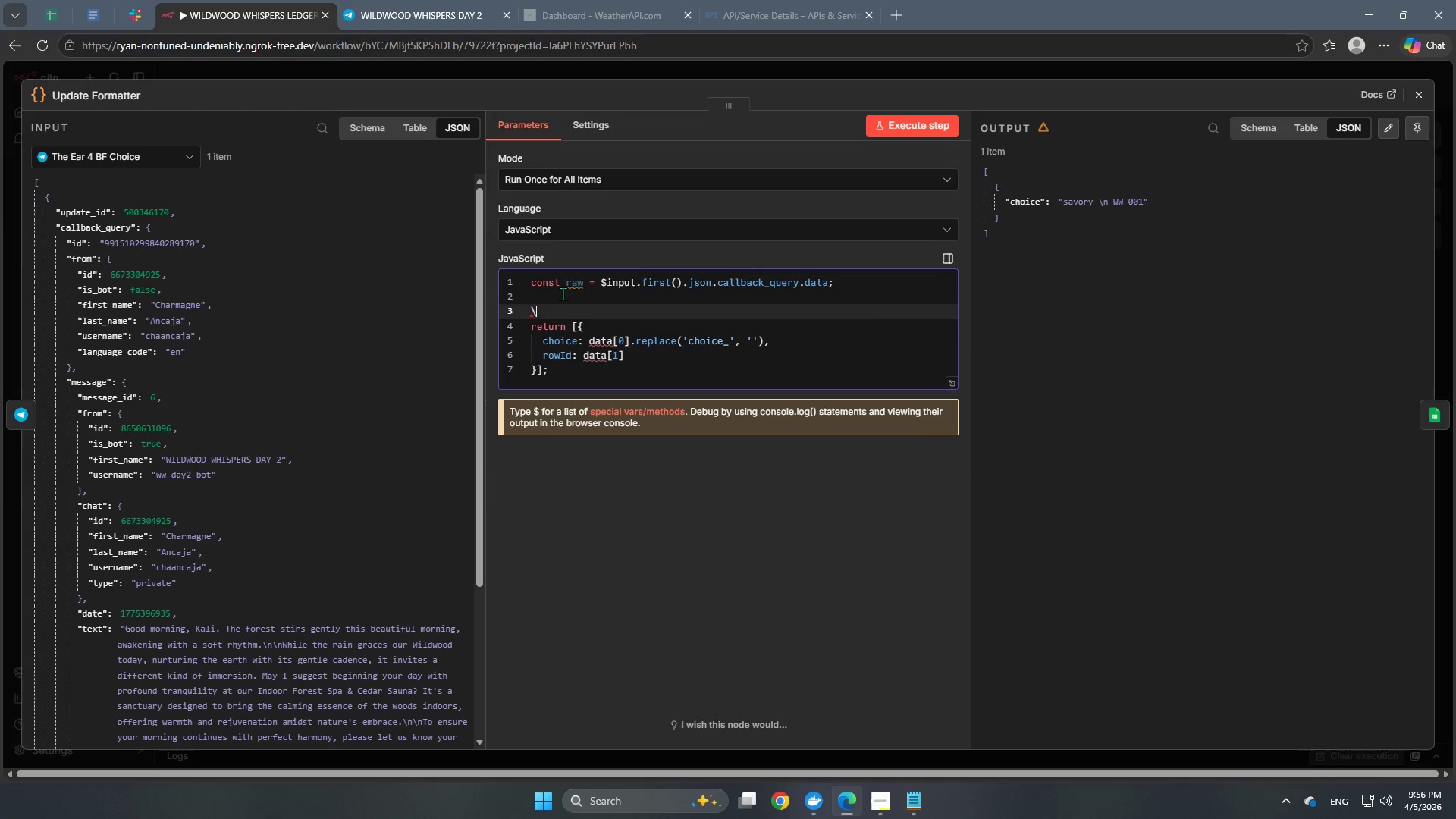 
key(Backslash)
 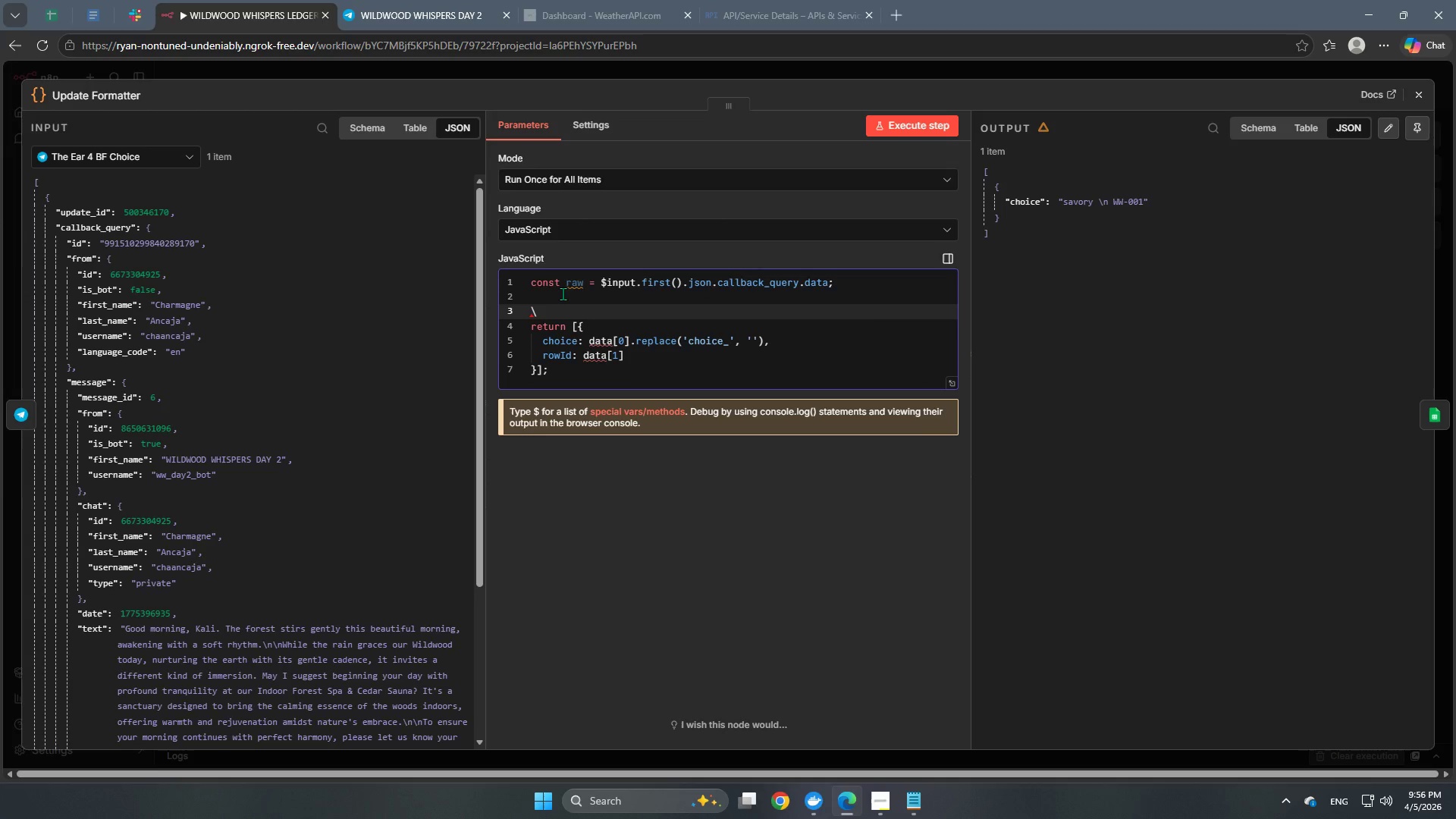 
key(Backspace)
type(cons)
 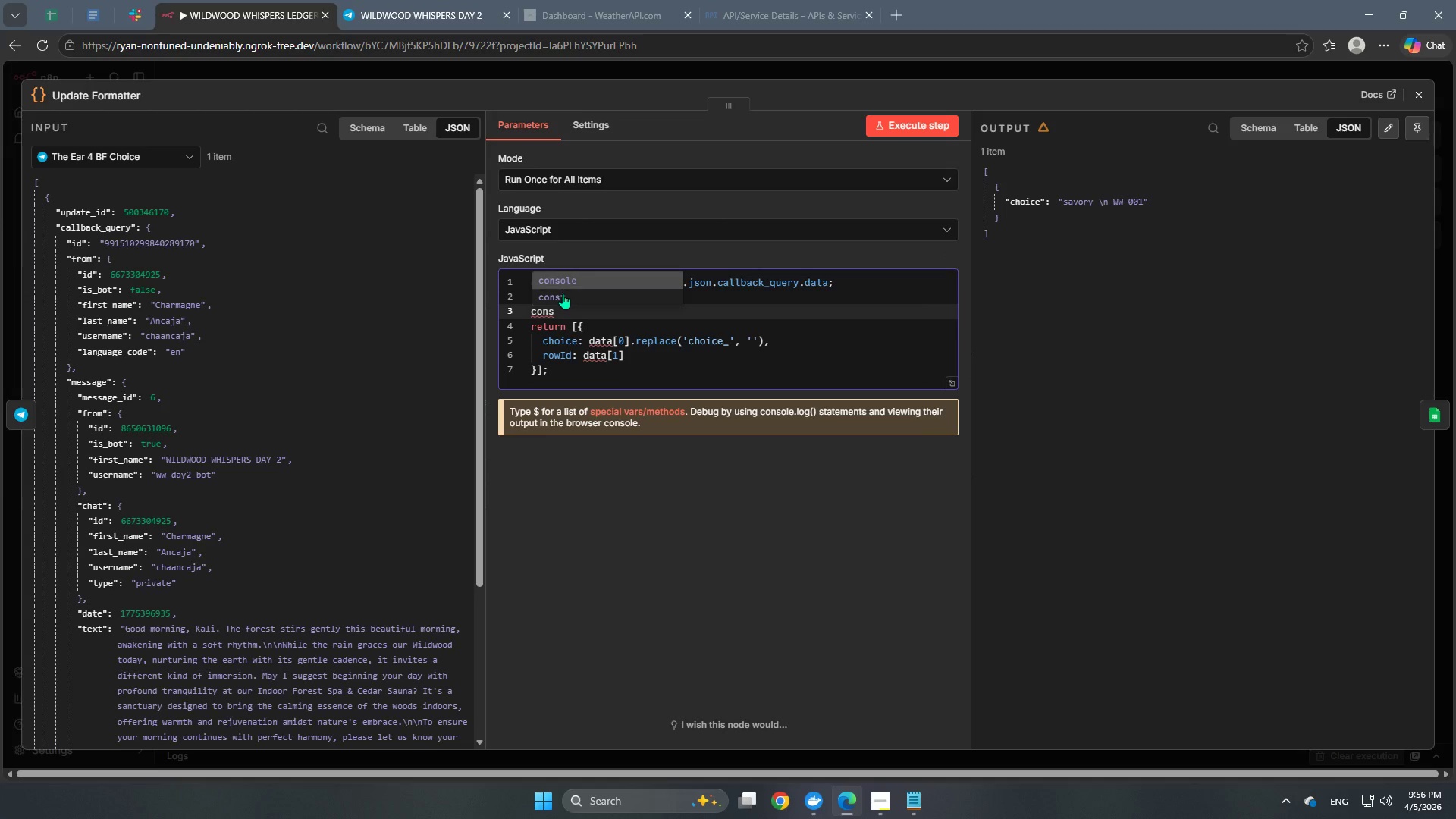 
key(ArrowDown)
 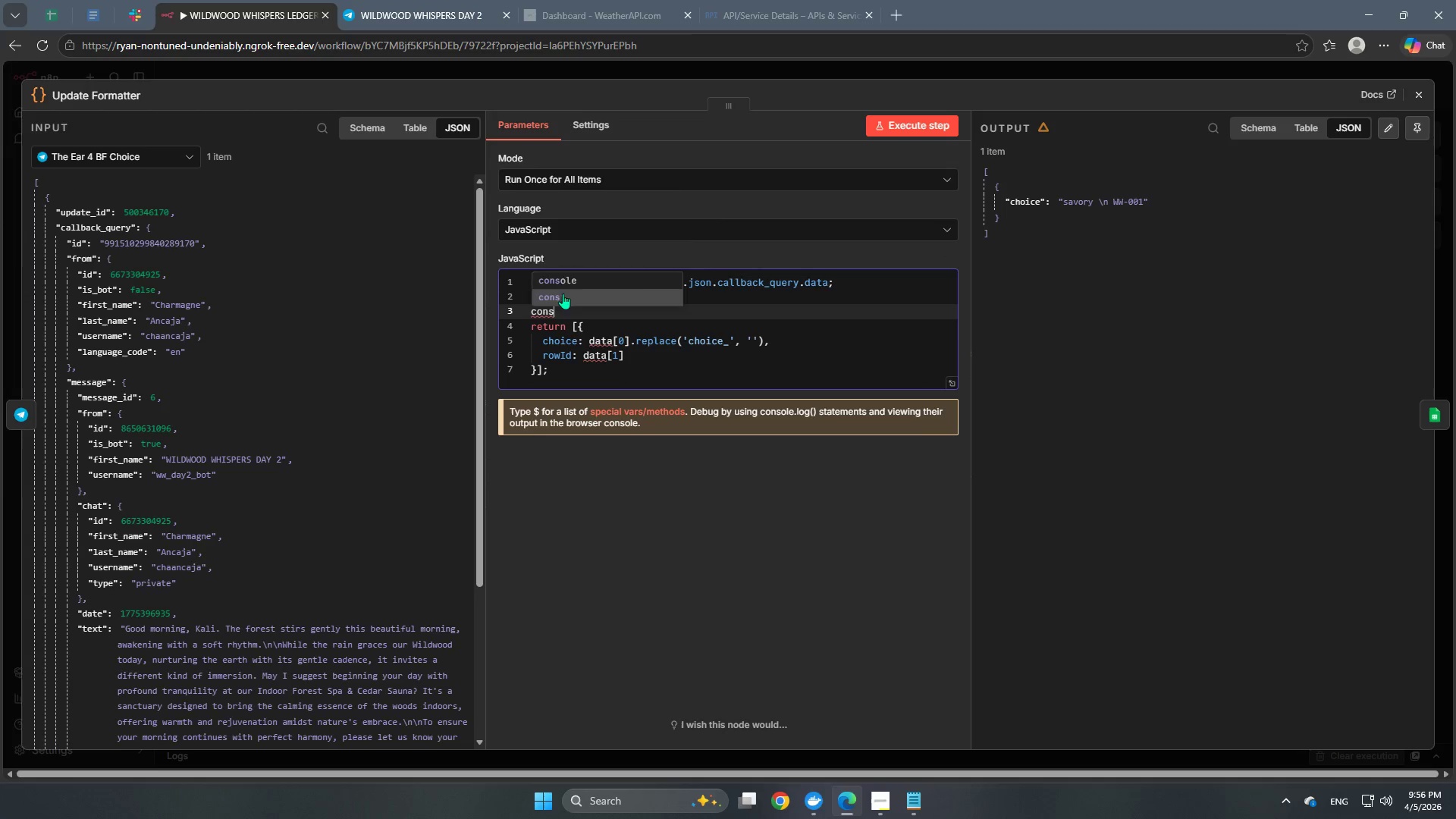 
key(Enter)
 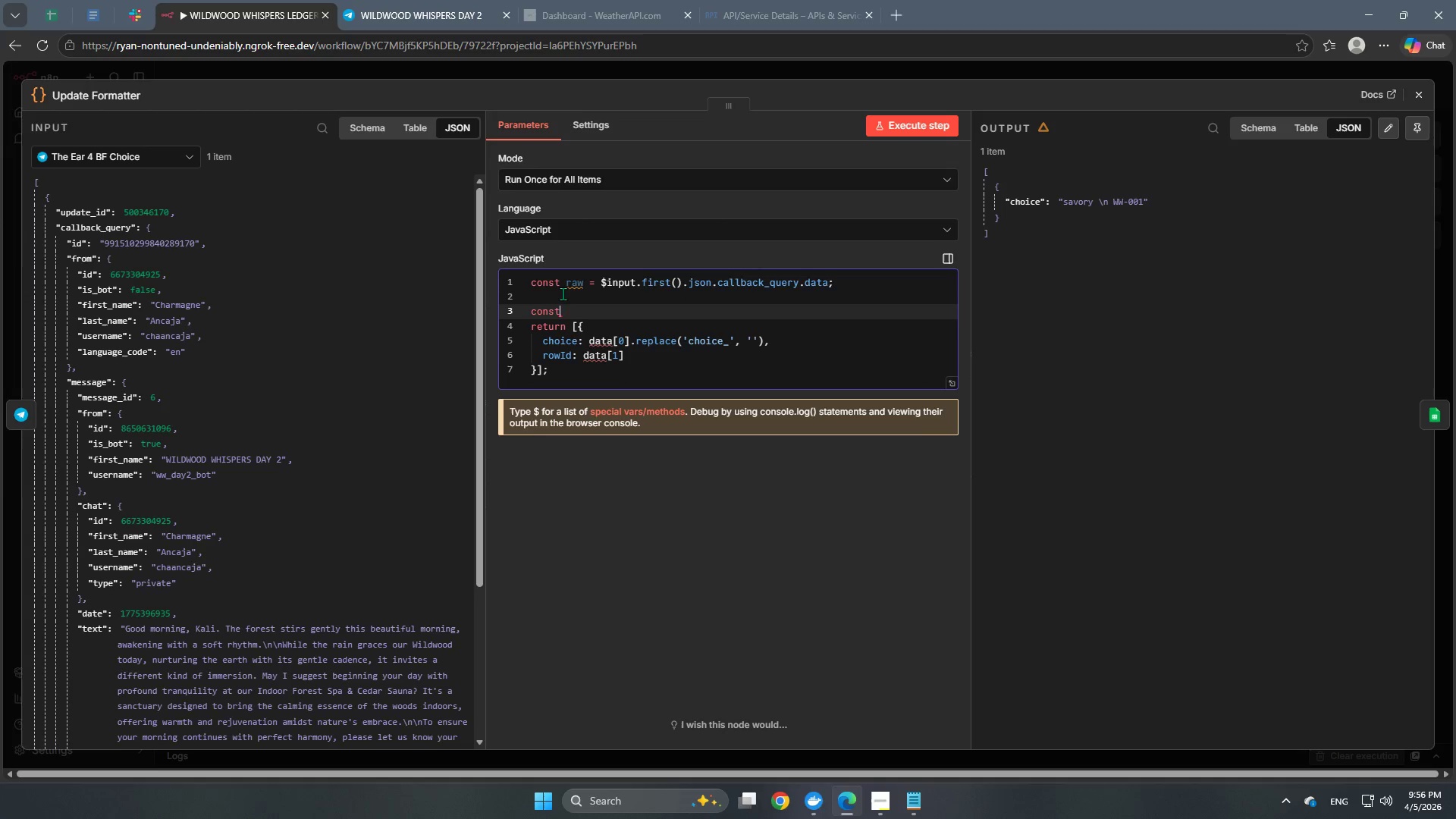 
type( parts )
 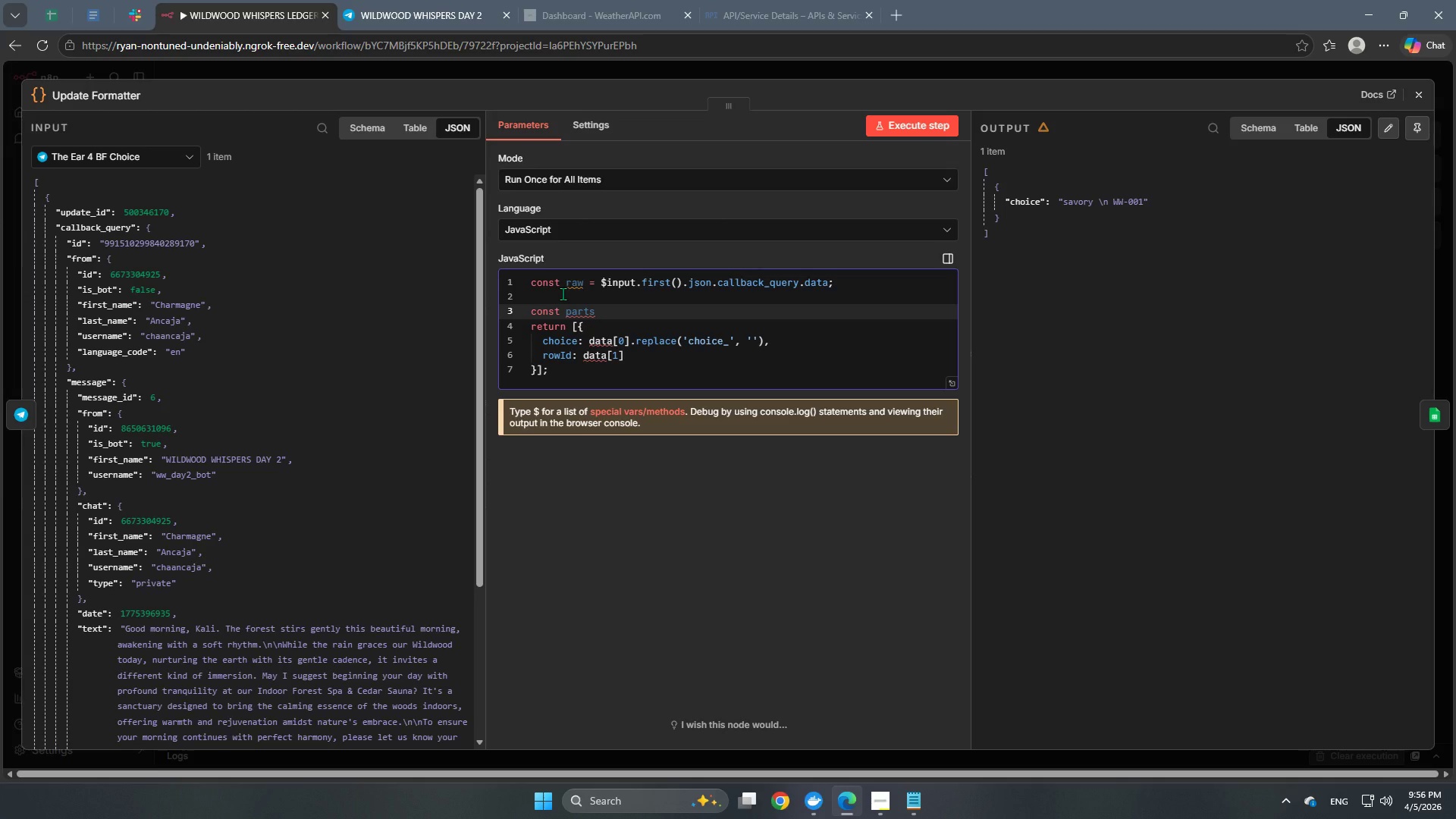 
wait(8.39)
 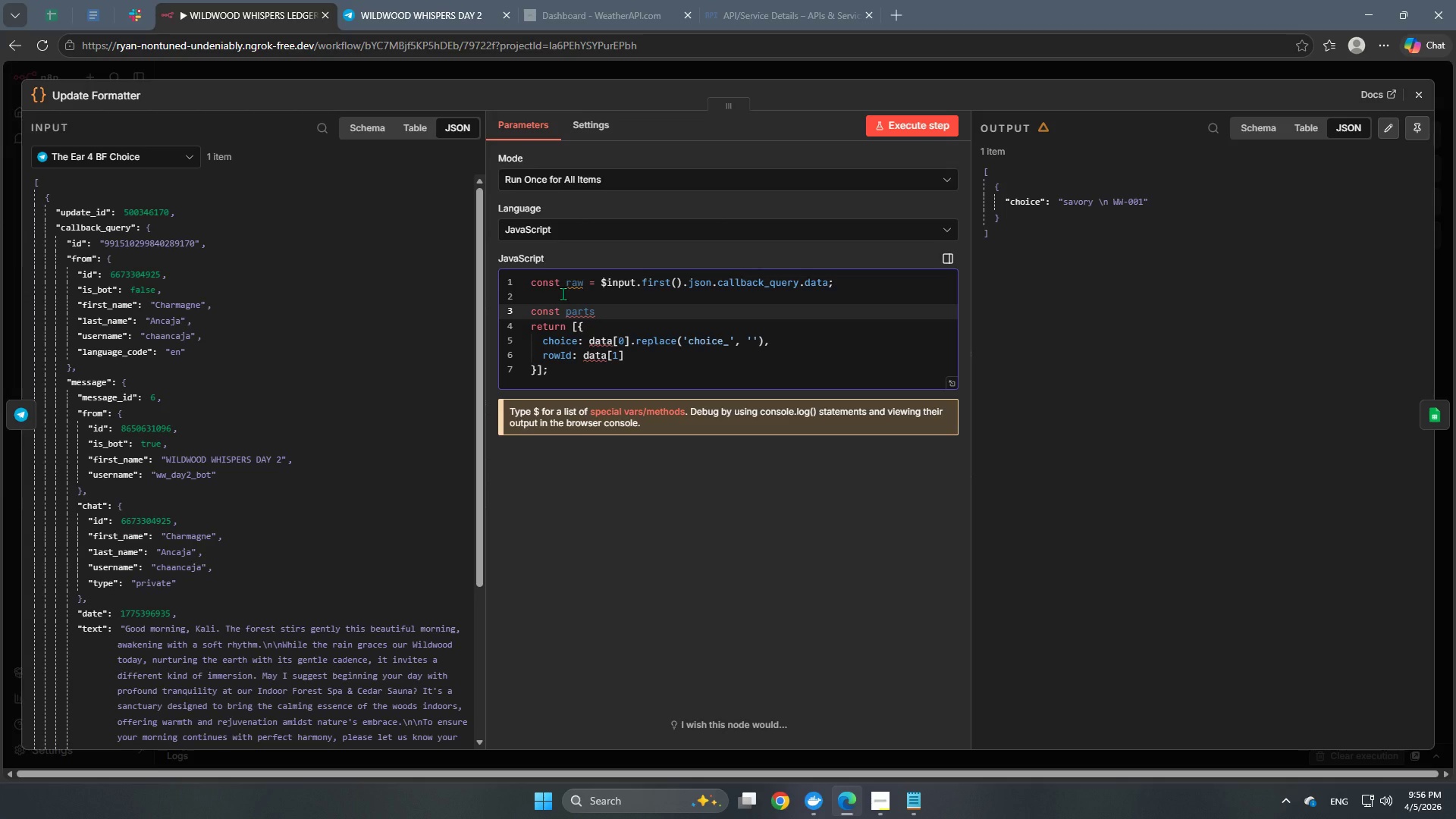 
key(Equal)
 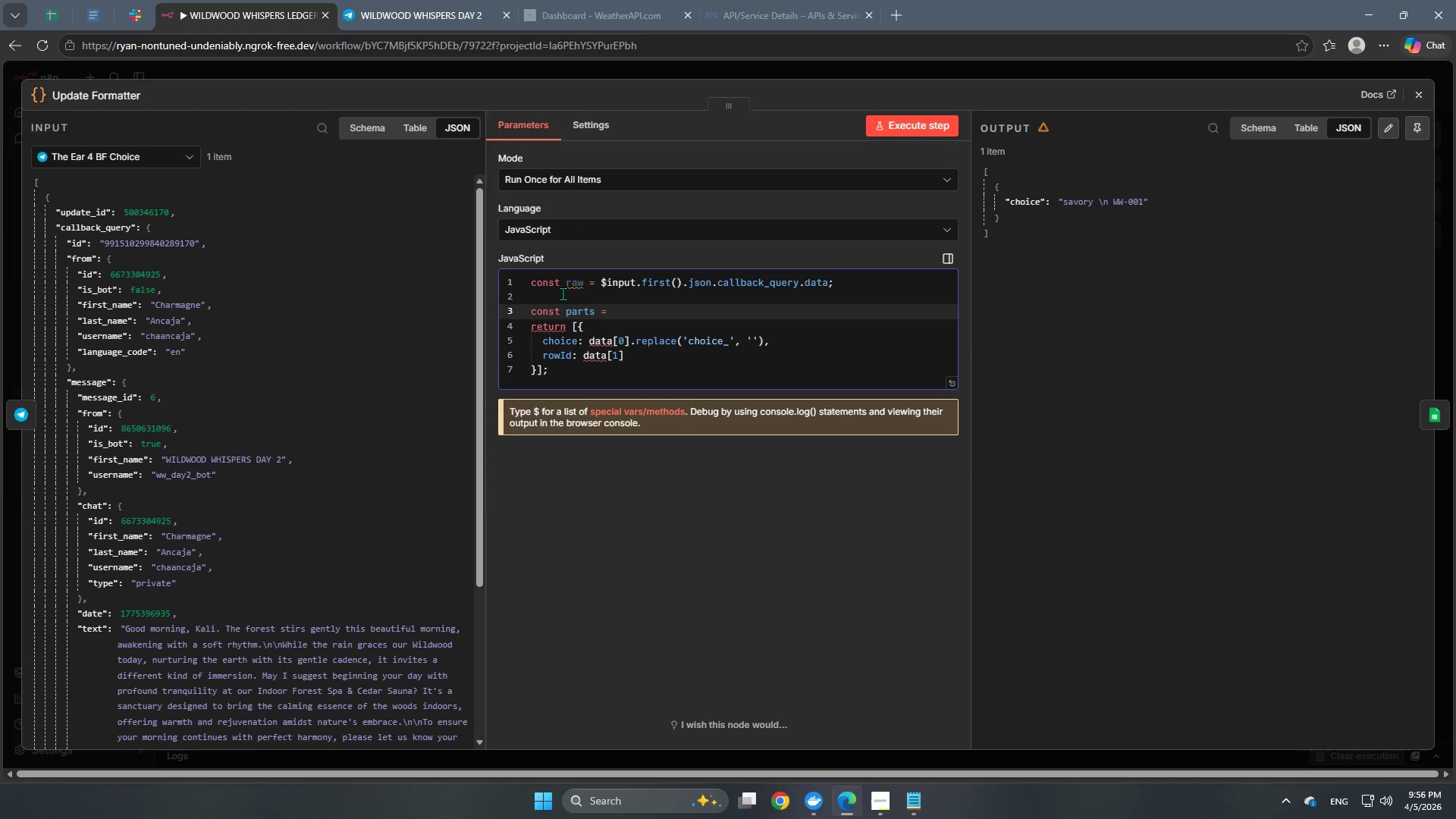 
key(Space)
 